 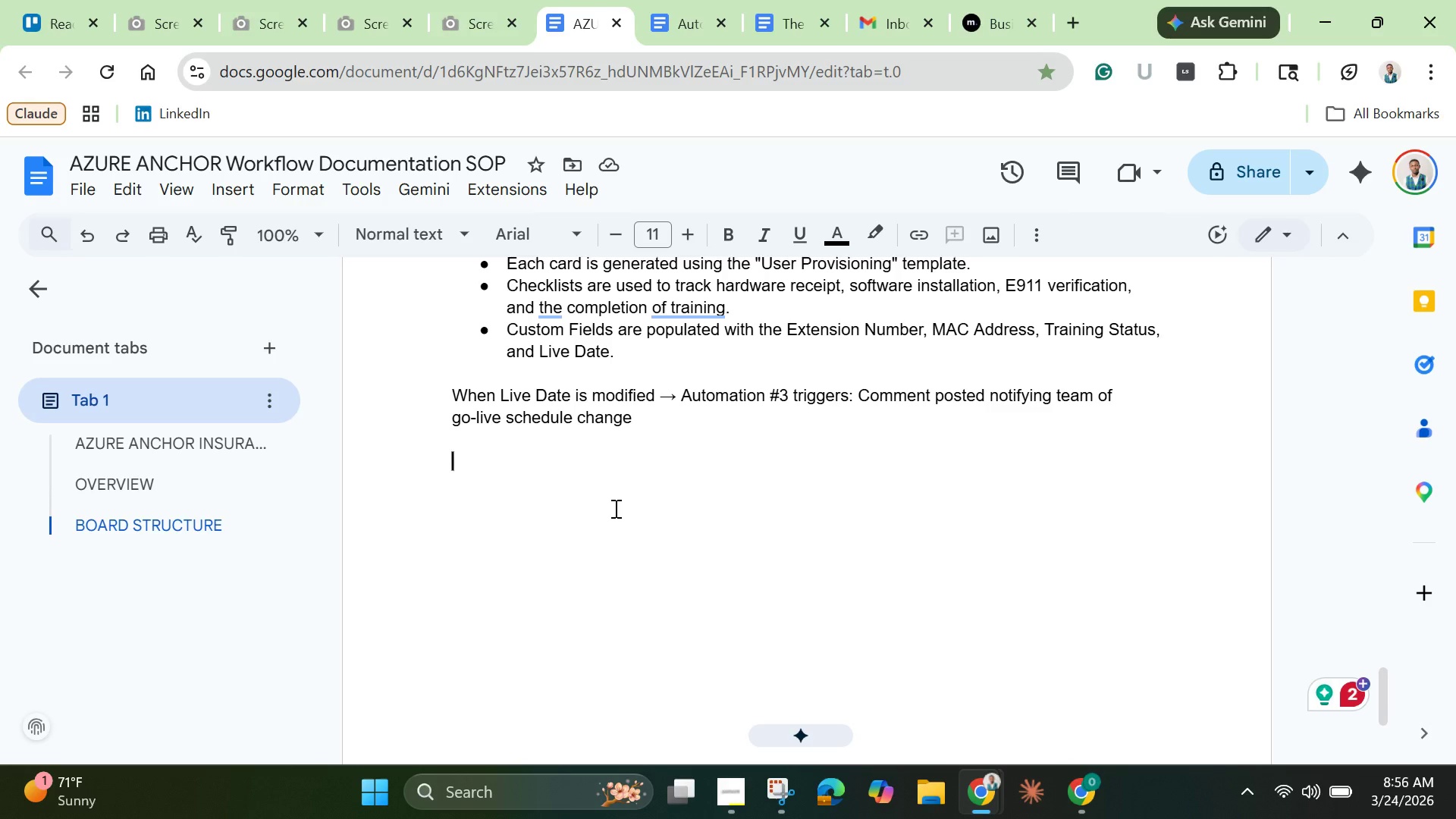 
hold_key(key=ShiftLeft, duration=0.55)
 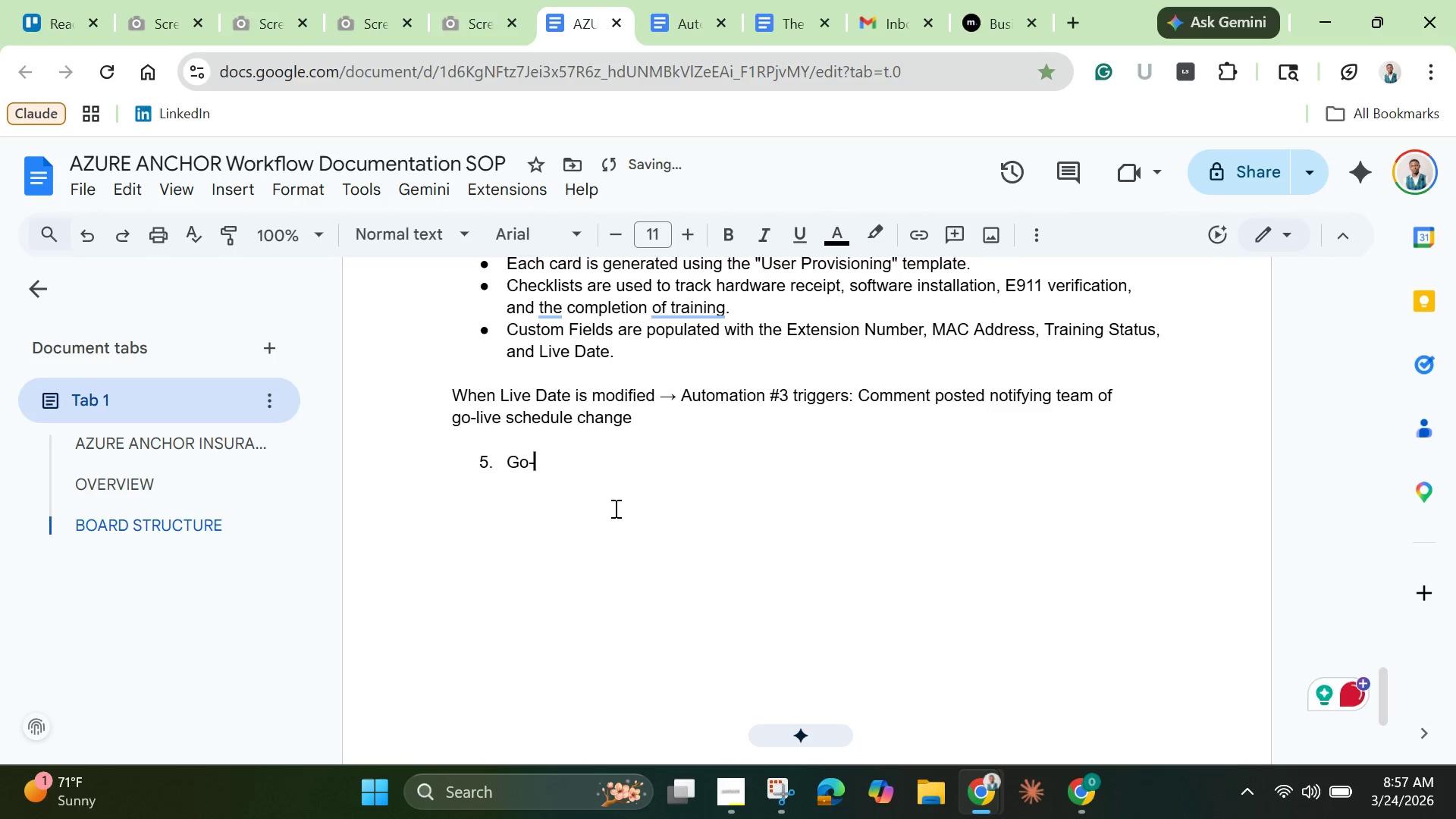 
hold_key(key=ShiftLeft, duration=0.44)
 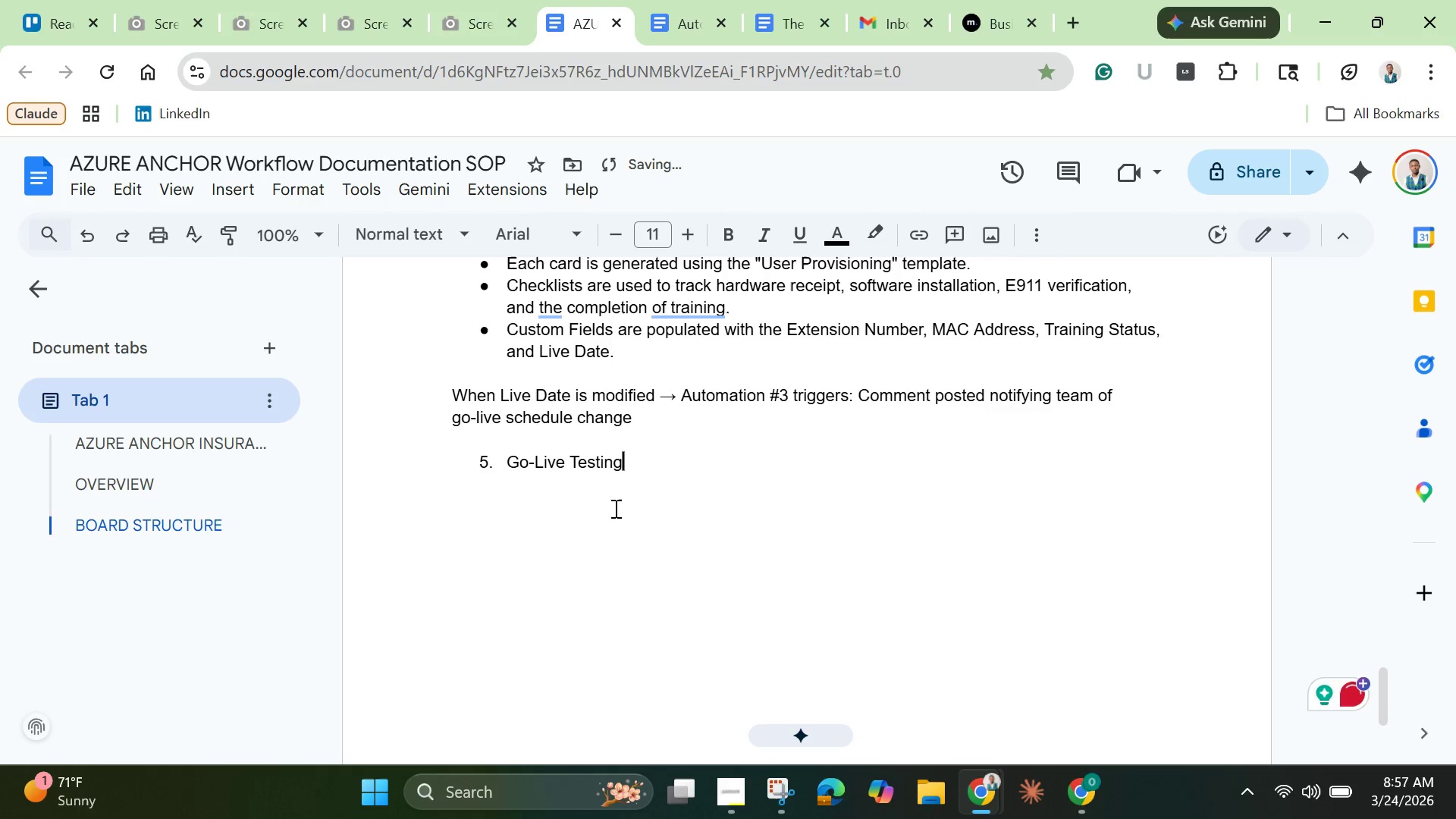 
wait(5.11)
 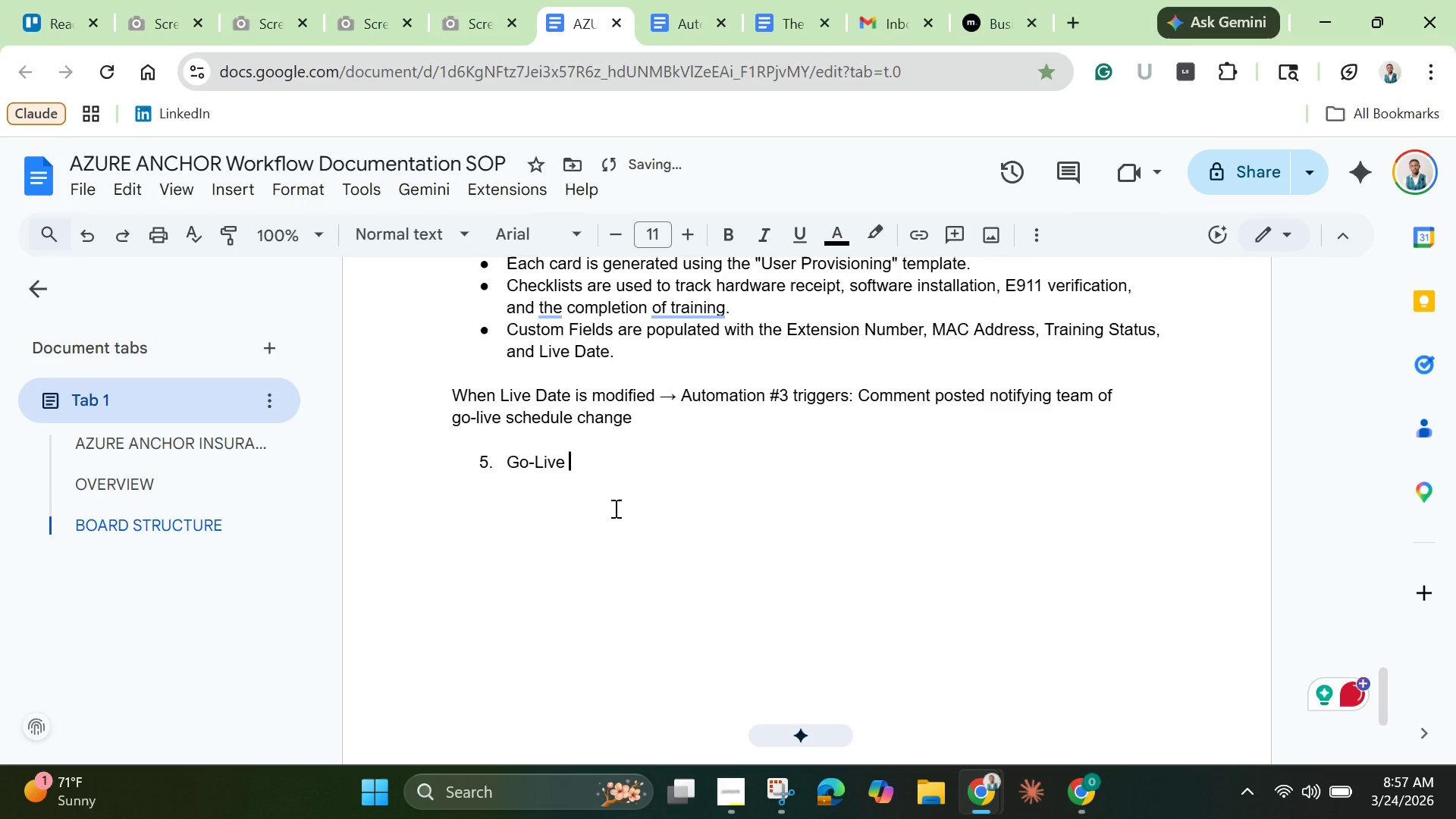 
left_click_drag(start_coordinate=[629, 469], to_coordinate=[442, 466])
 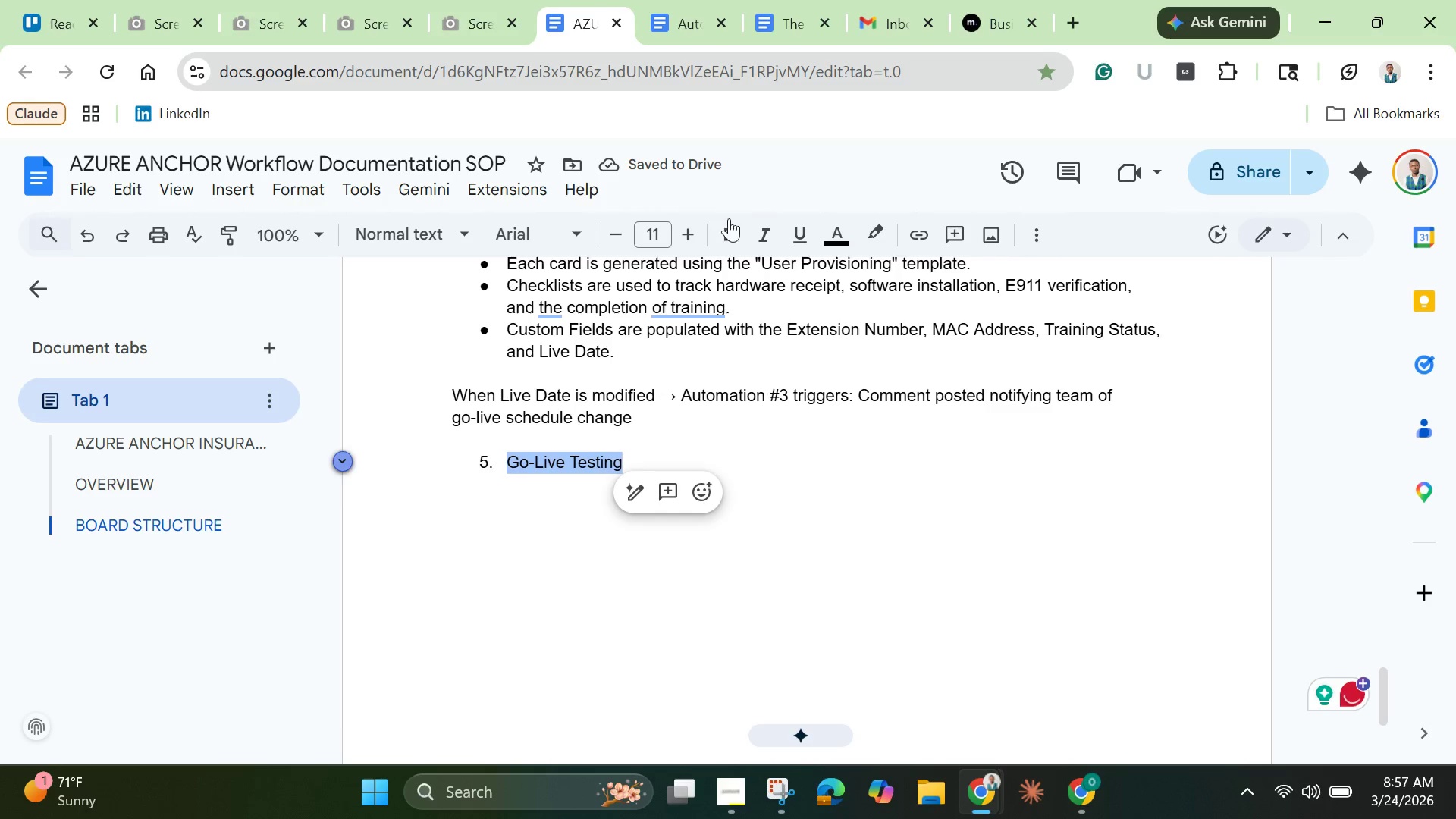 
left_click([730, 228])
 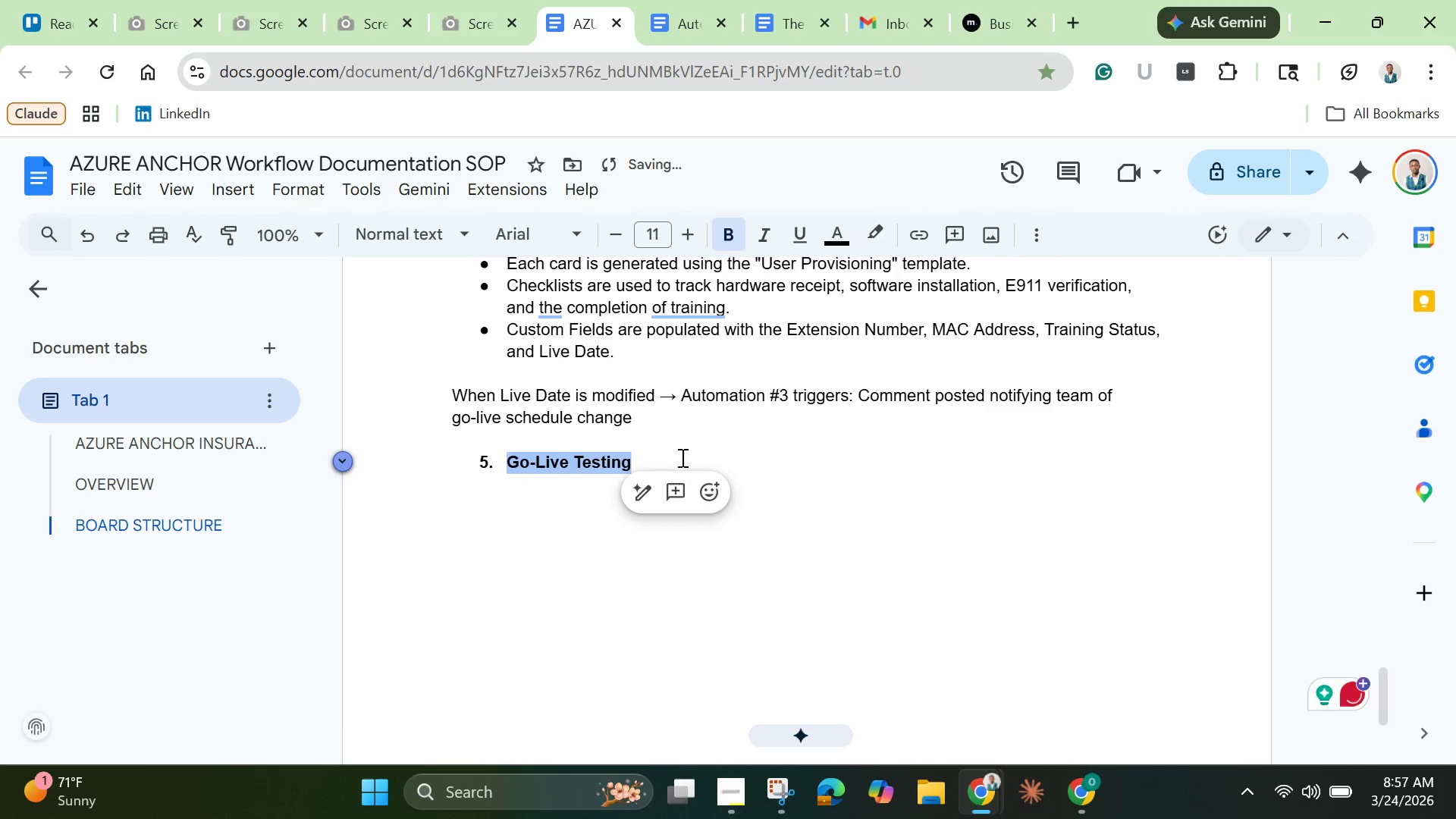 
left_click([681, 457])
 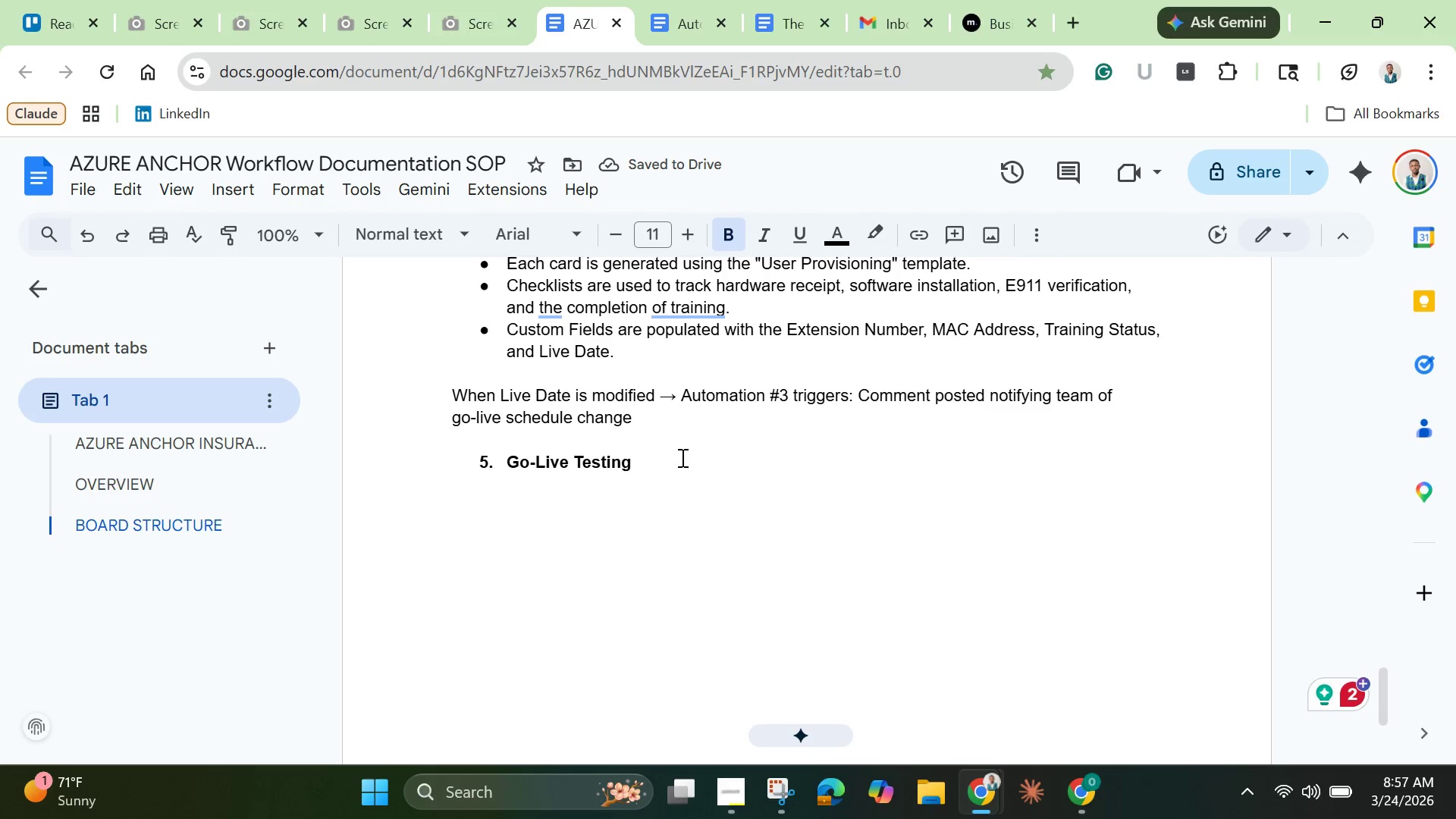 
key(Enter)
 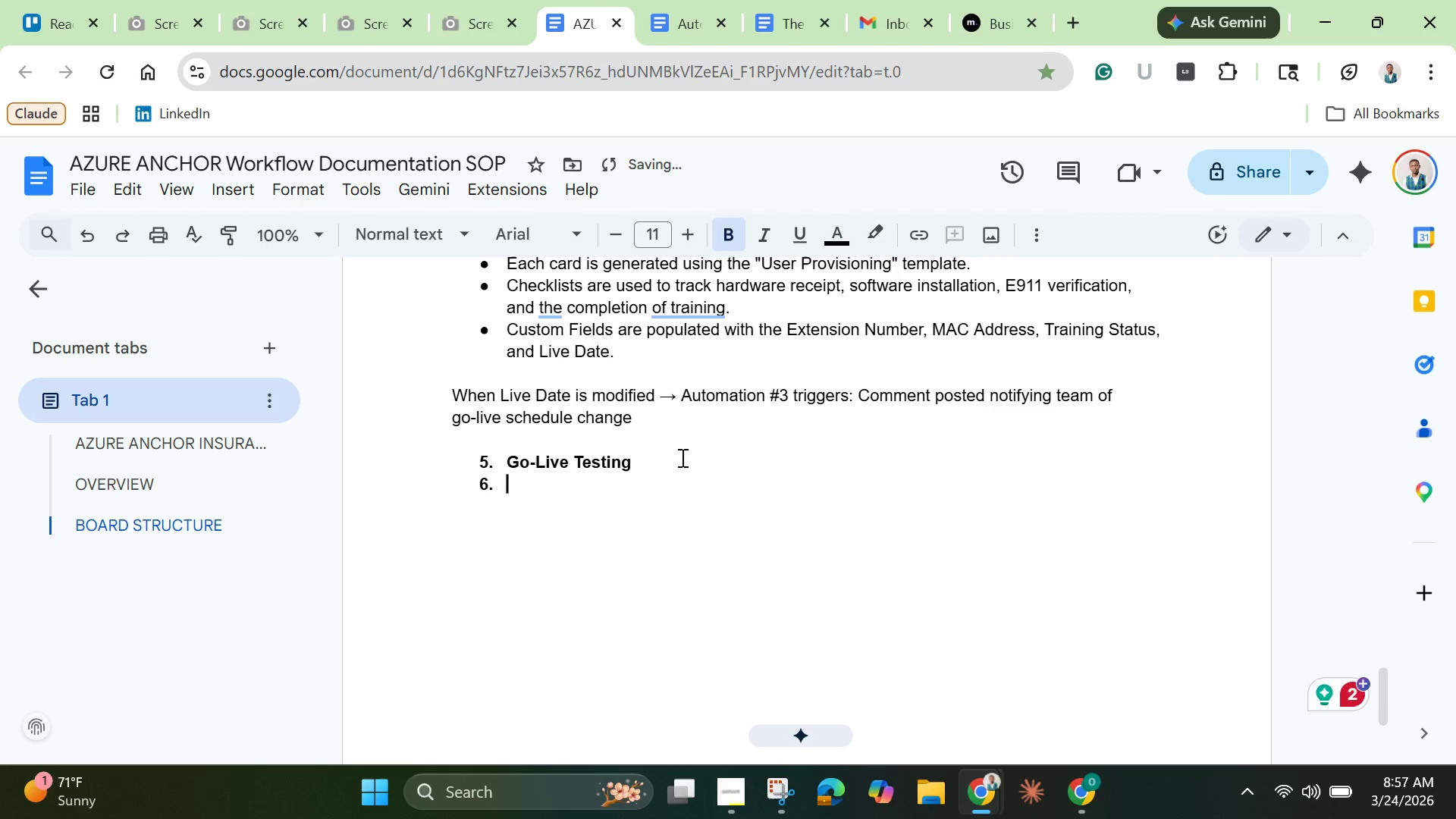 
key(Enter)
 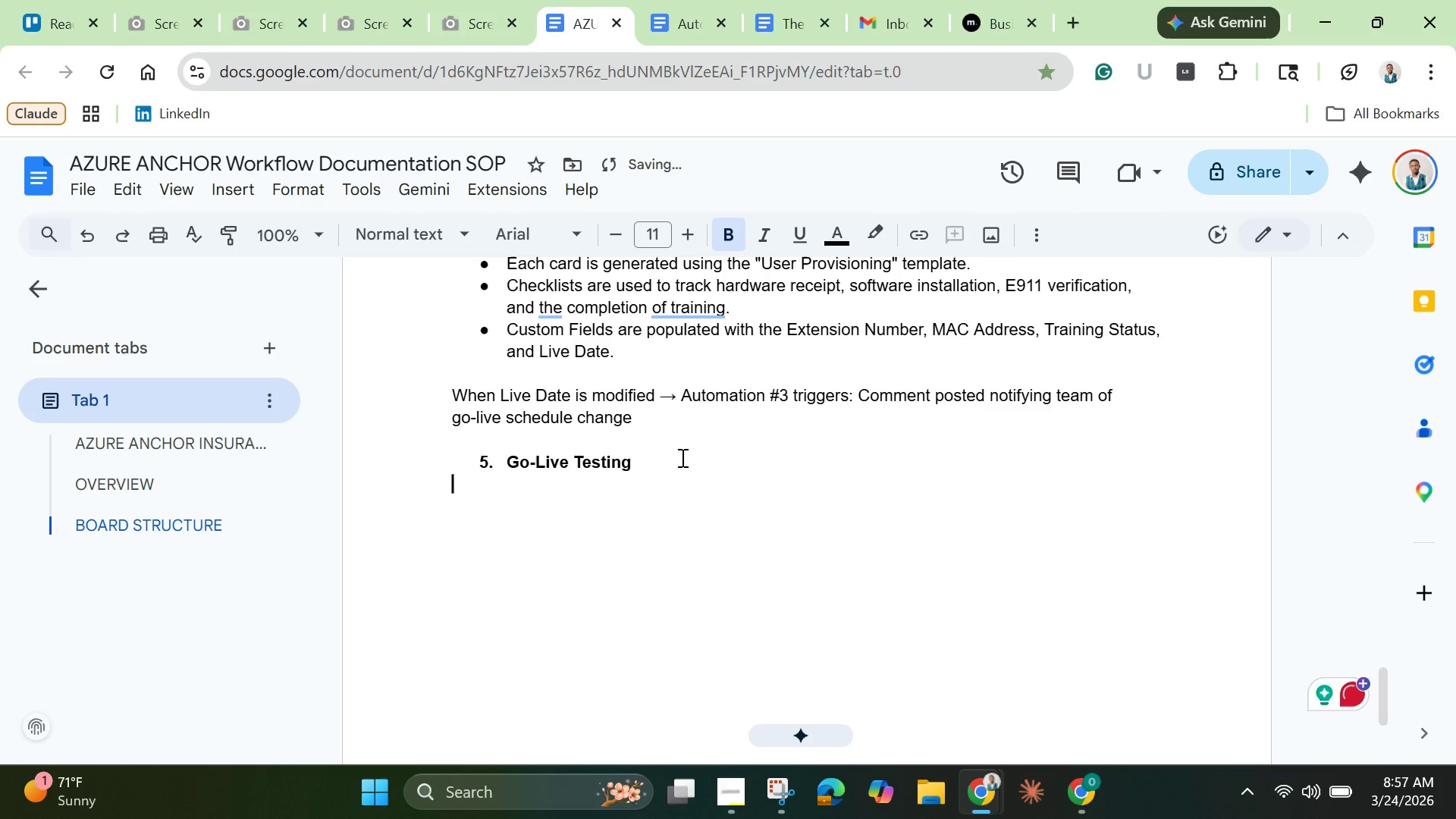 
type(Purpose: )
 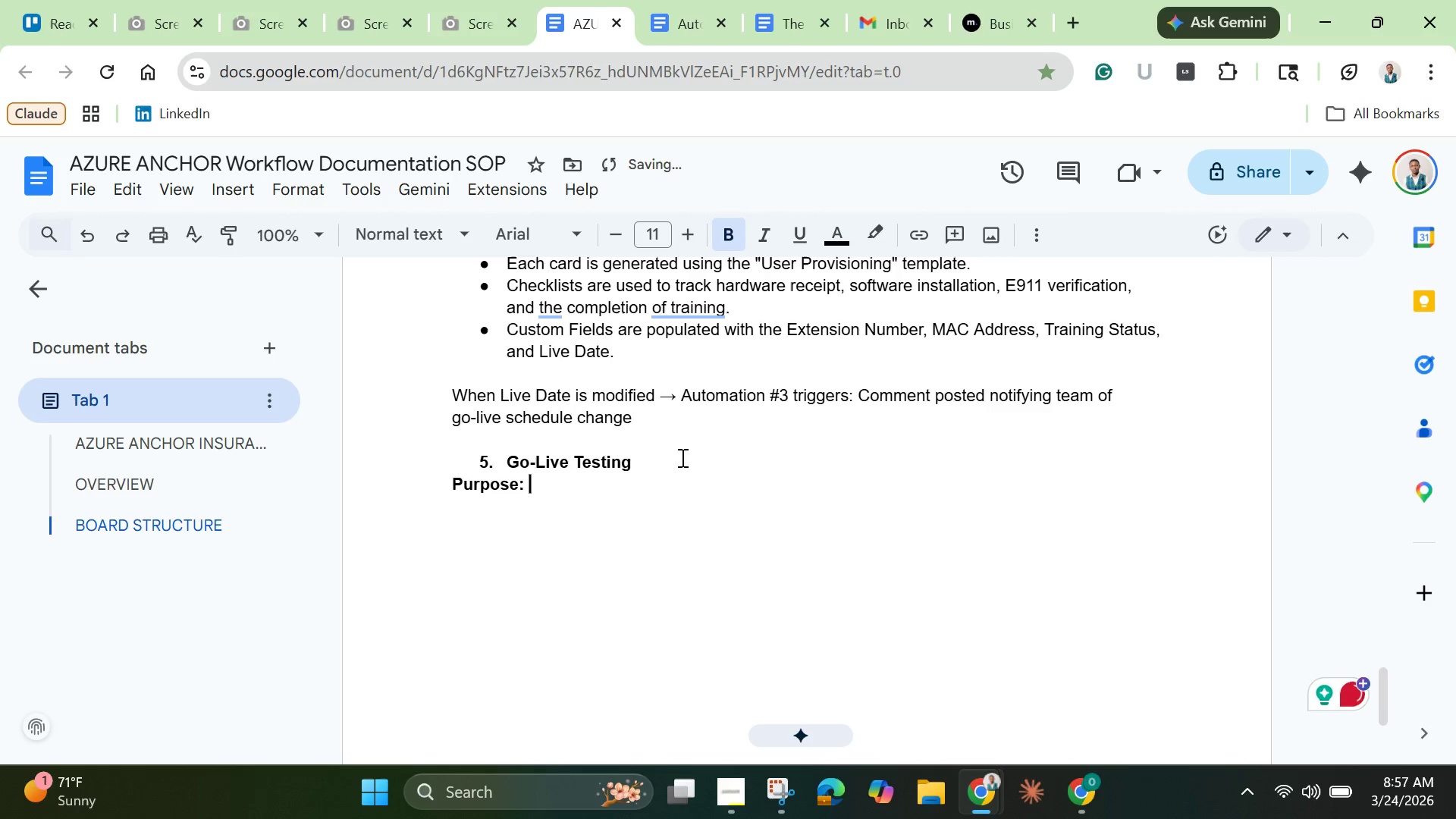 
left_click([736, 238])
 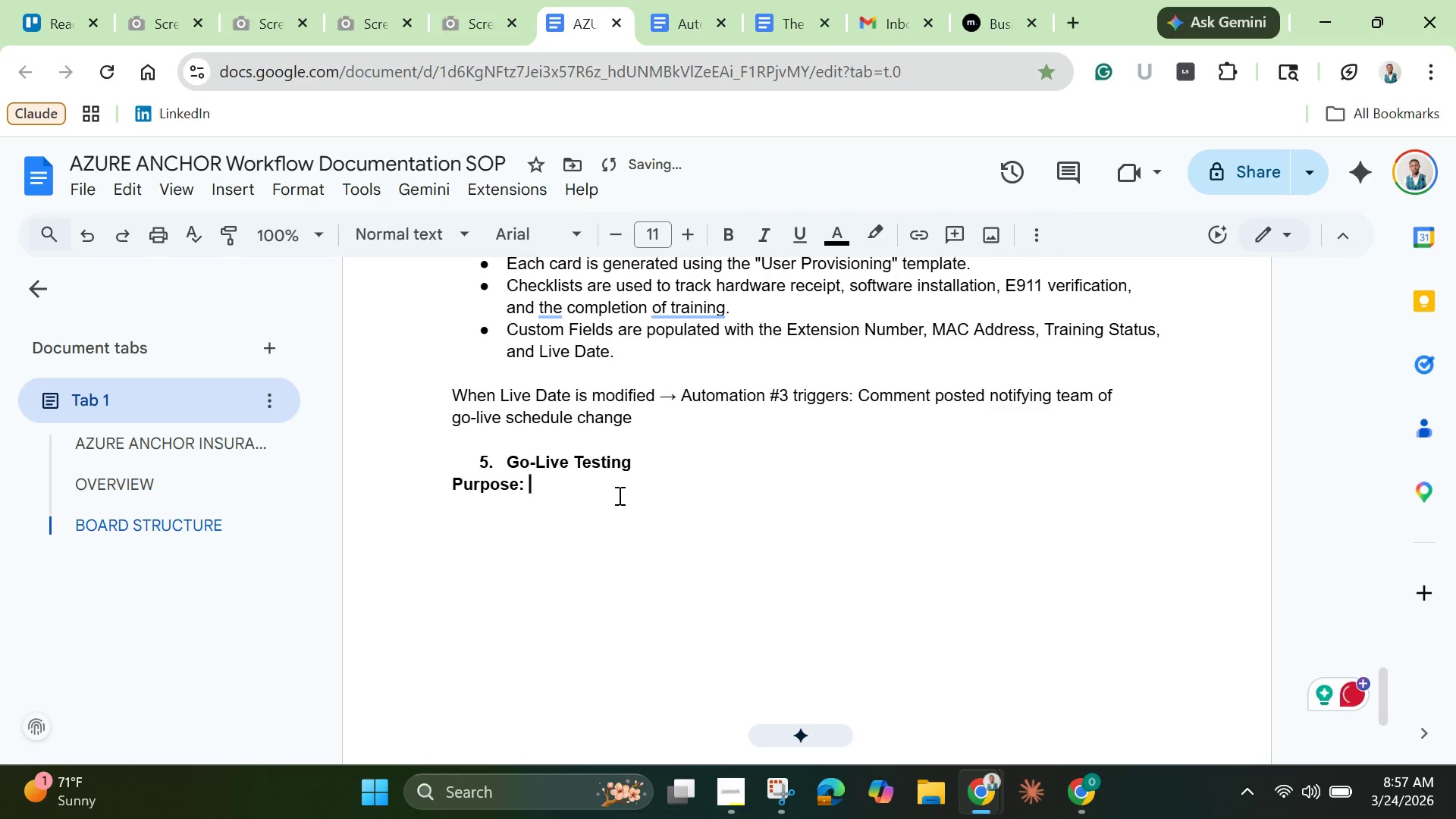 
type(Final su=)
key(Backspace)
key(Backspace)
type(ystem validation before production)
 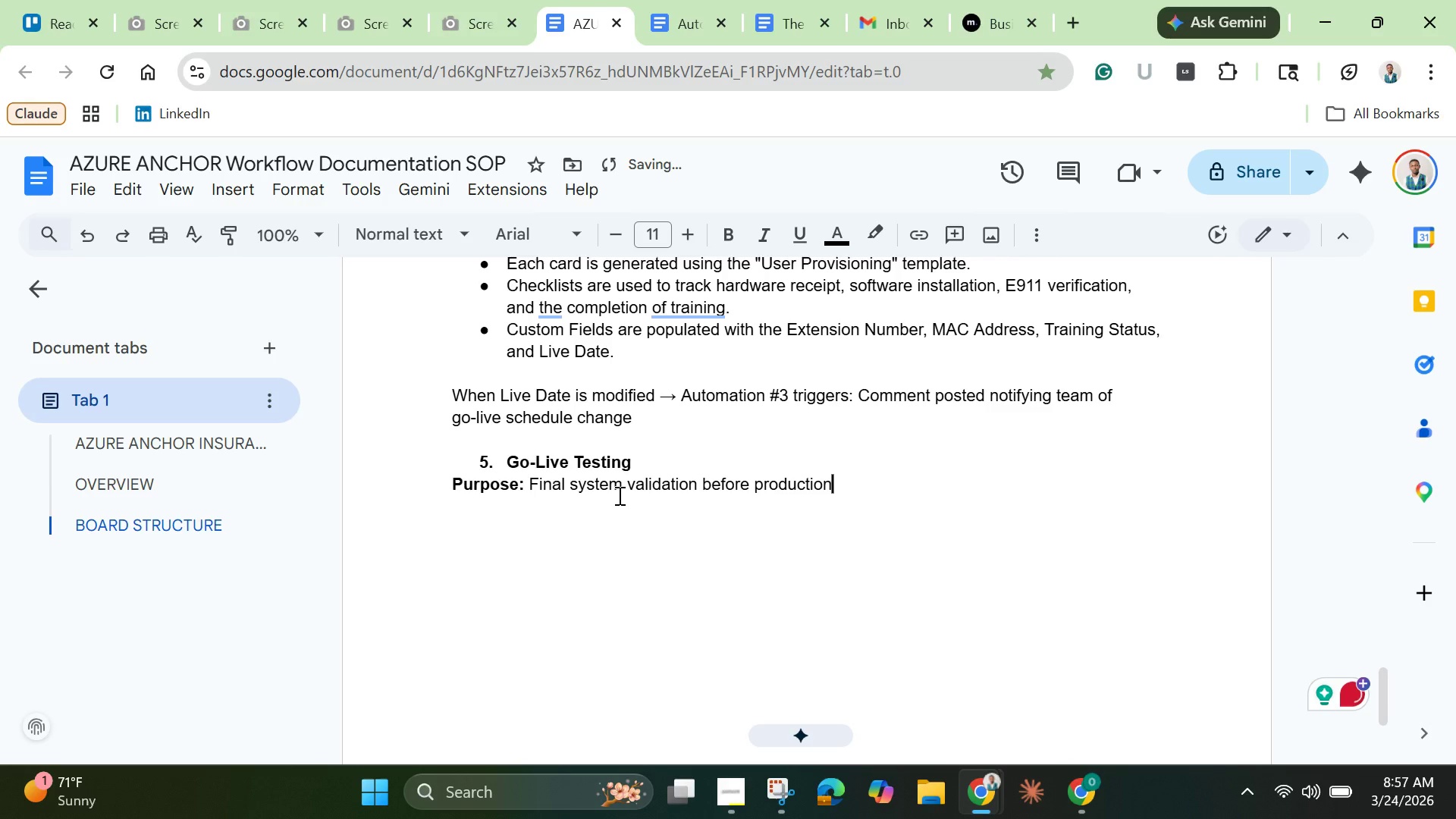 
key(Enter)
 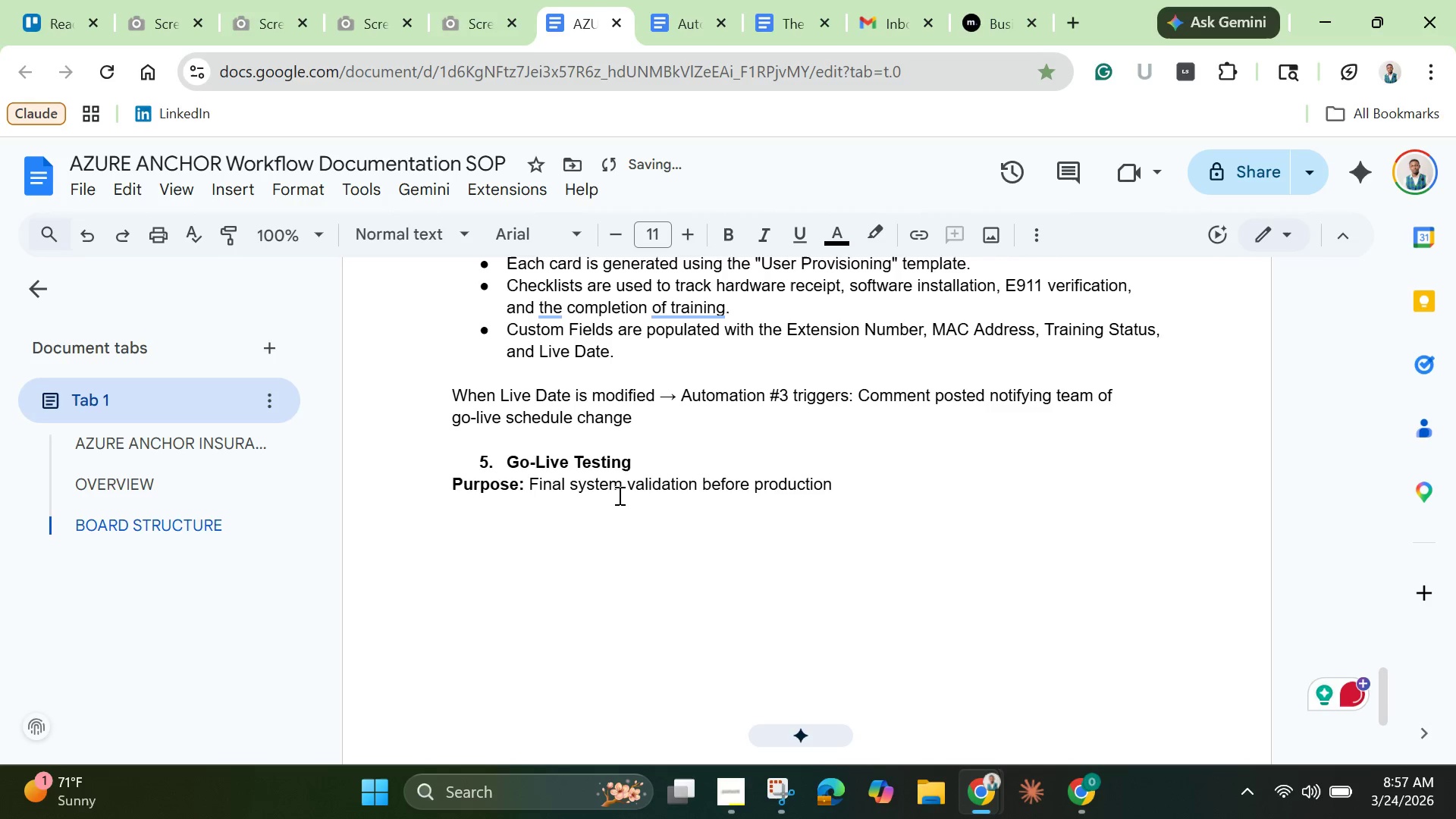 
type(Cards in the list:)
 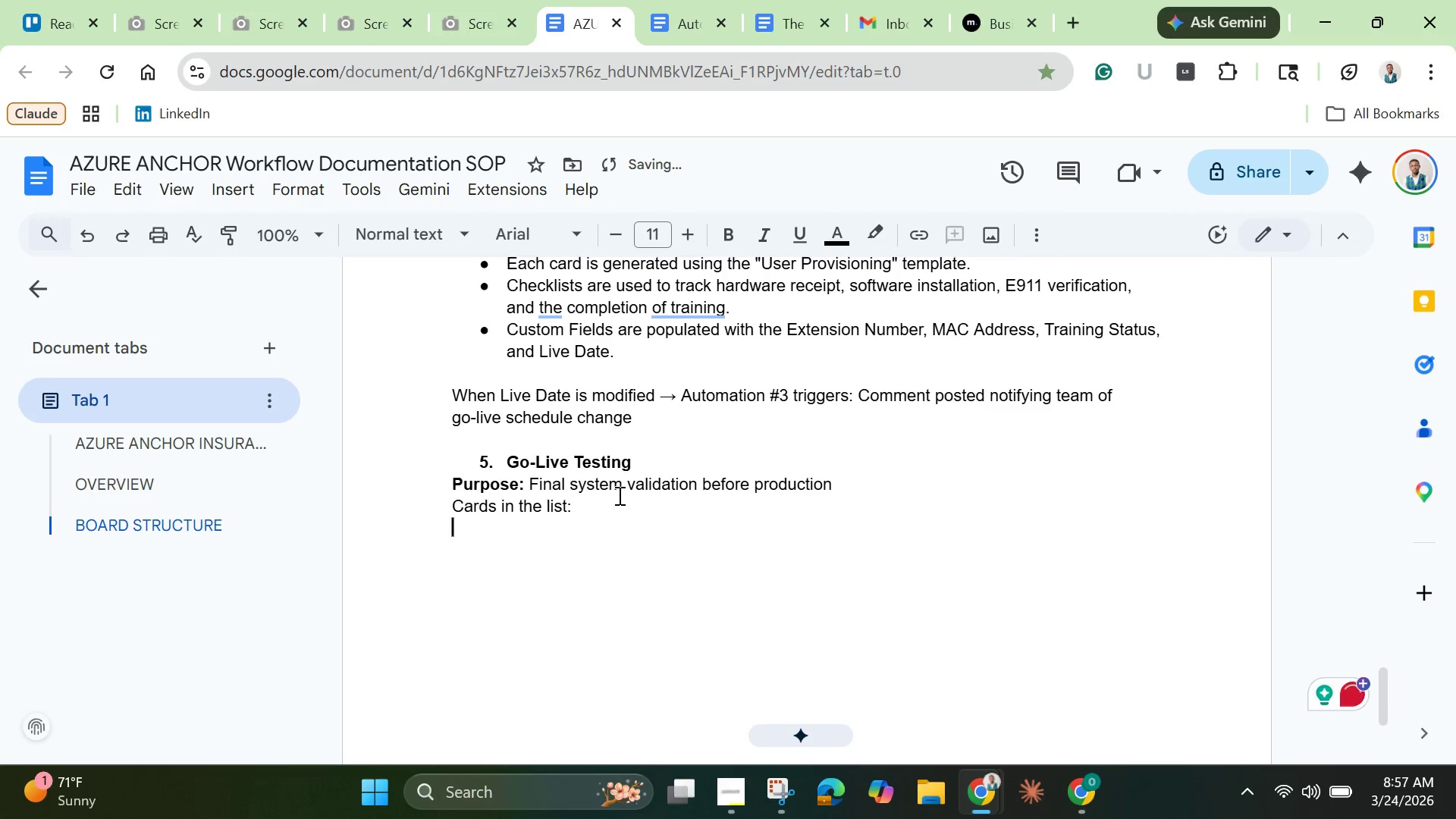 
 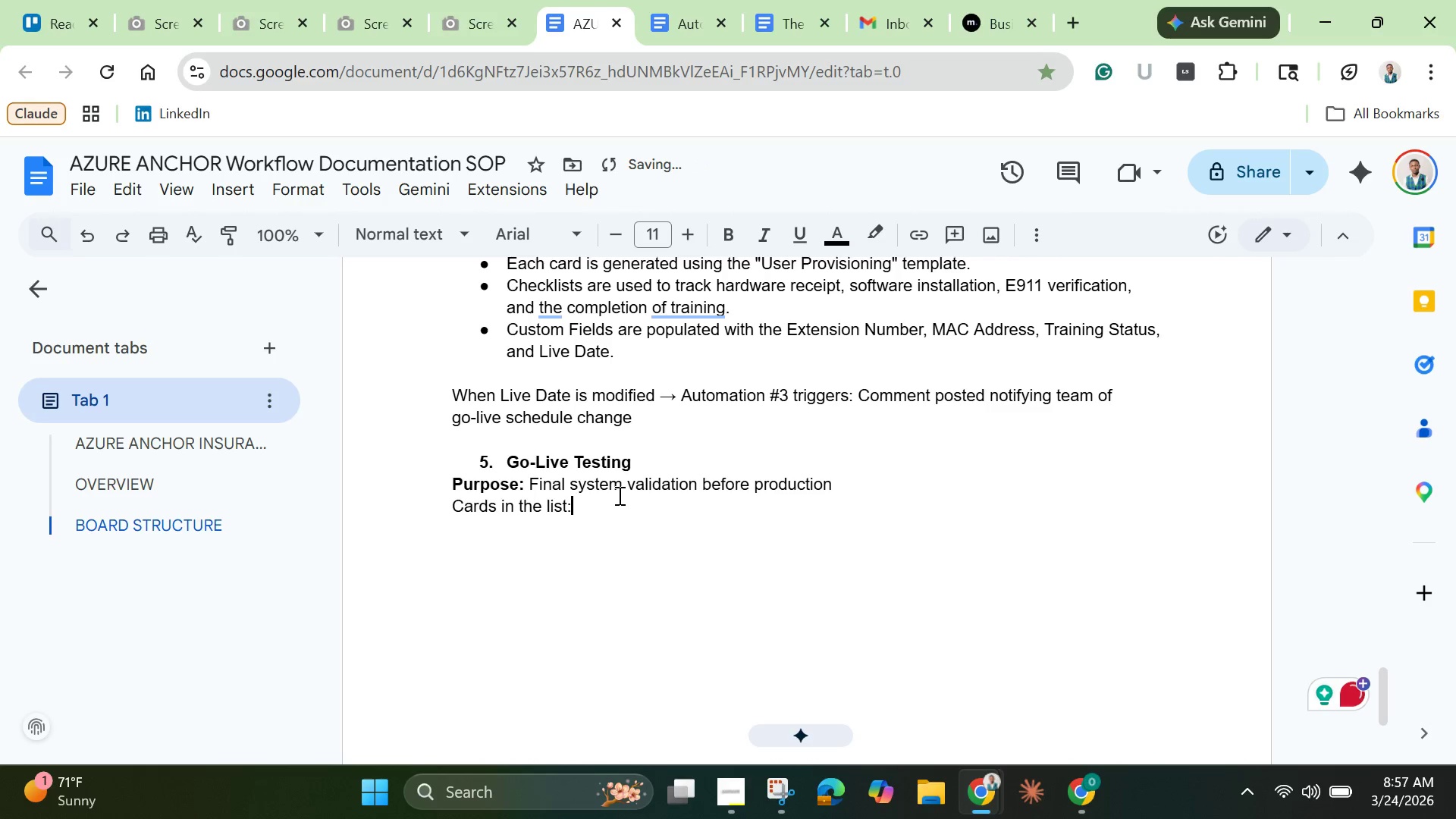 
key(Enter)
 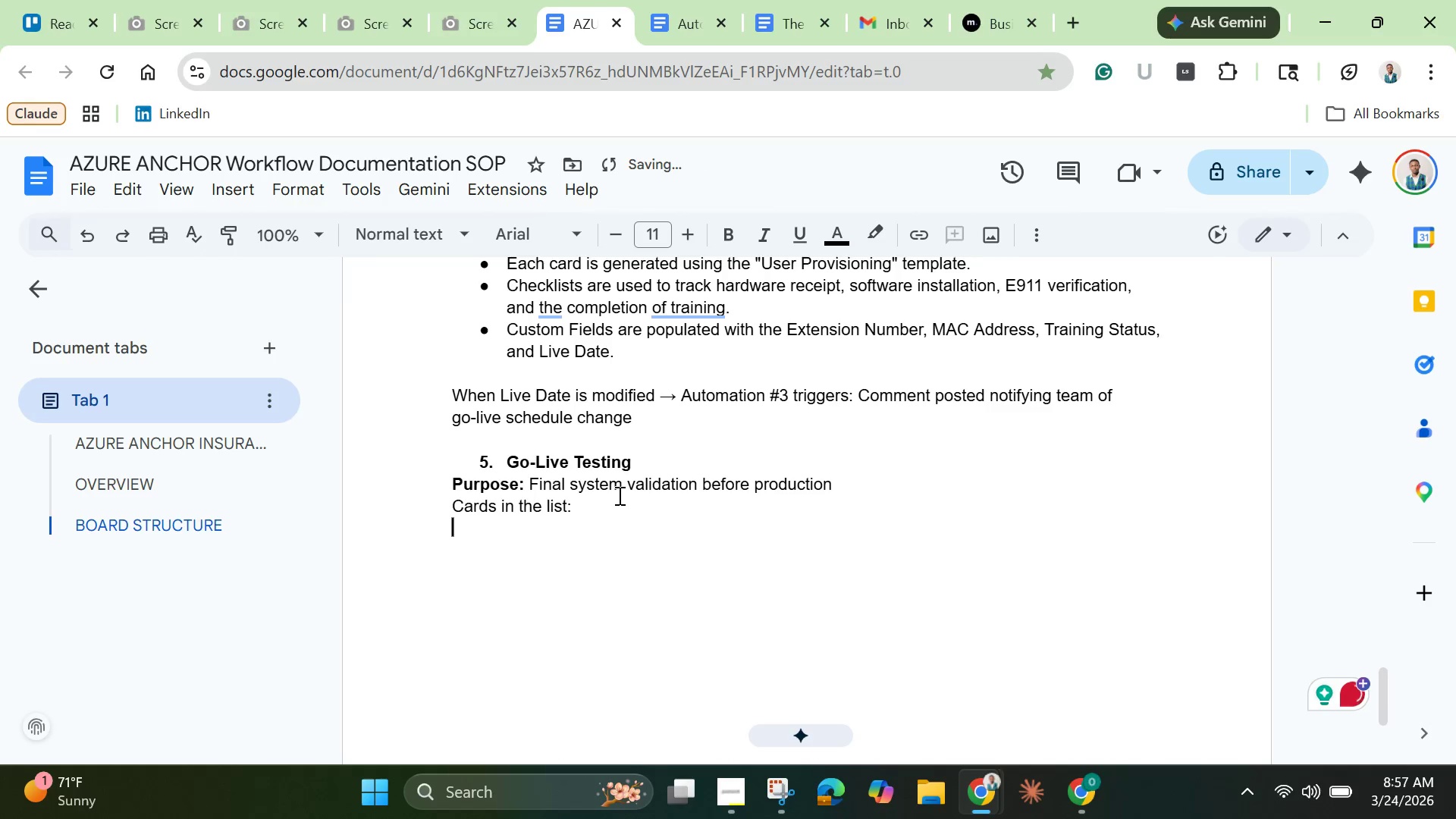 
type(What H)
key(Backspace)
type(happene)
key(Backspace)
type(s:)
 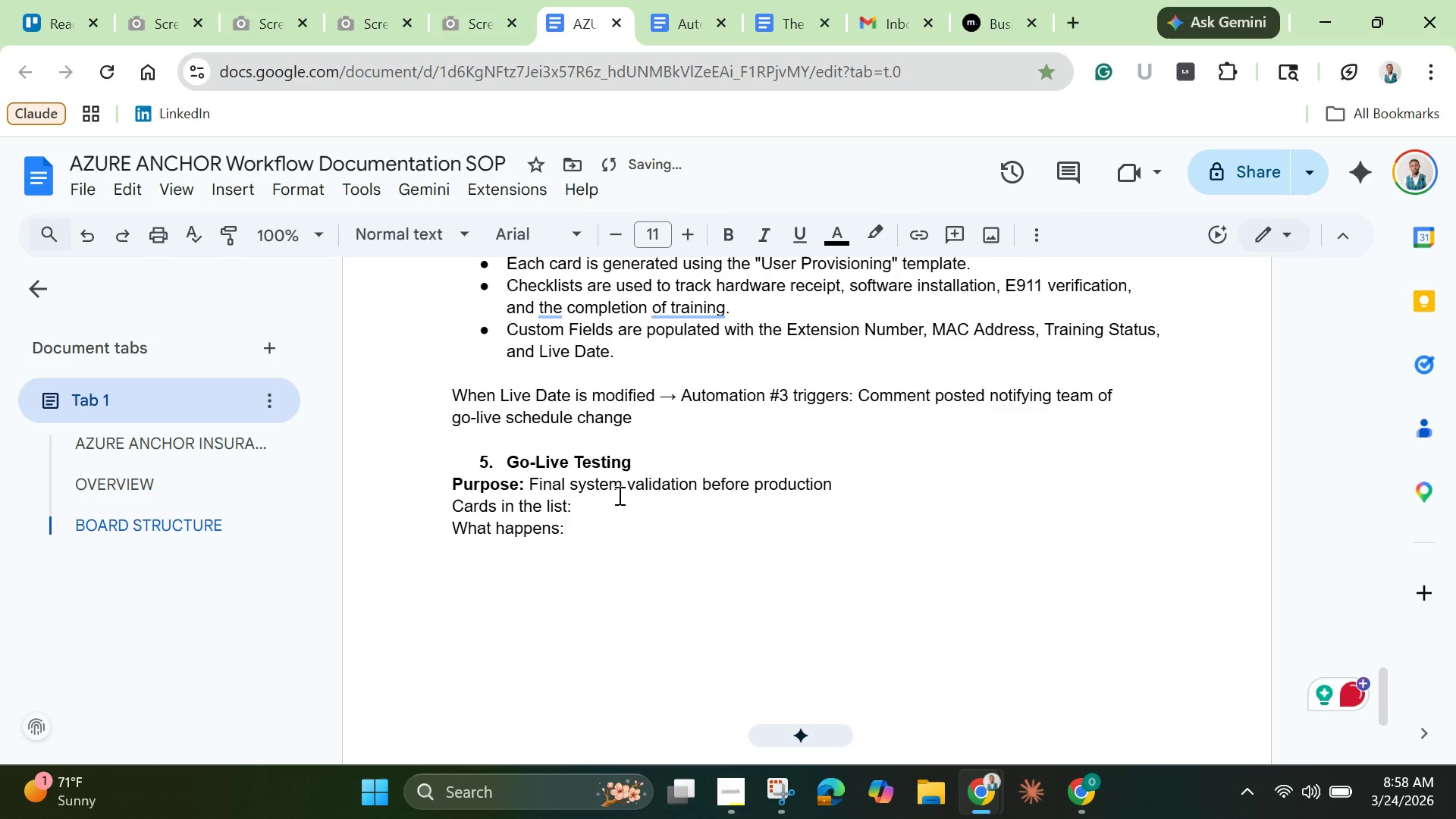 
left_click([618, 495])
 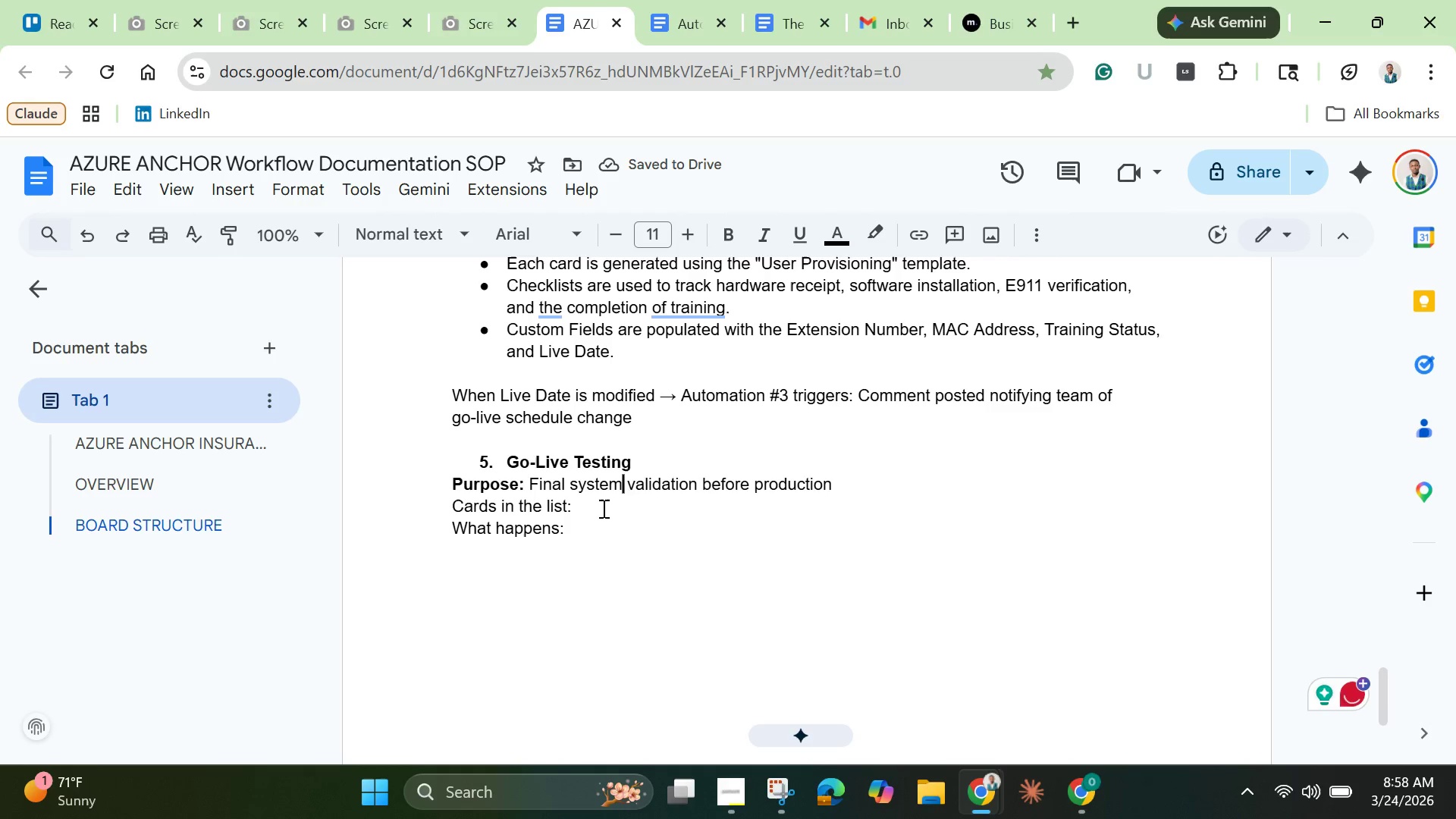 
left_click([602, 508])
 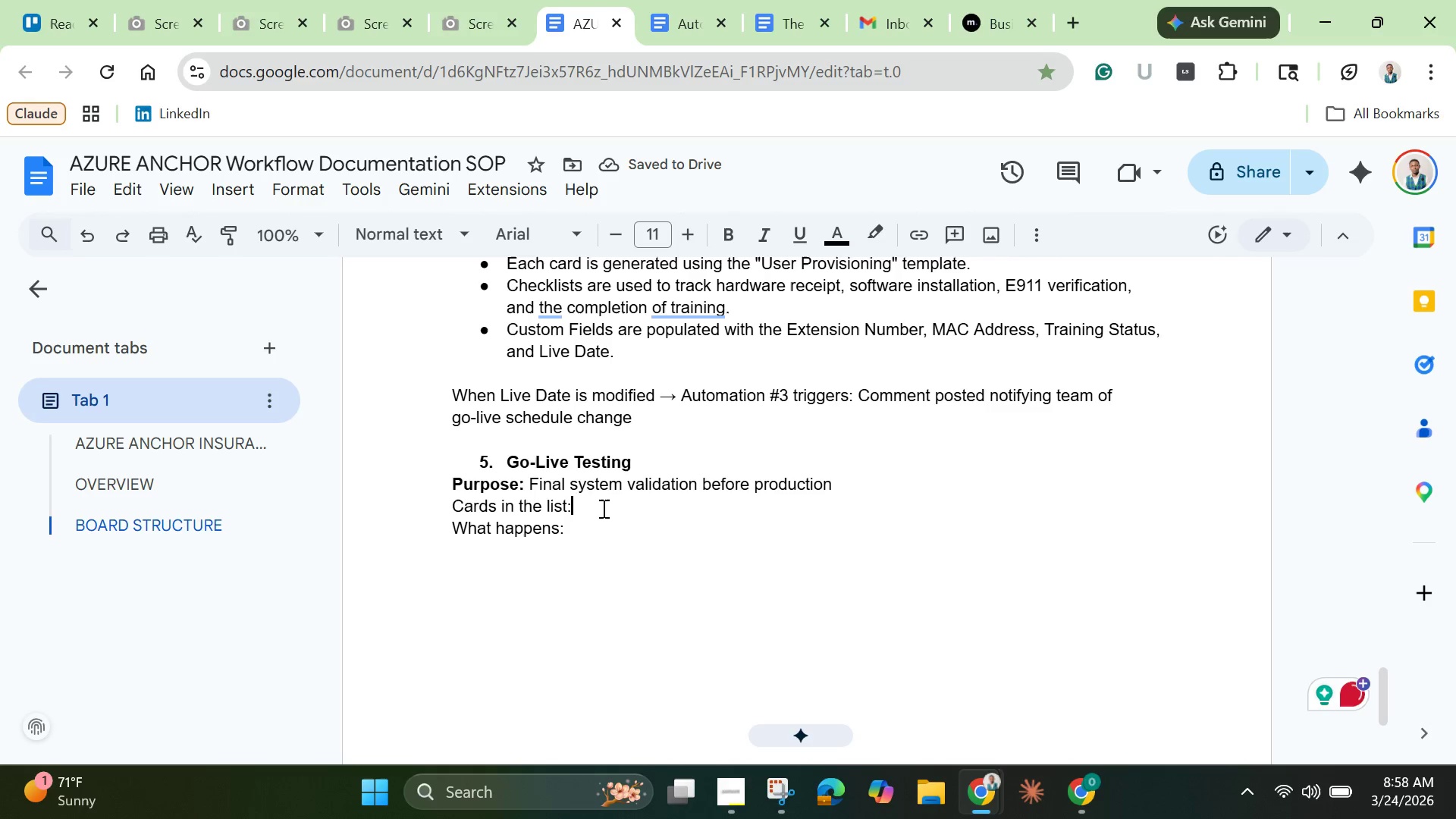 
key(Enter)
 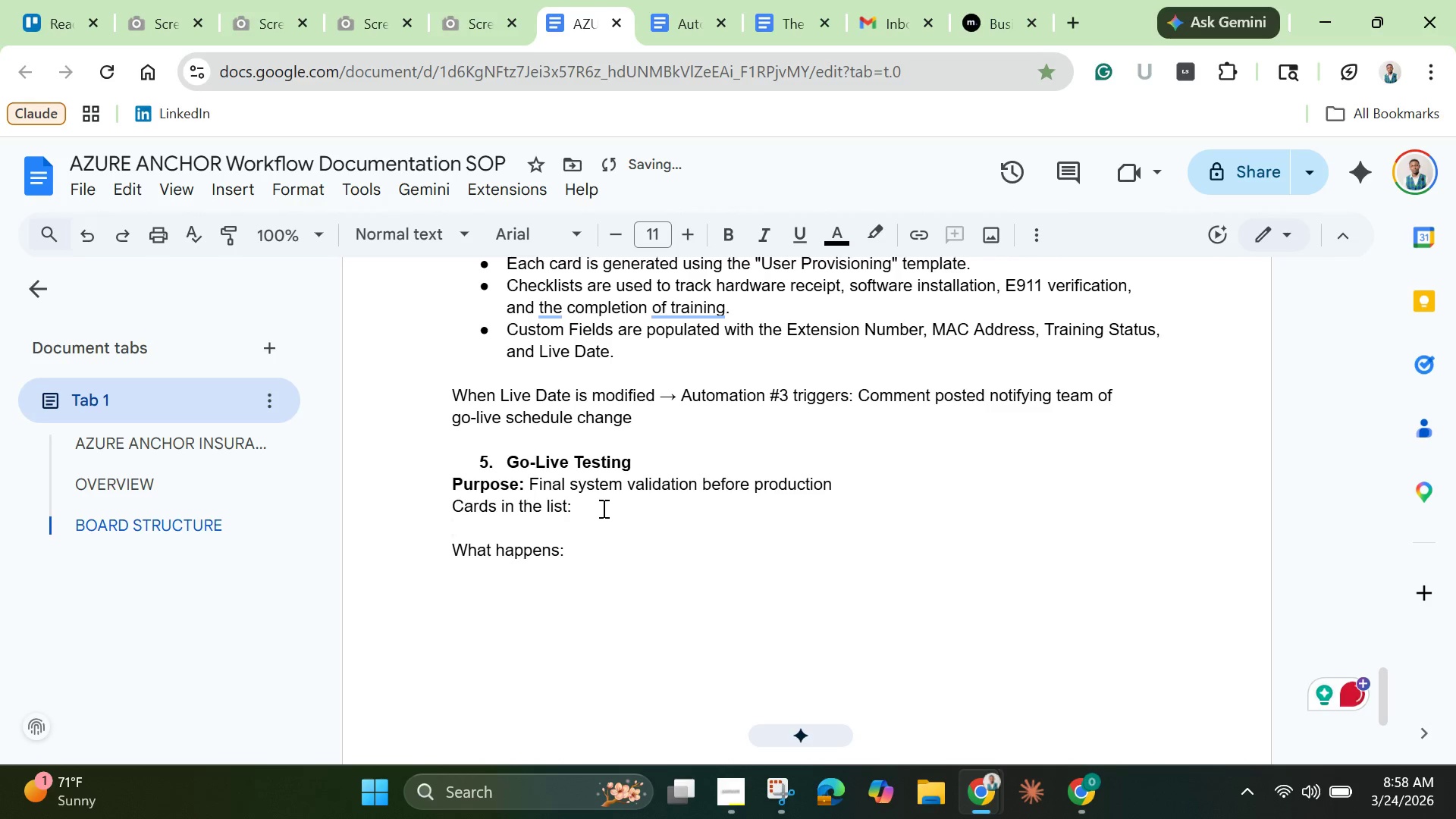 
type(System go)
key(Backspace)
key(Backspace)
type(Go-Live Testing (created manaually()
key(Backspace)
type())
 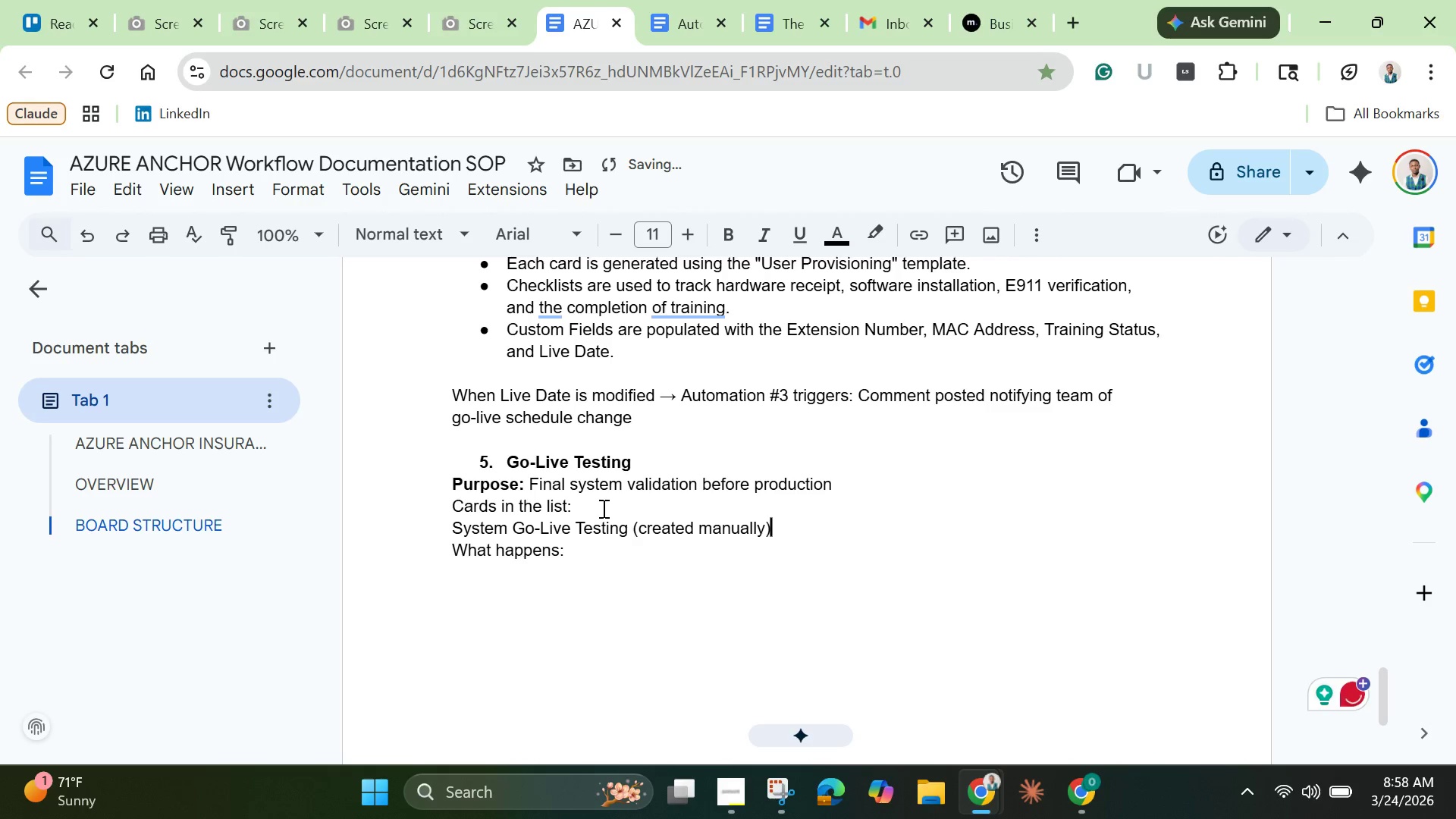 
key(Enter)
 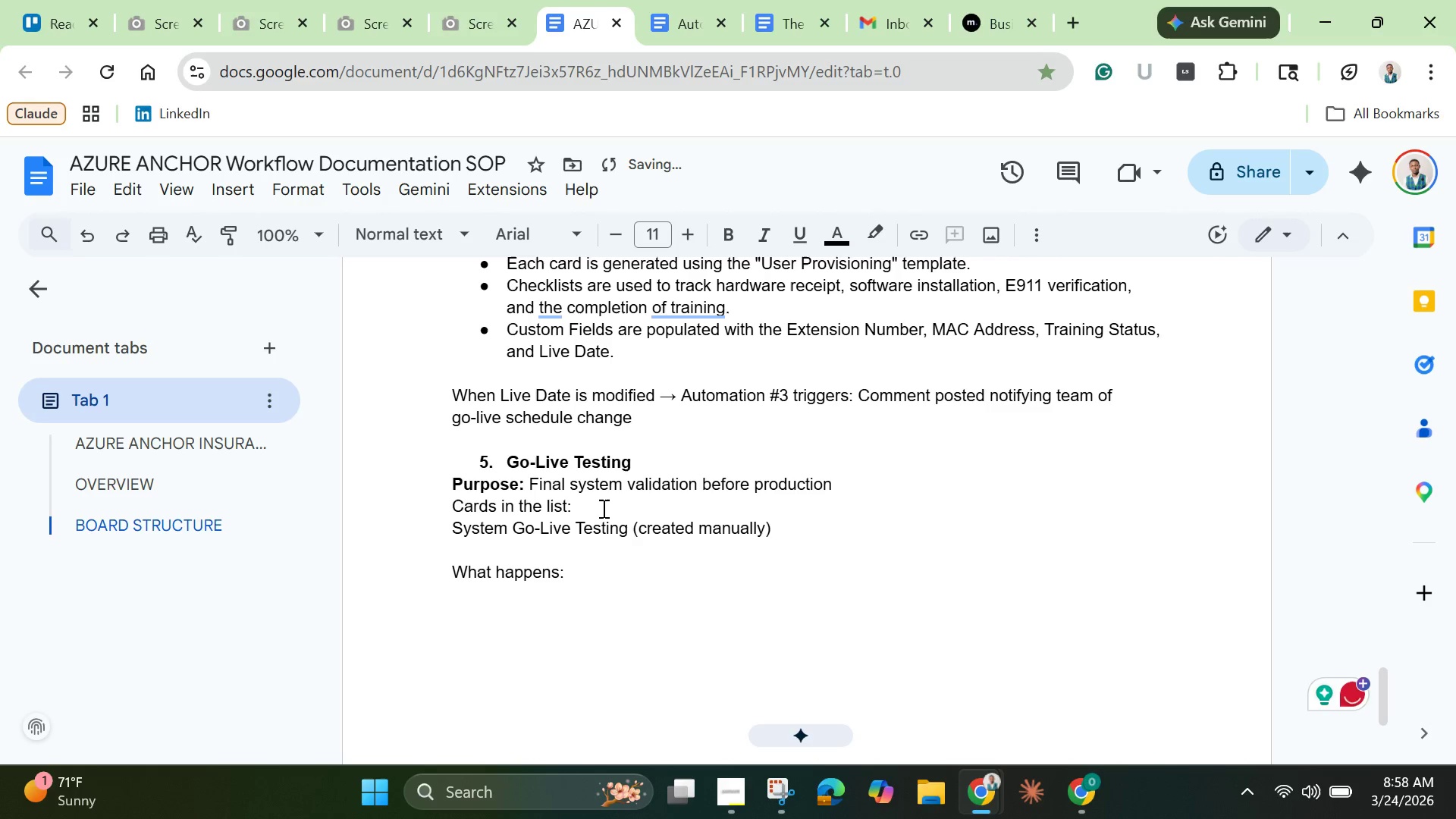 
type(Ready for t)
key(Backspace)
type(Testing _)
key(Backspace)
type(- IVR Complte)
key(Backspace)
key(Backspace)
type(ete (createdd by Automation 2))
 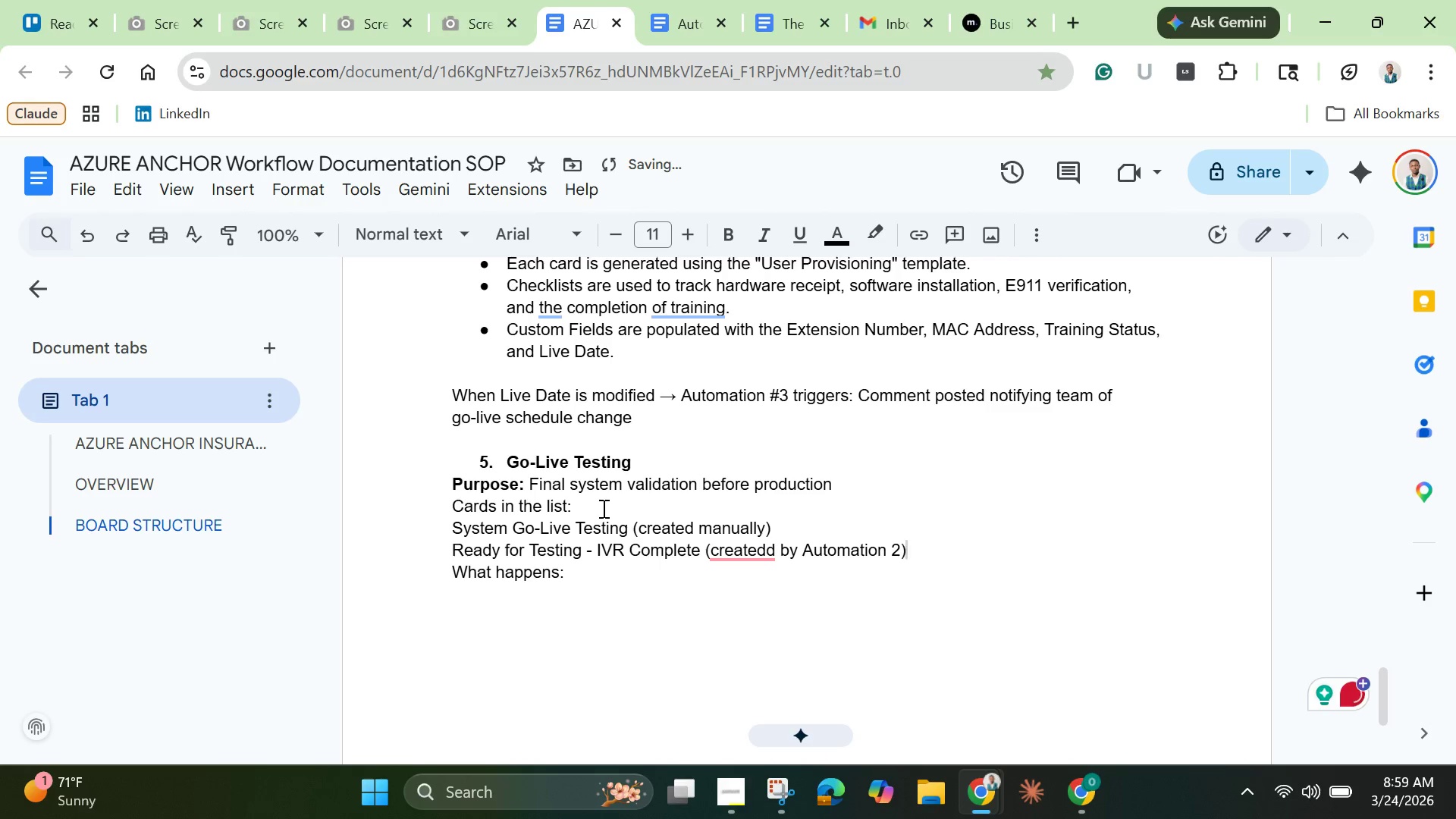 
wait(6.0)
 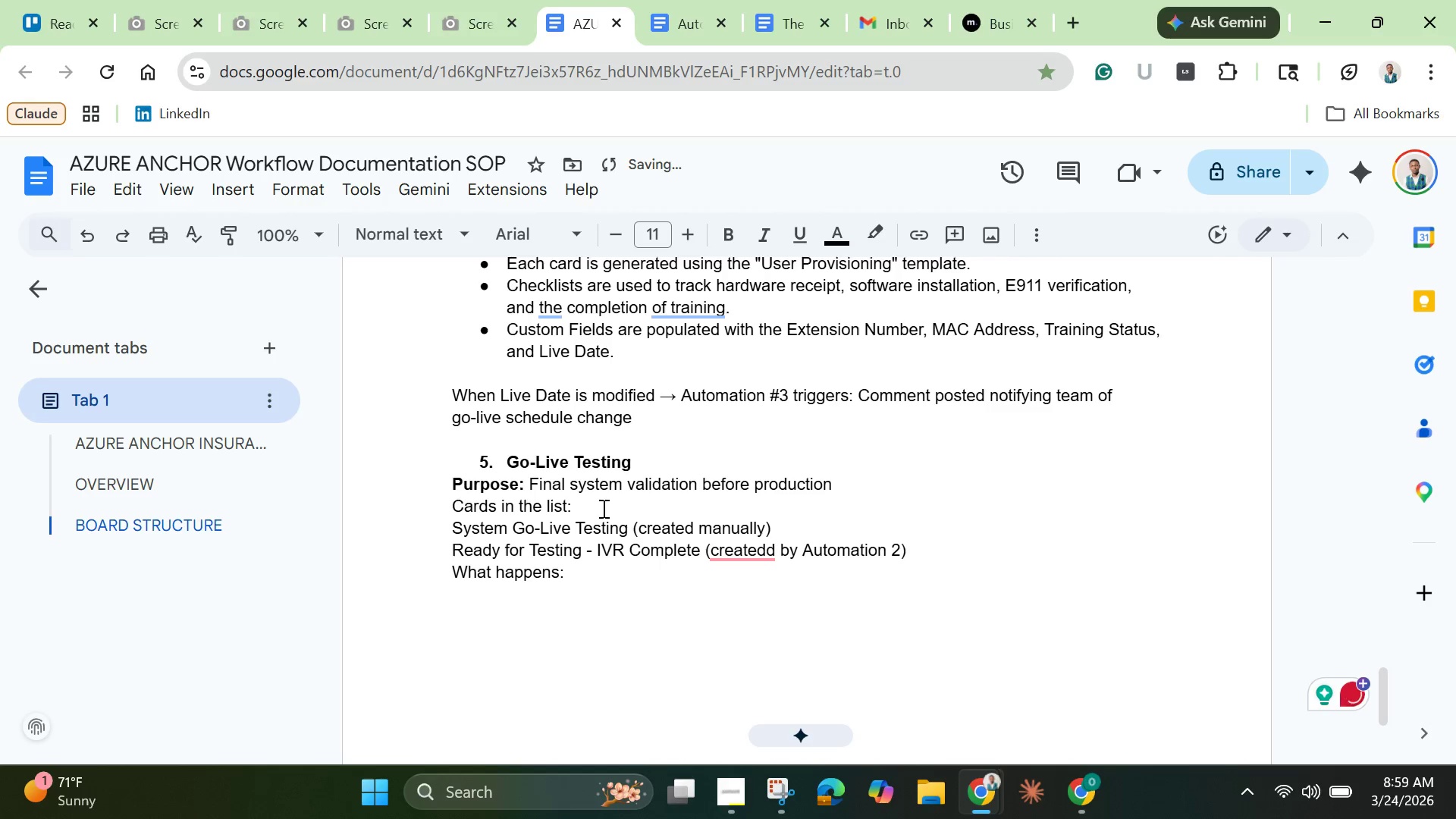 
left_click([752, 553])
 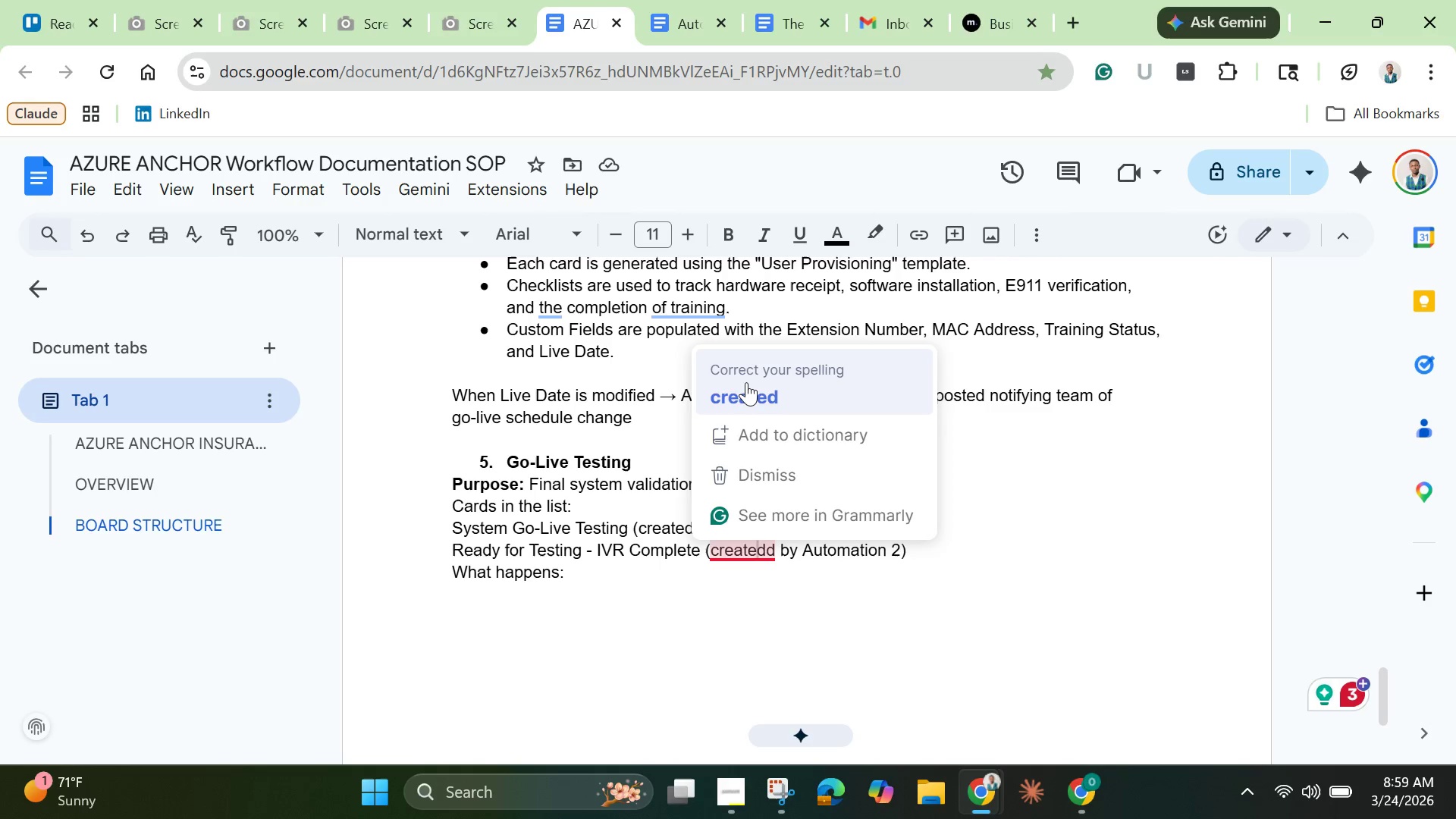 
left_click([746, 382])
 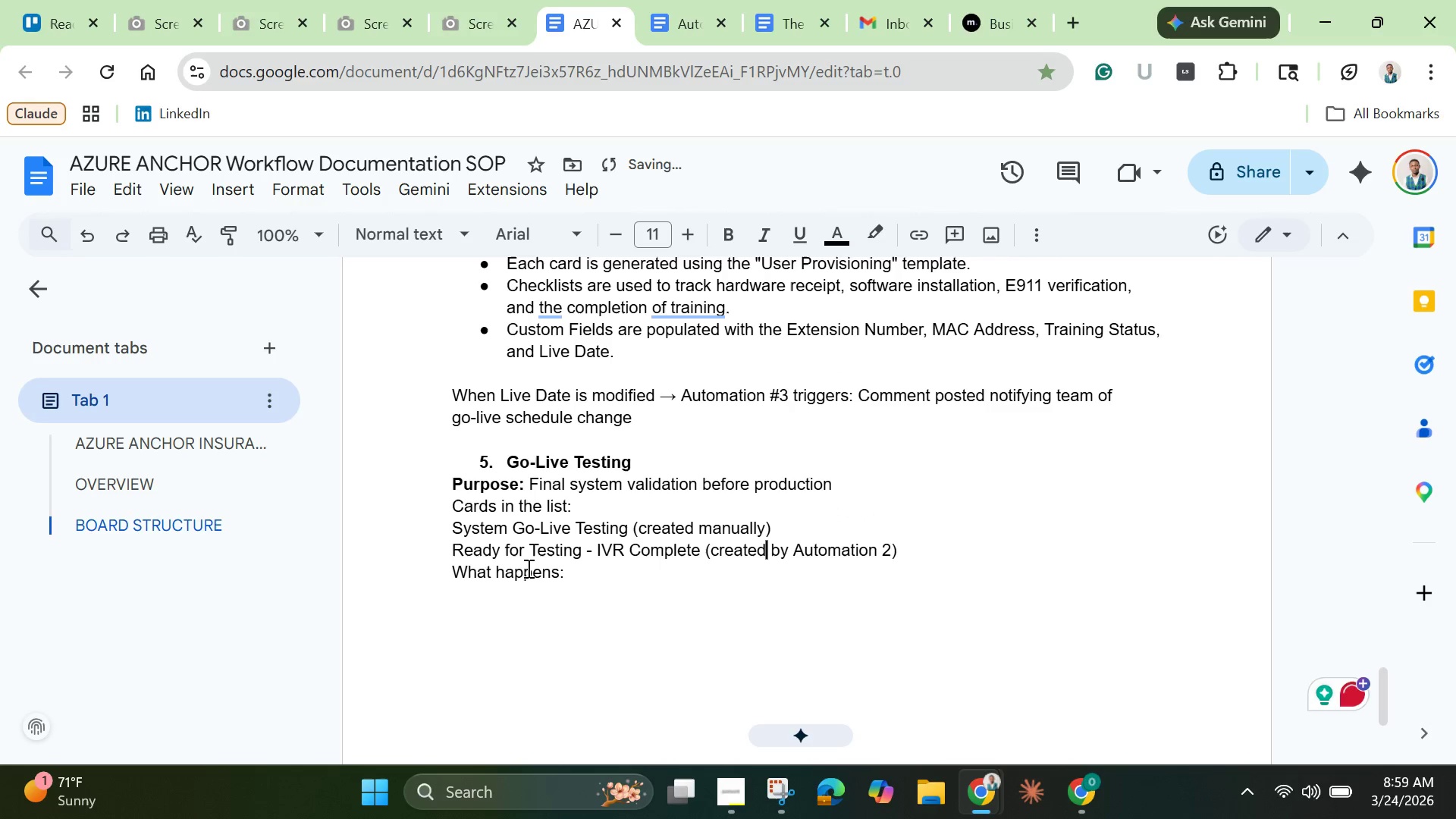 
left_click_drag(start_coordinate=[443, 532], to_coordinate=[908, 557])
 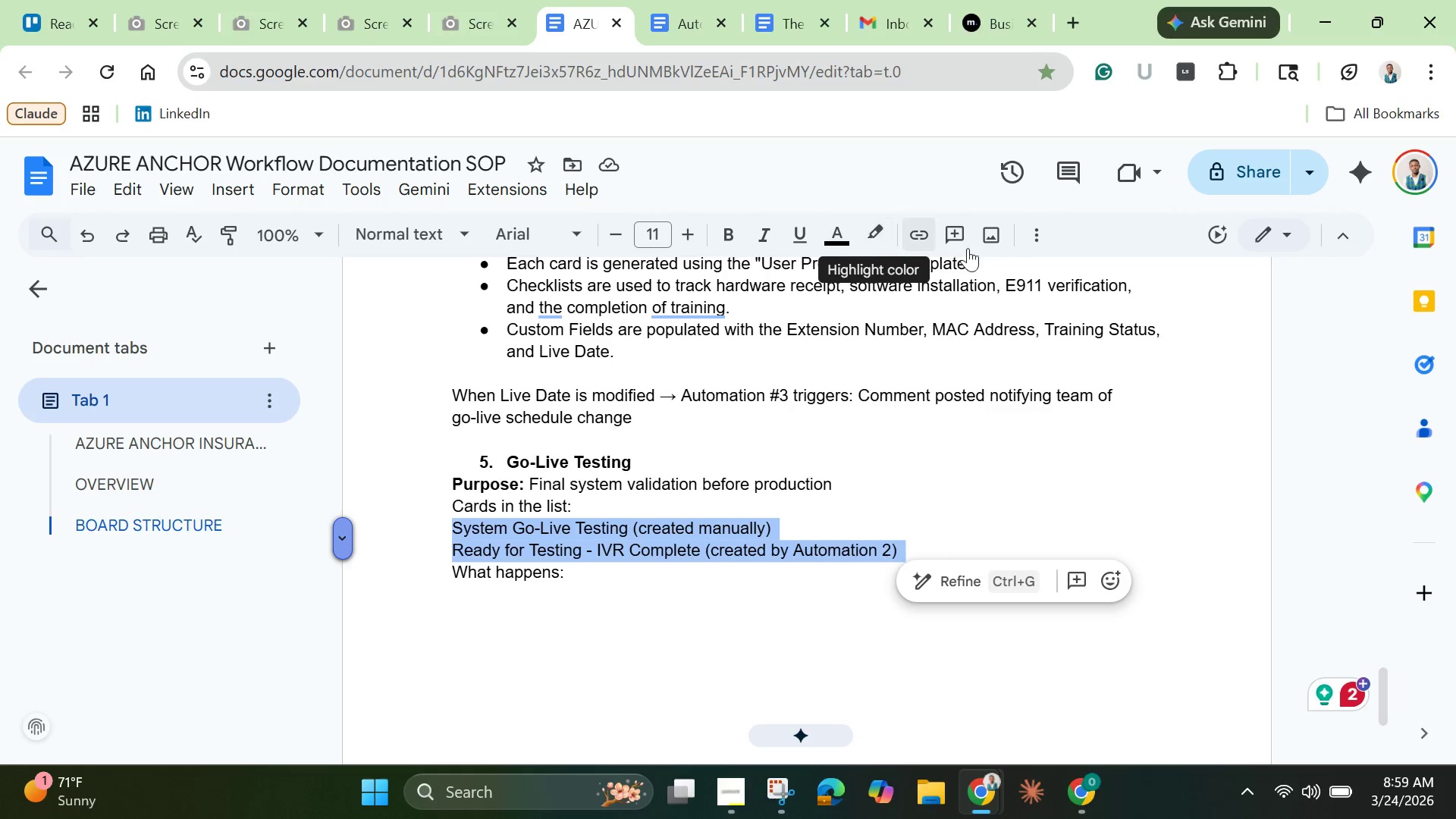 
left_click([1034, 242])
 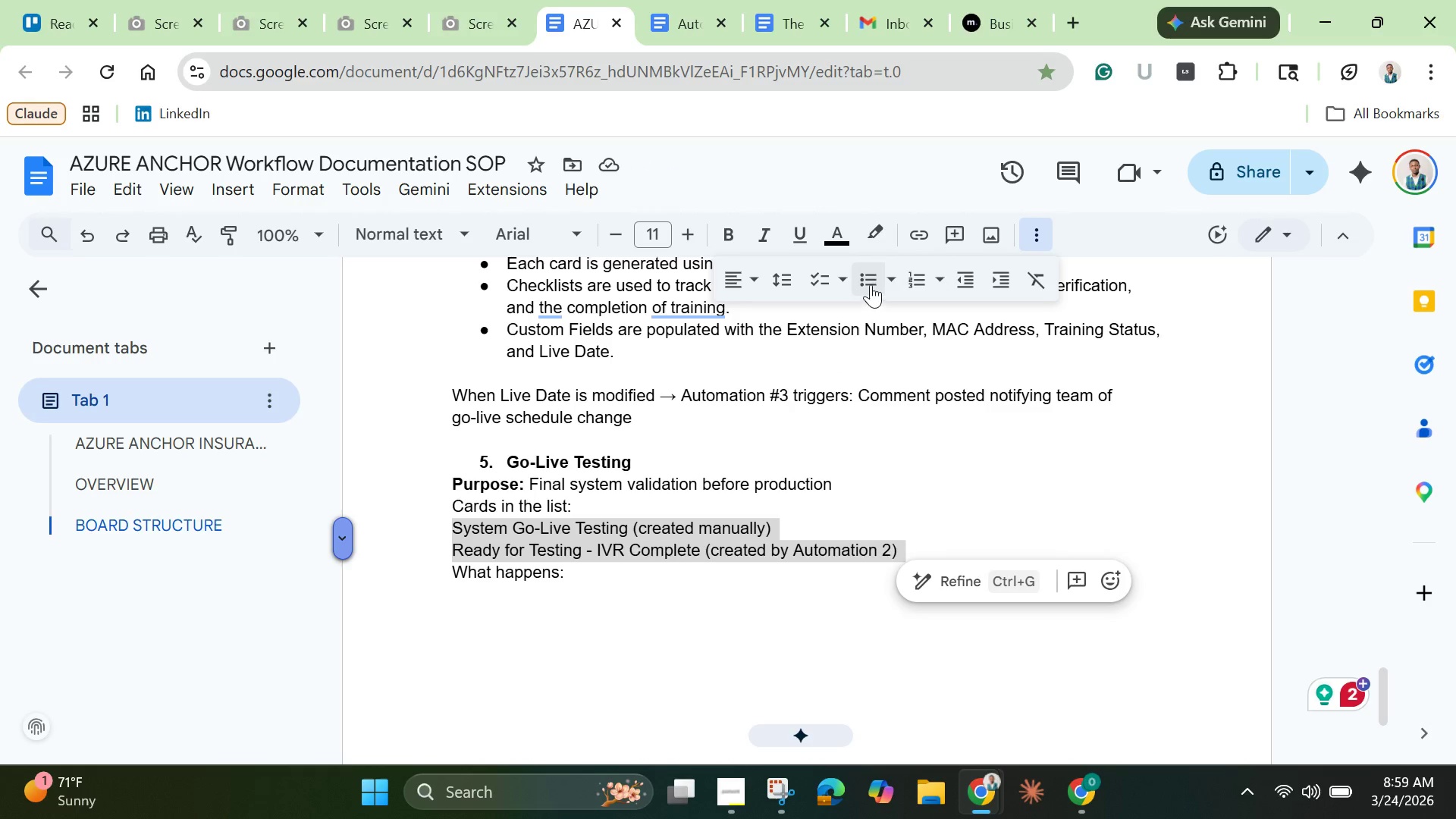 
left_click([871, 284])
 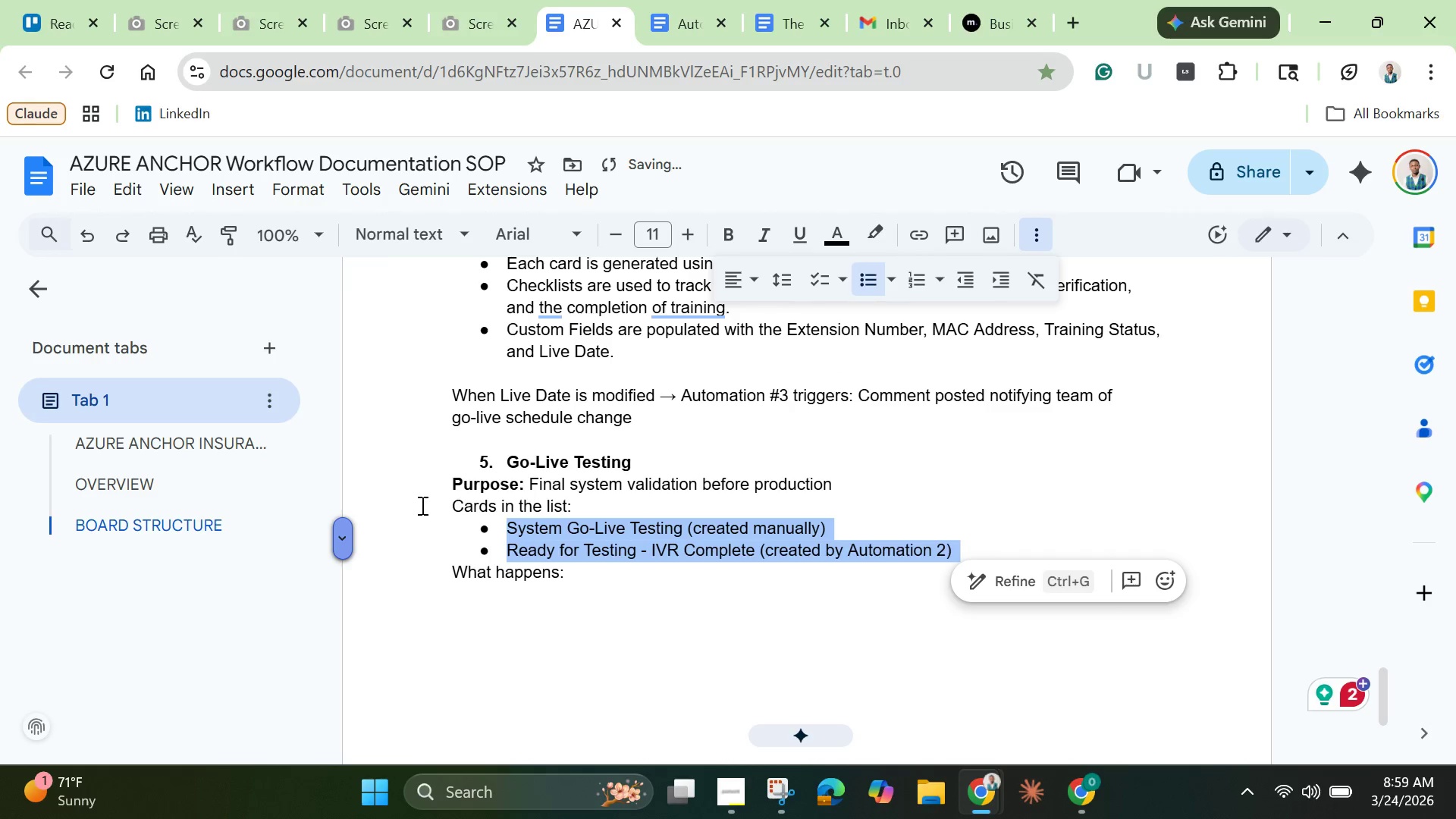 
left_click_drag(start_coordinate=[431, 507], to_coordinate=[582, 504])
 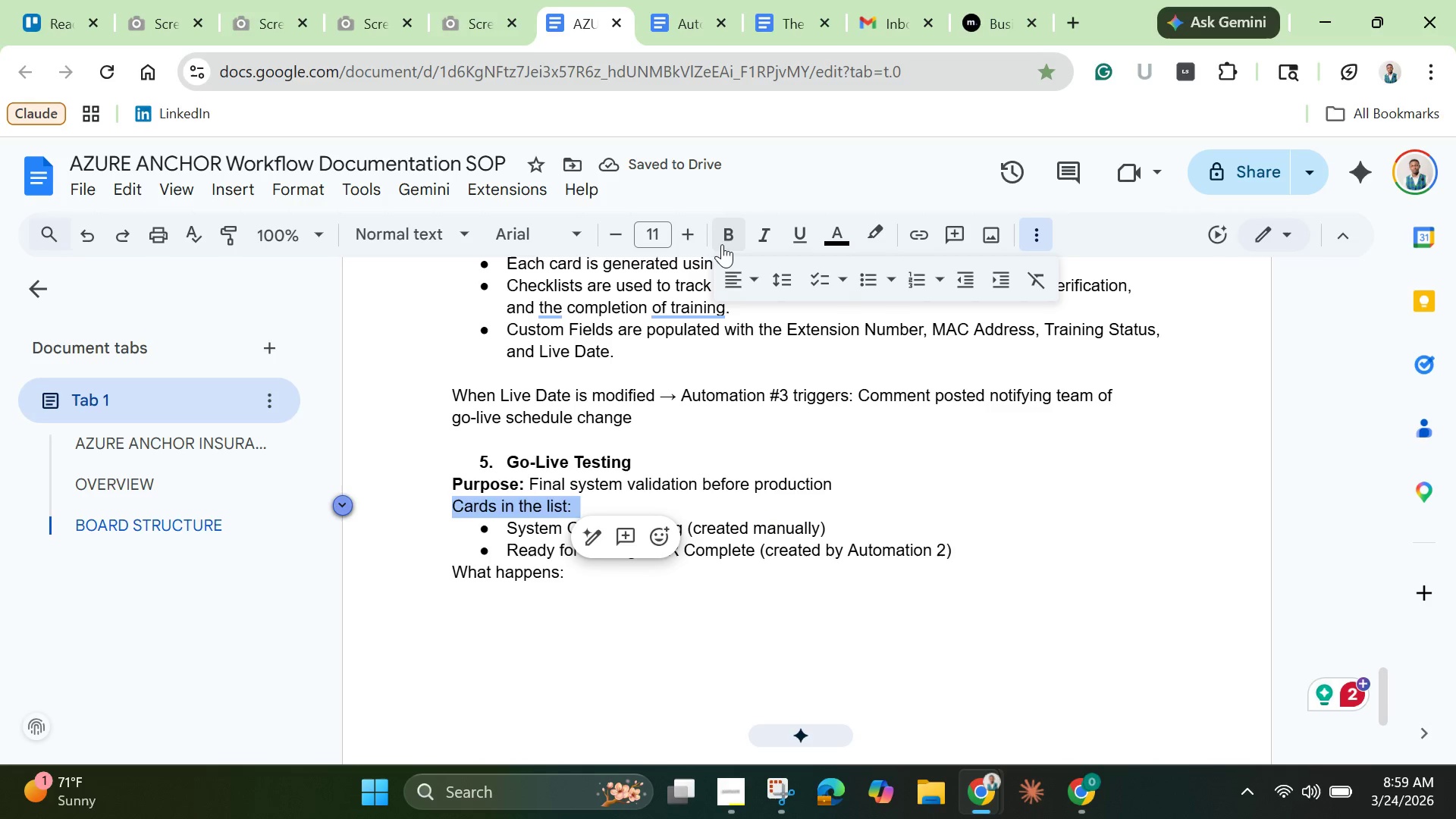 
left_click([723, 242])
 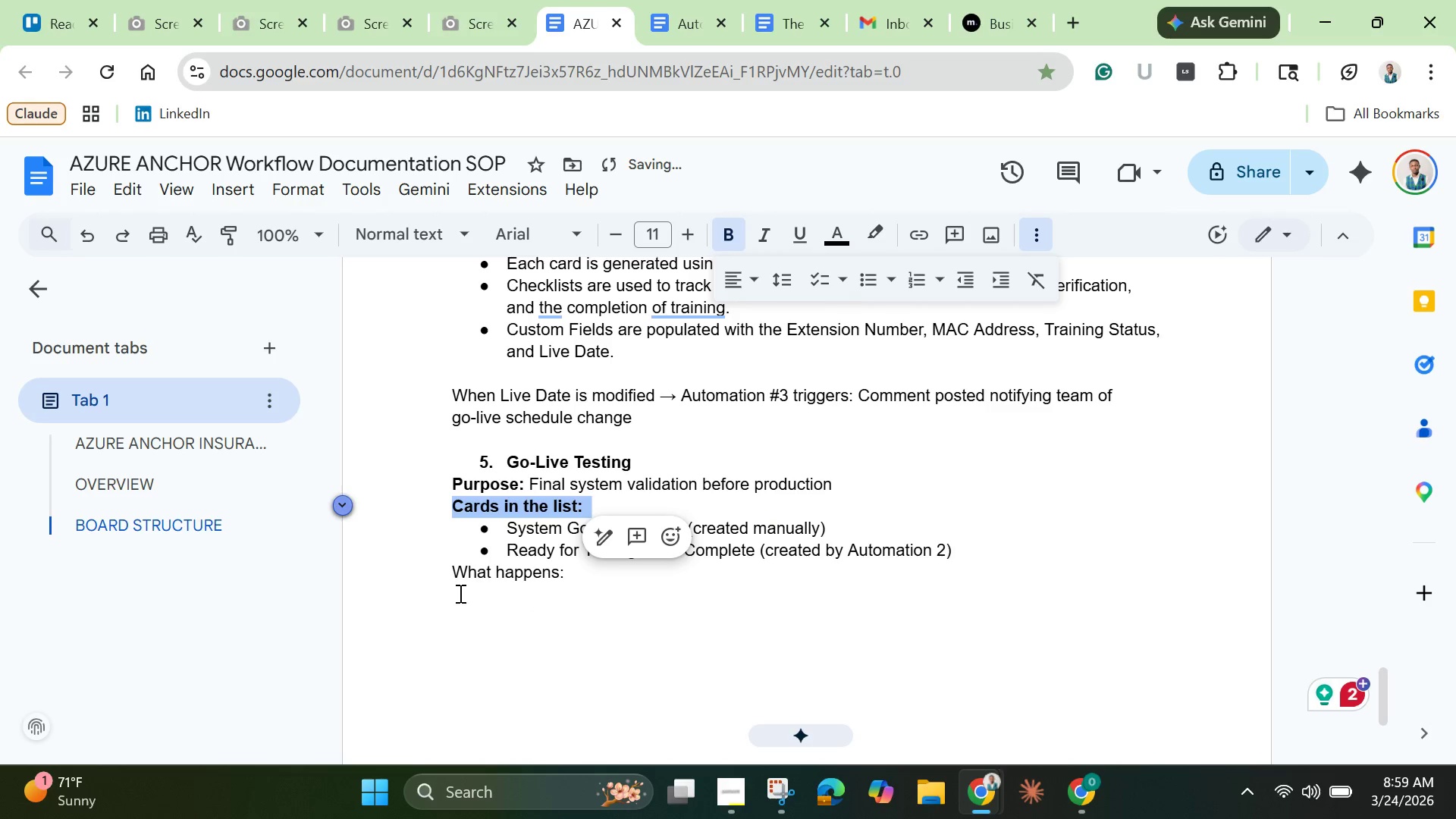 
left_click([451, 586])
 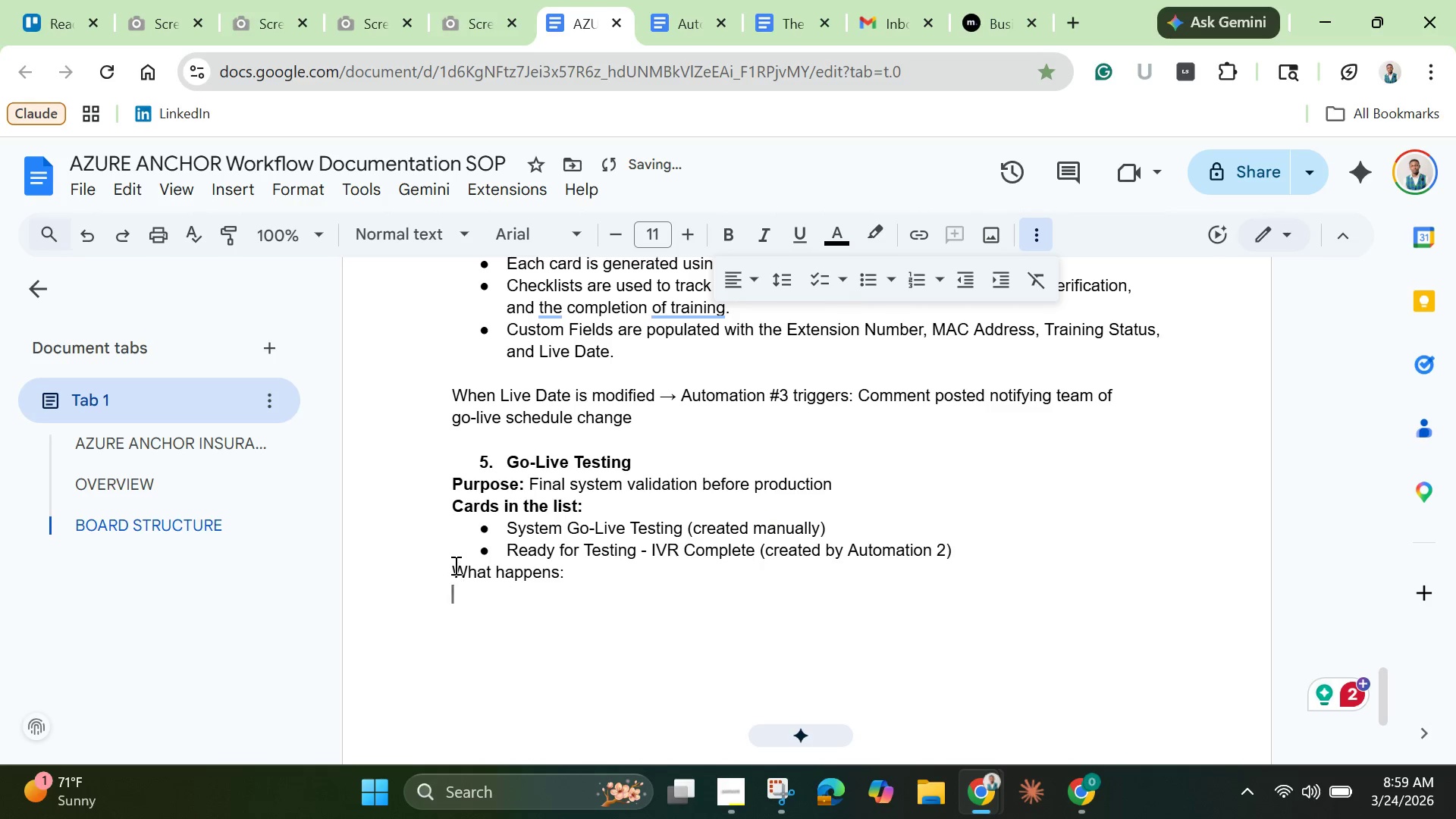 
left_click([454, 565])
 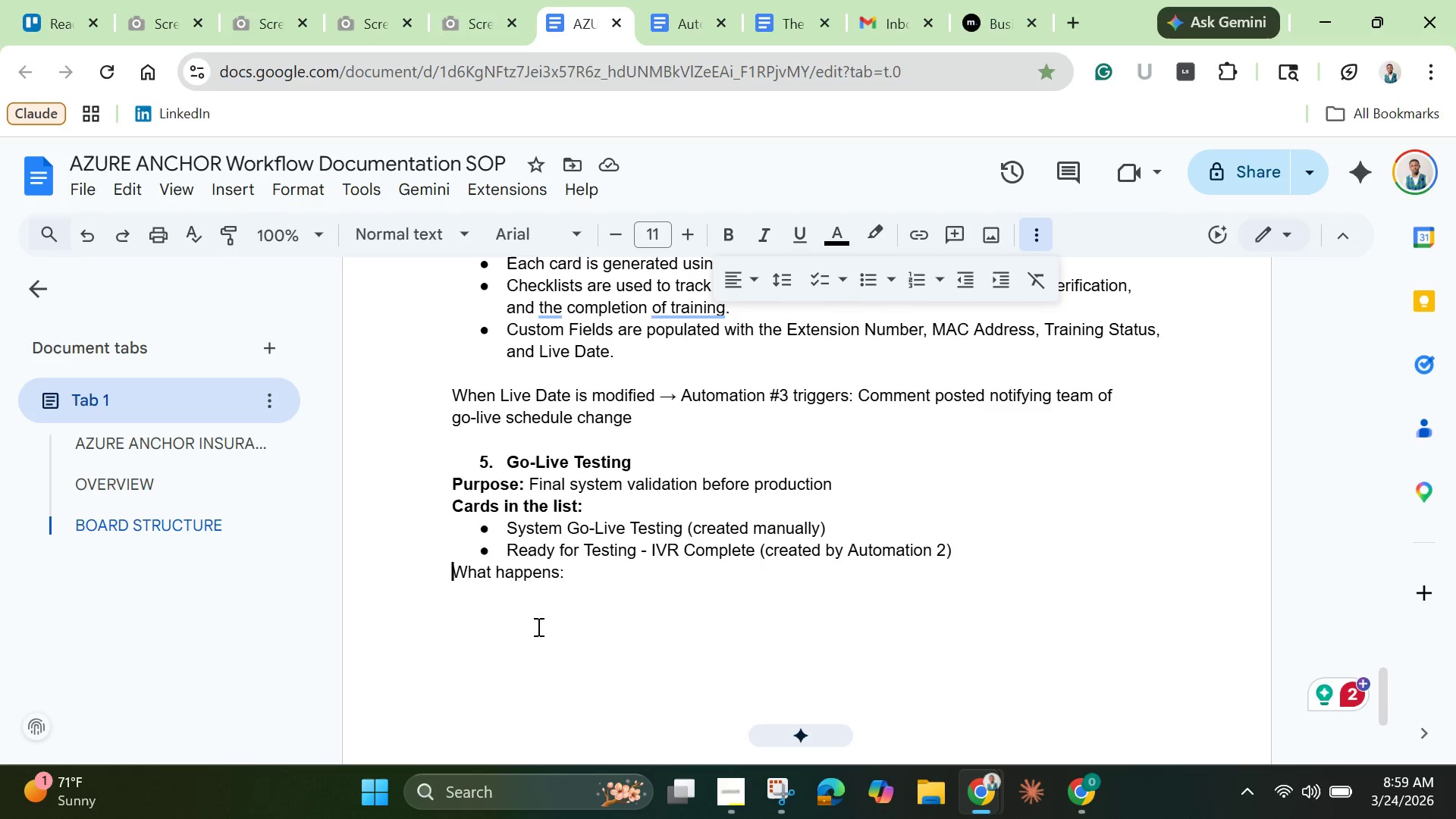 
wait(5.72)
 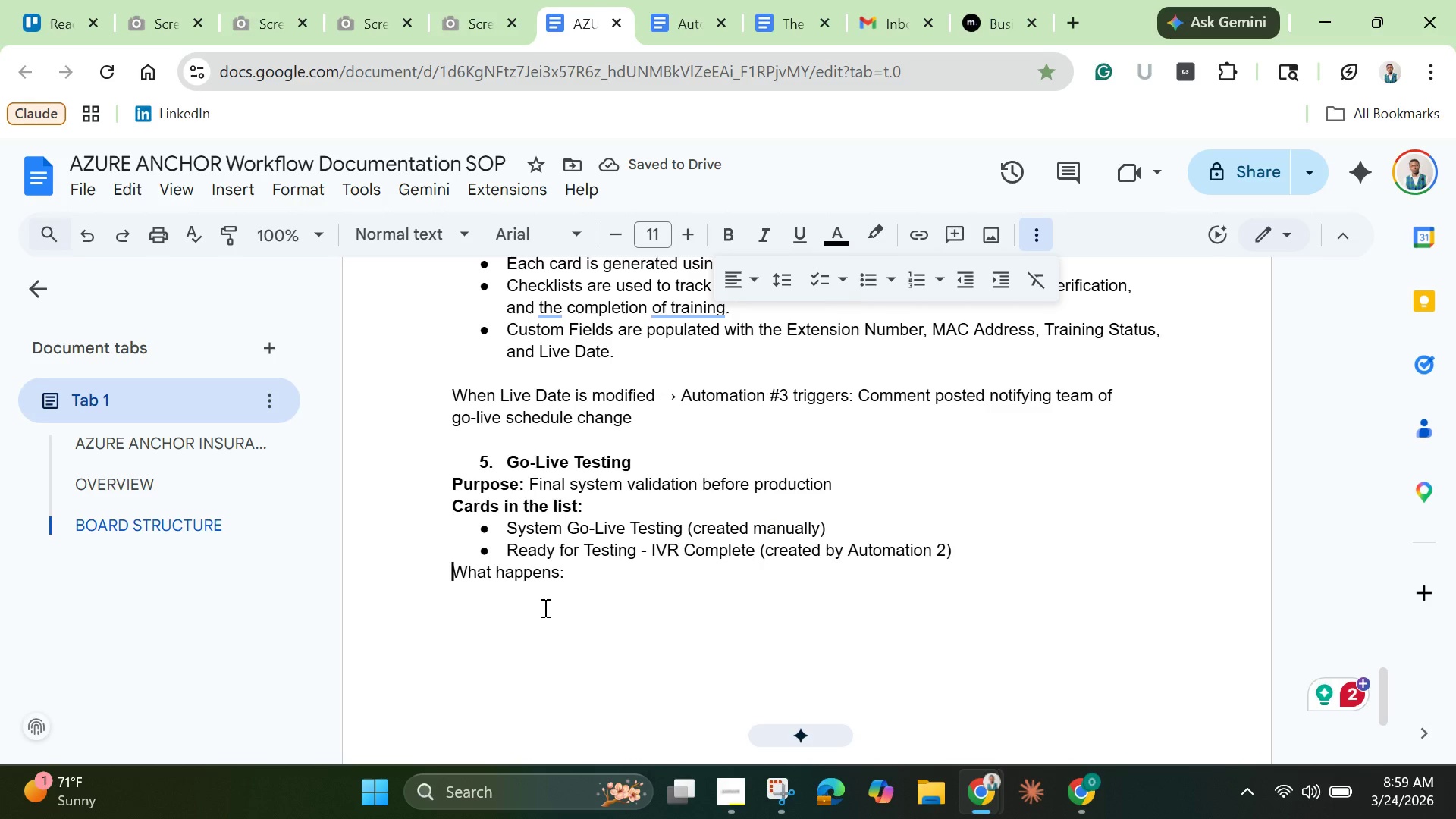 
left_click_drag(start_coordinate=[570, 576], to_coordinate=[469, 570])
 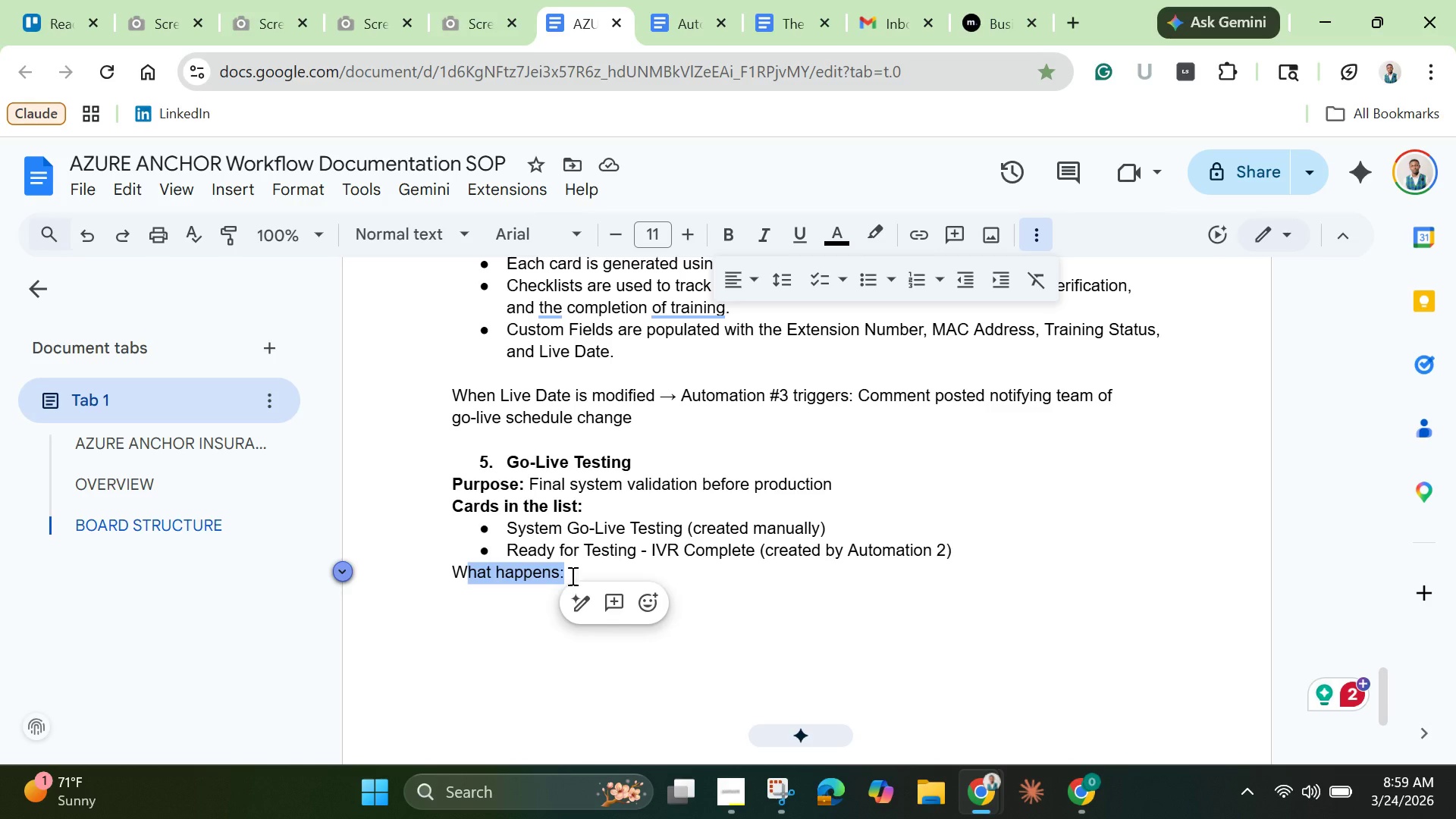 
left_click([571, 576])
 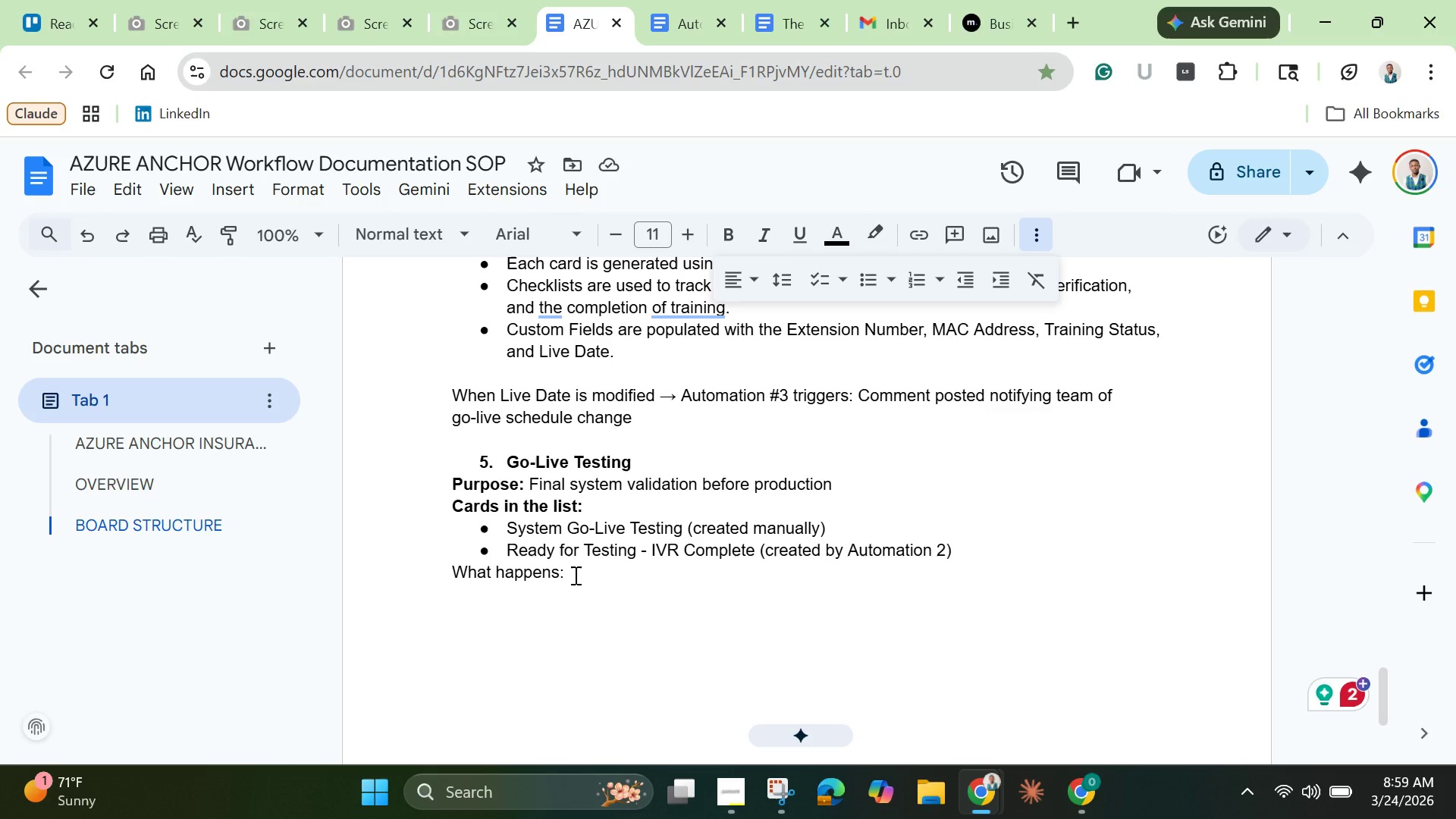 
key(Enter)
 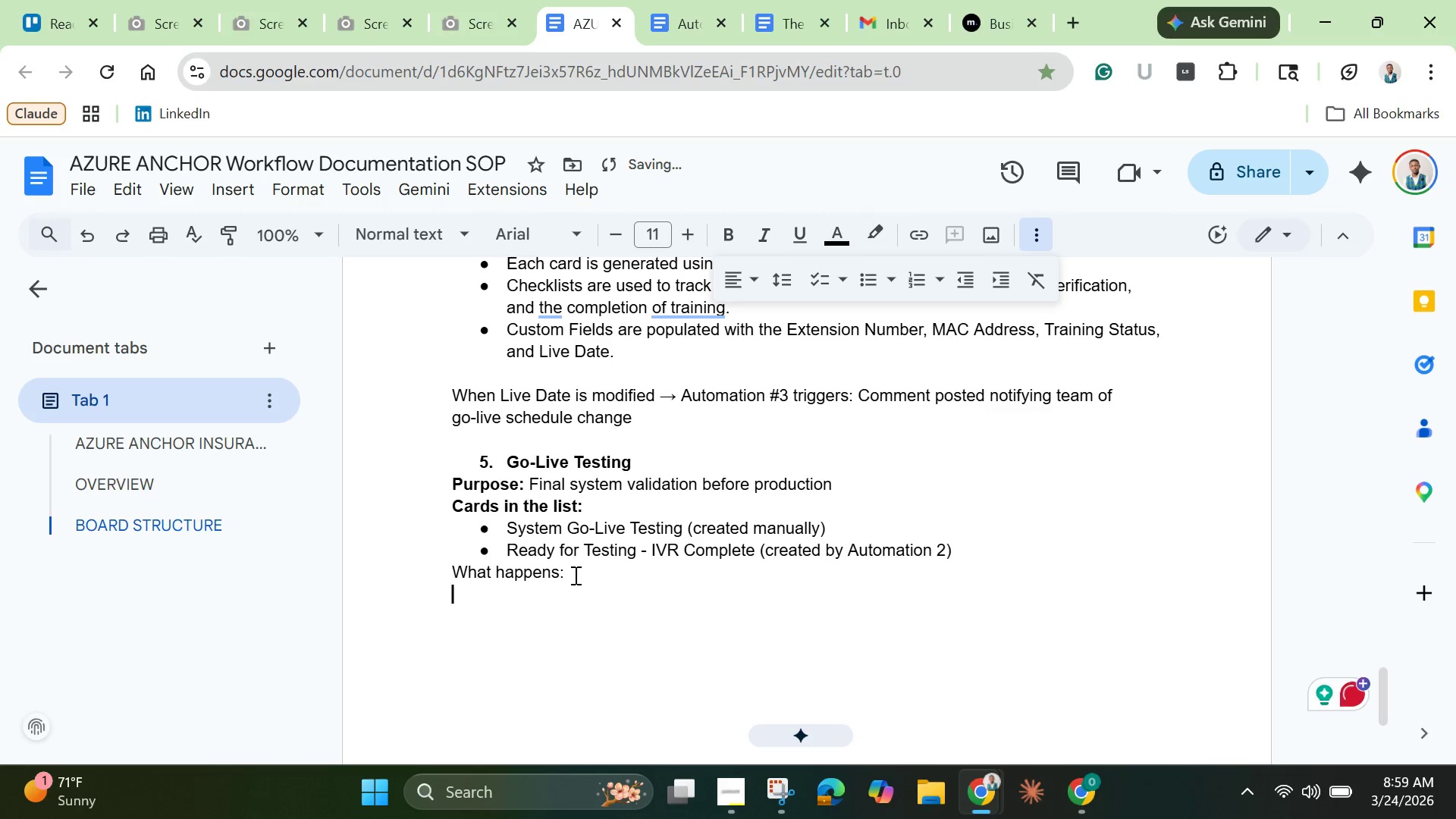 
type(IVR logic and agent provisioning must complete before cards rach )
key(Backspace)
key(Backspace)
key(Backspace)
key(Backspace)
type(each list)
 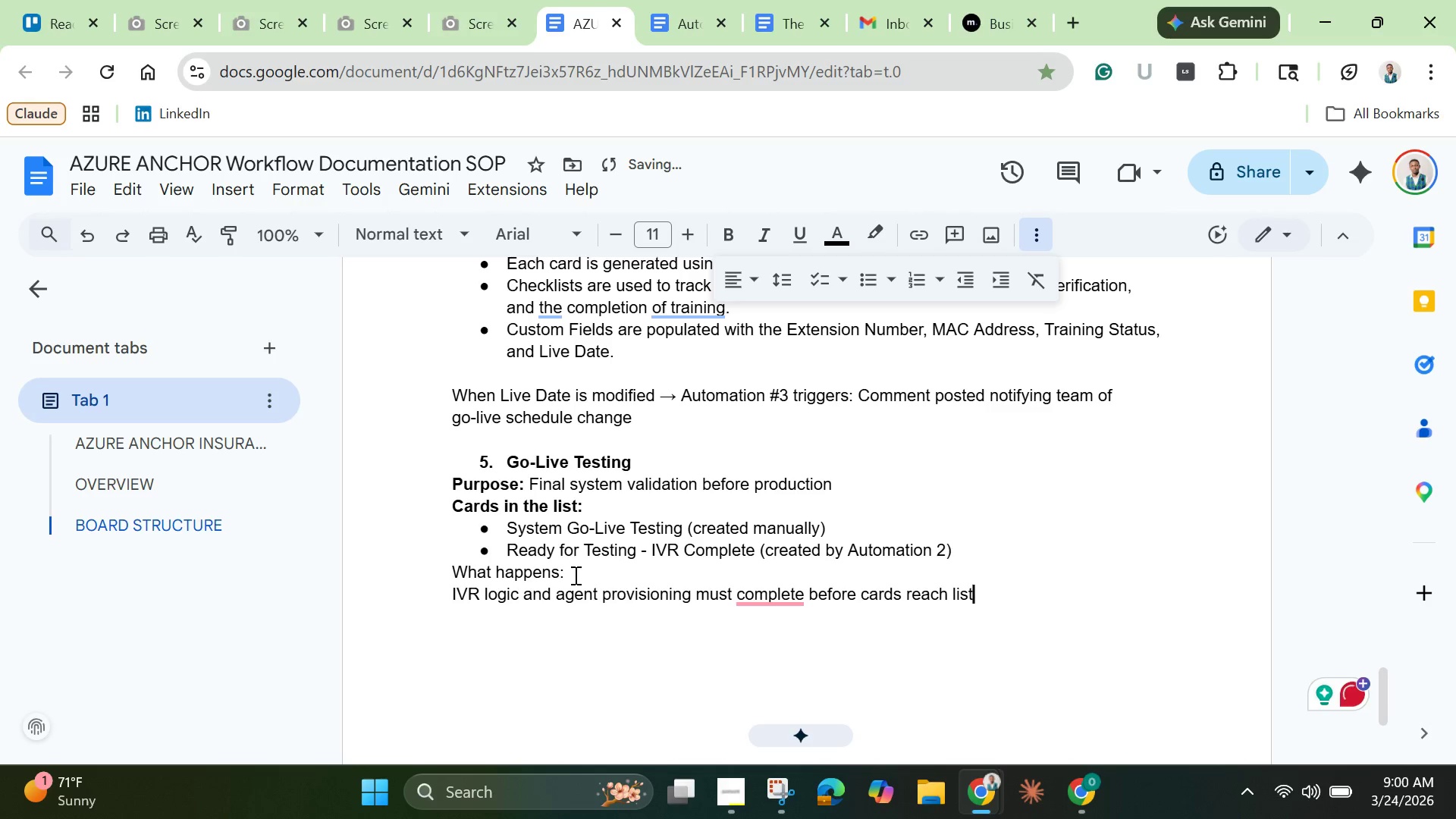 
key(Enter)
 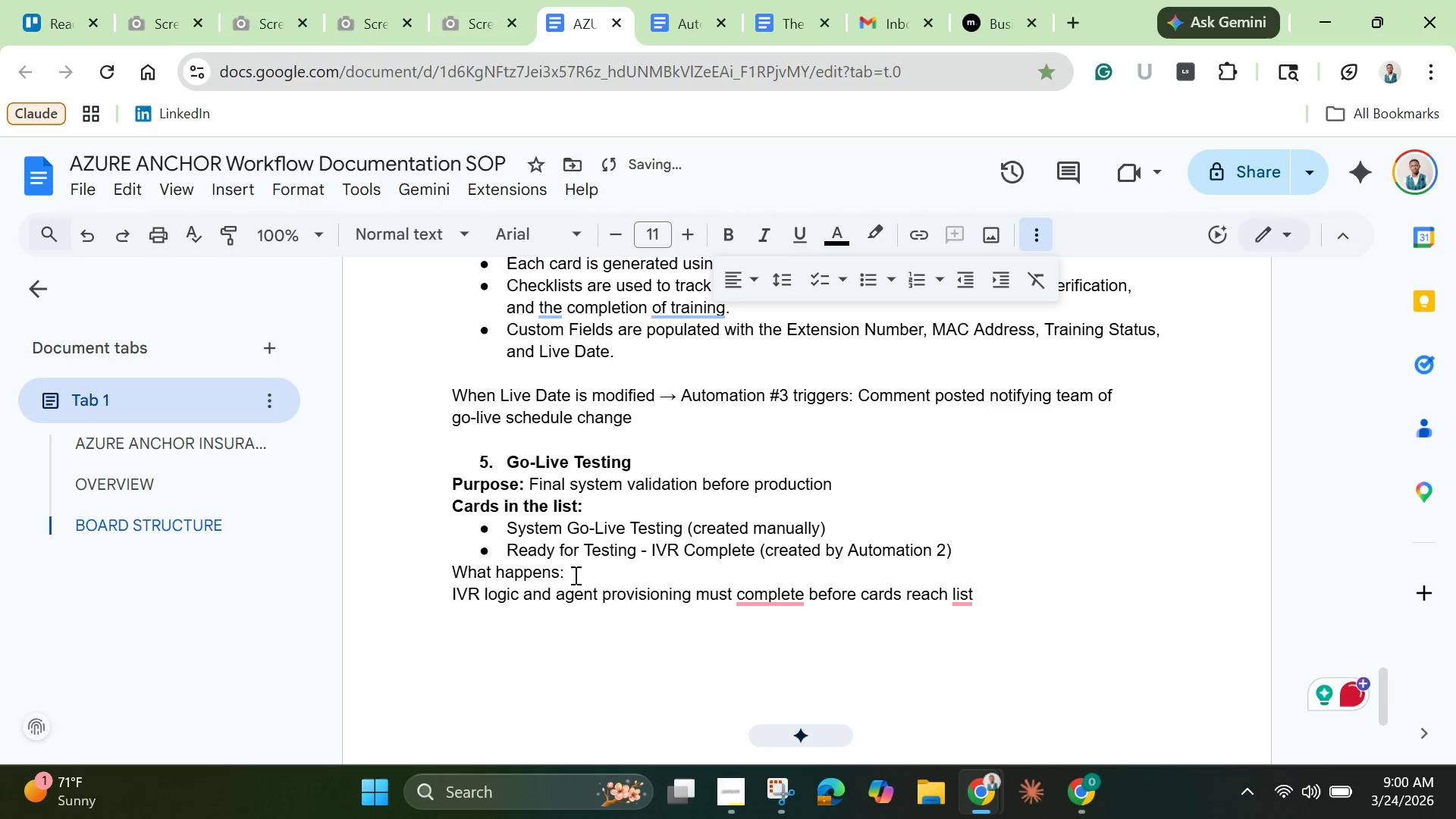 
type(Final end=)
key(Backspace)
type(-to-end testing occures here.)
 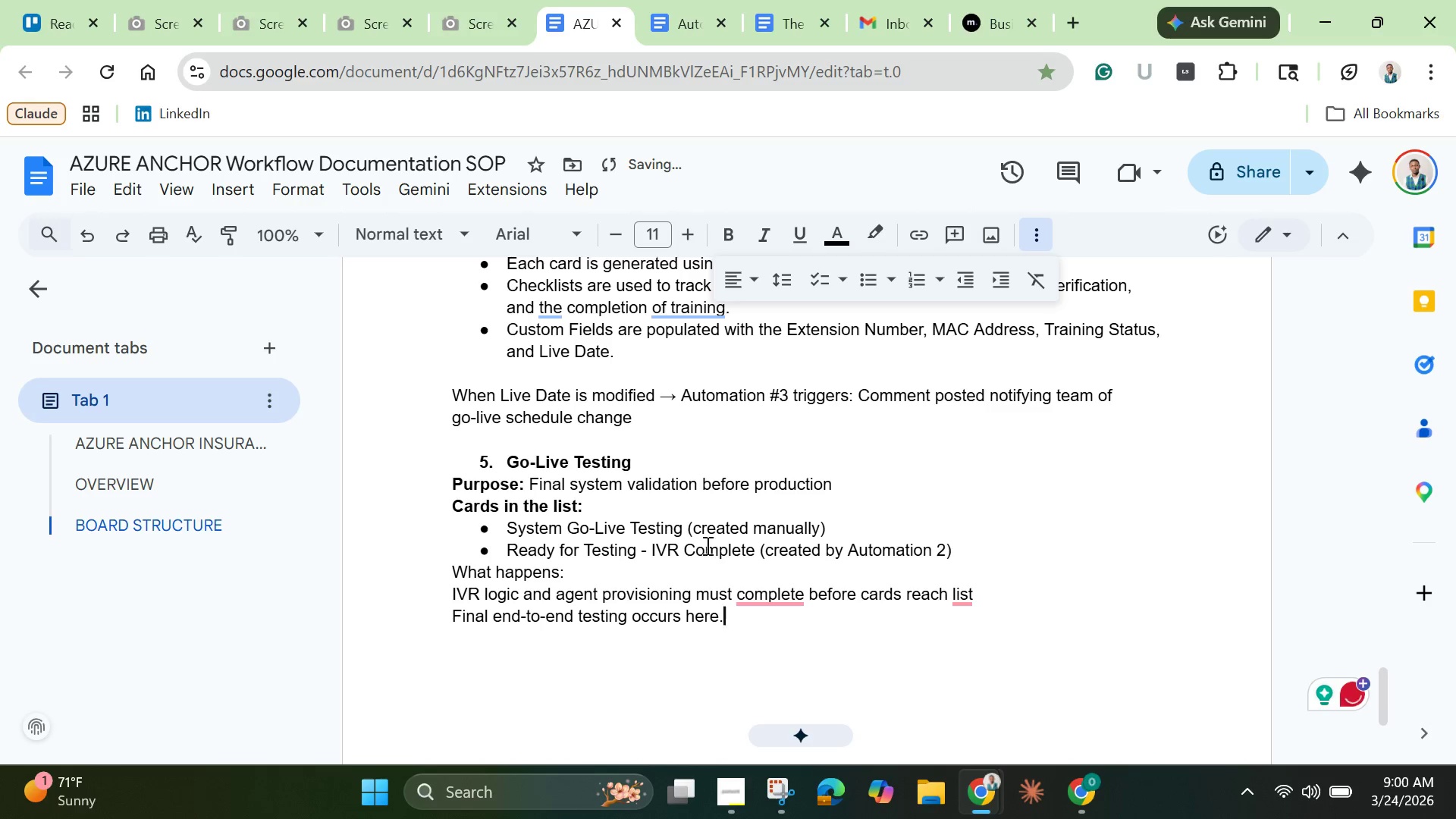 
left_click([769, 597])
 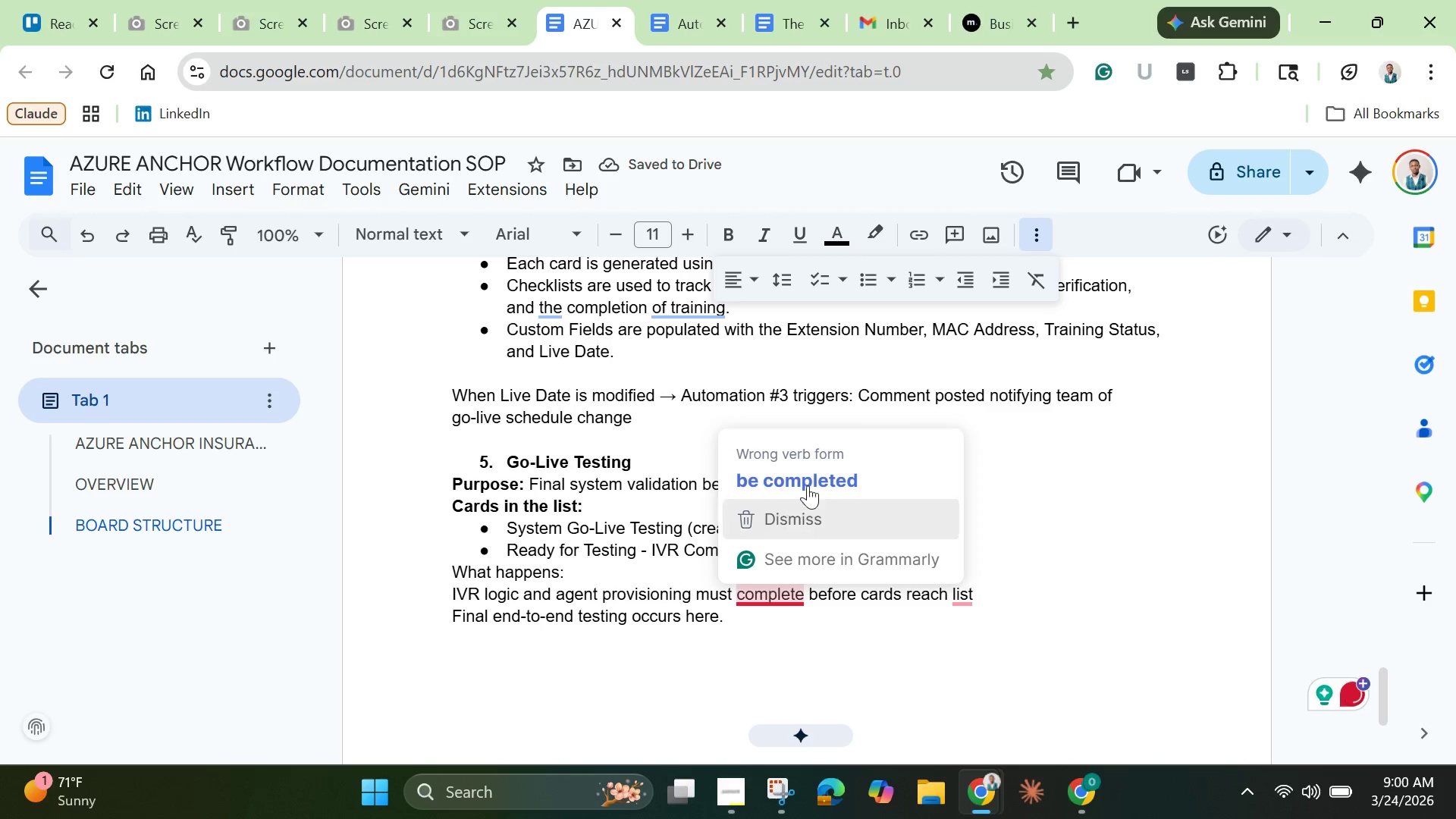 
left_click([811, 474])
 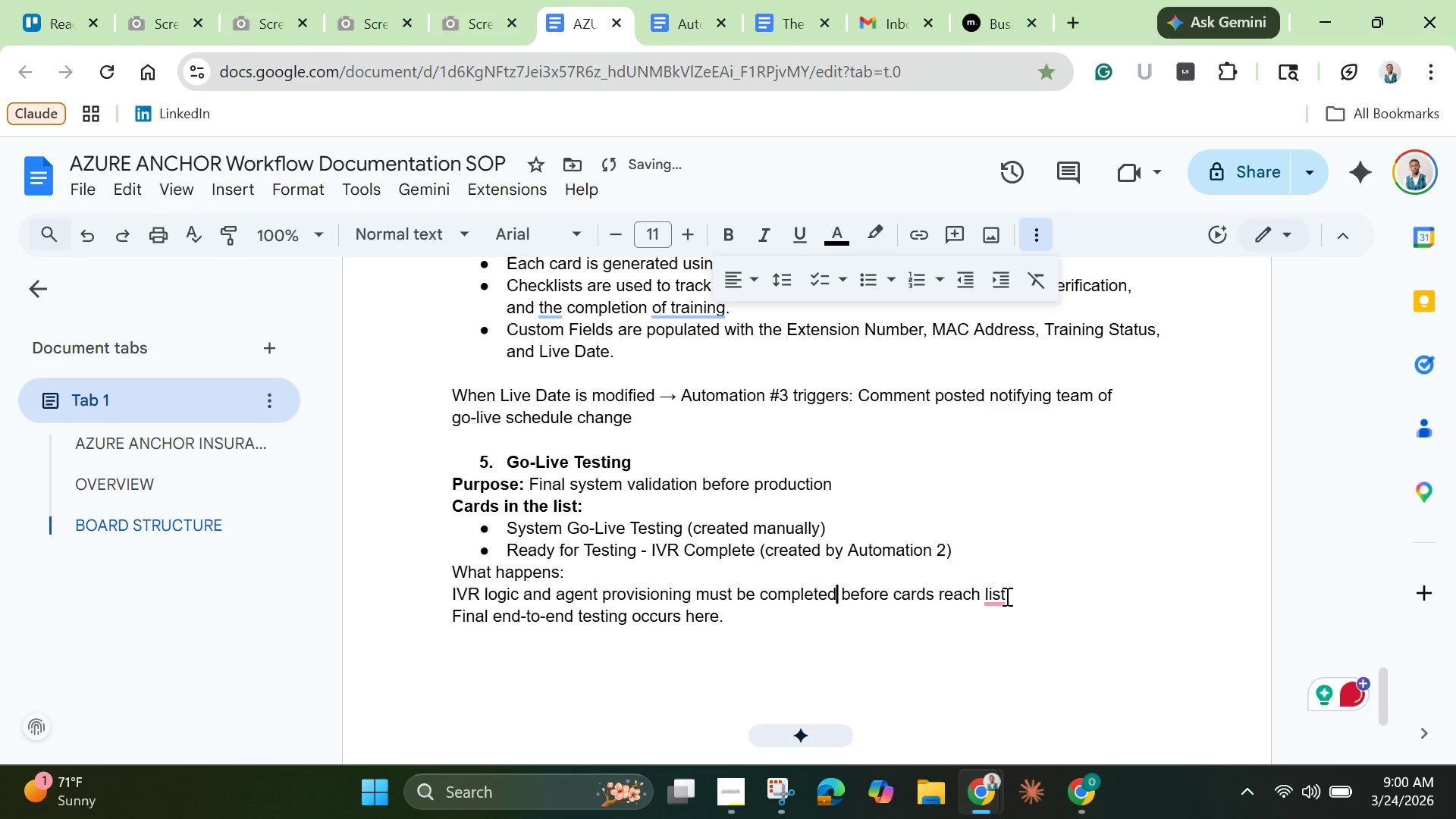 
left_click([999, 595])
 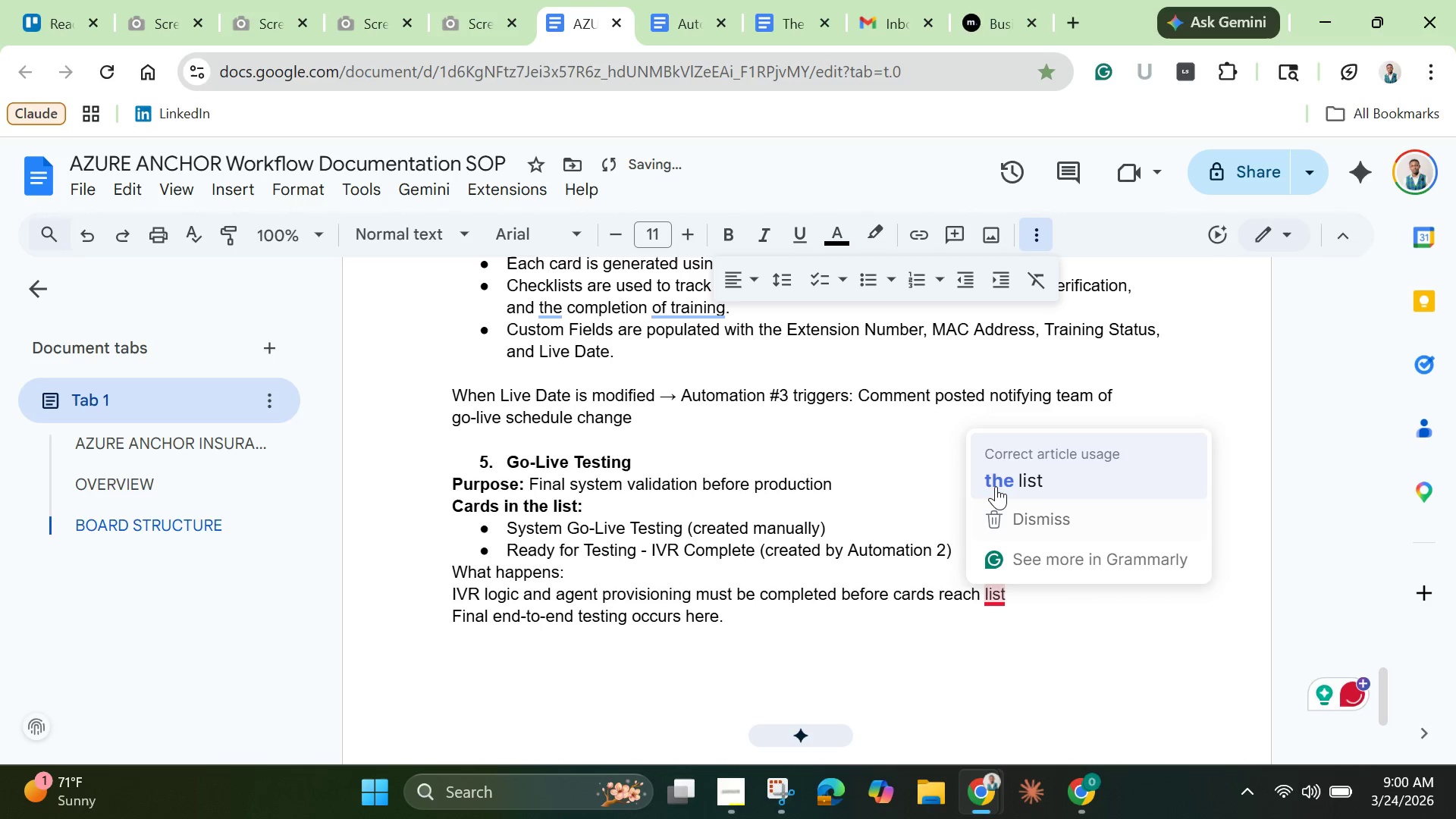 
left_click([997, 484])
 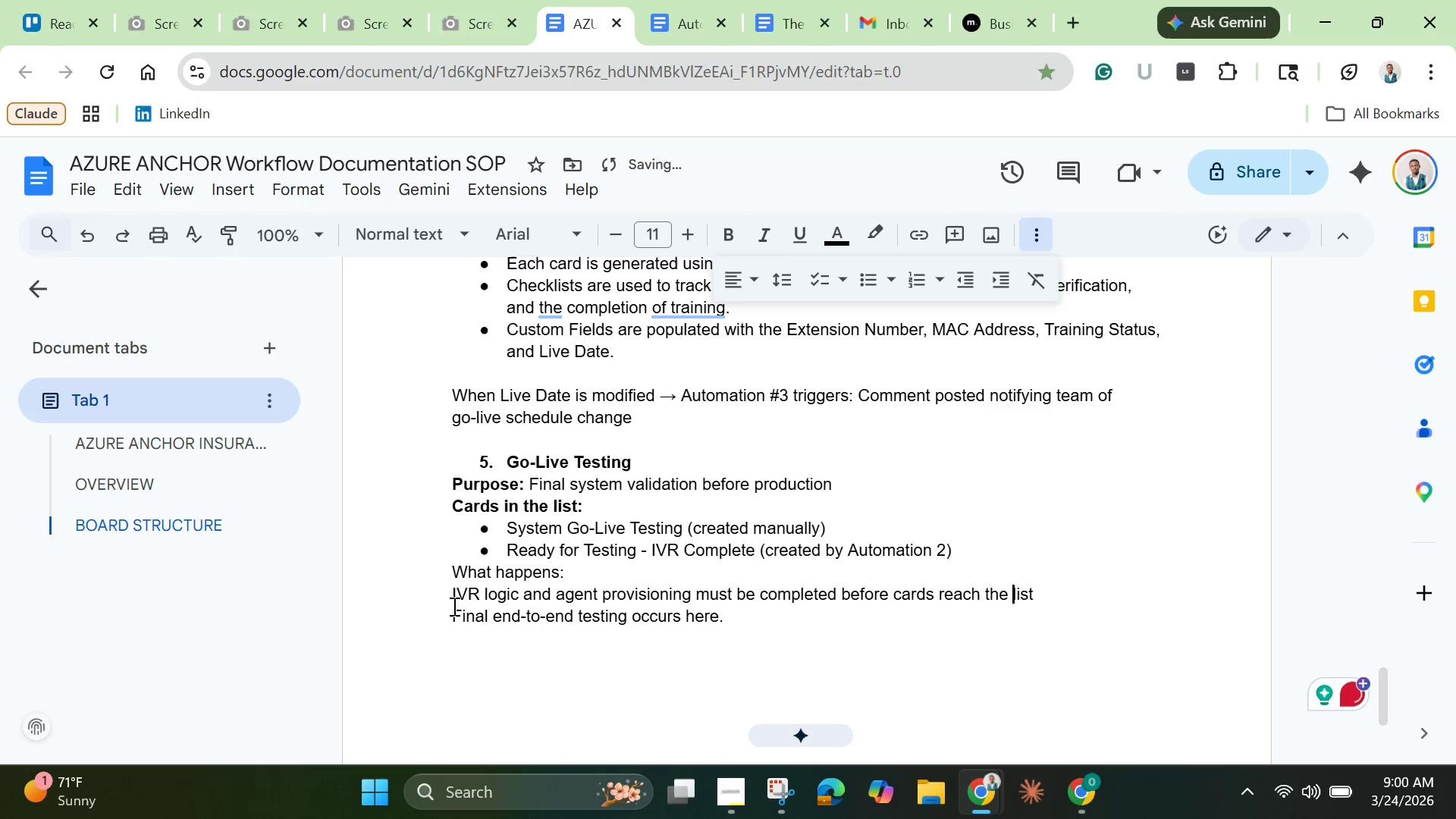 
left_click_drag(start_coordinate=[448, 600], to_coordinate=[756, 613])
 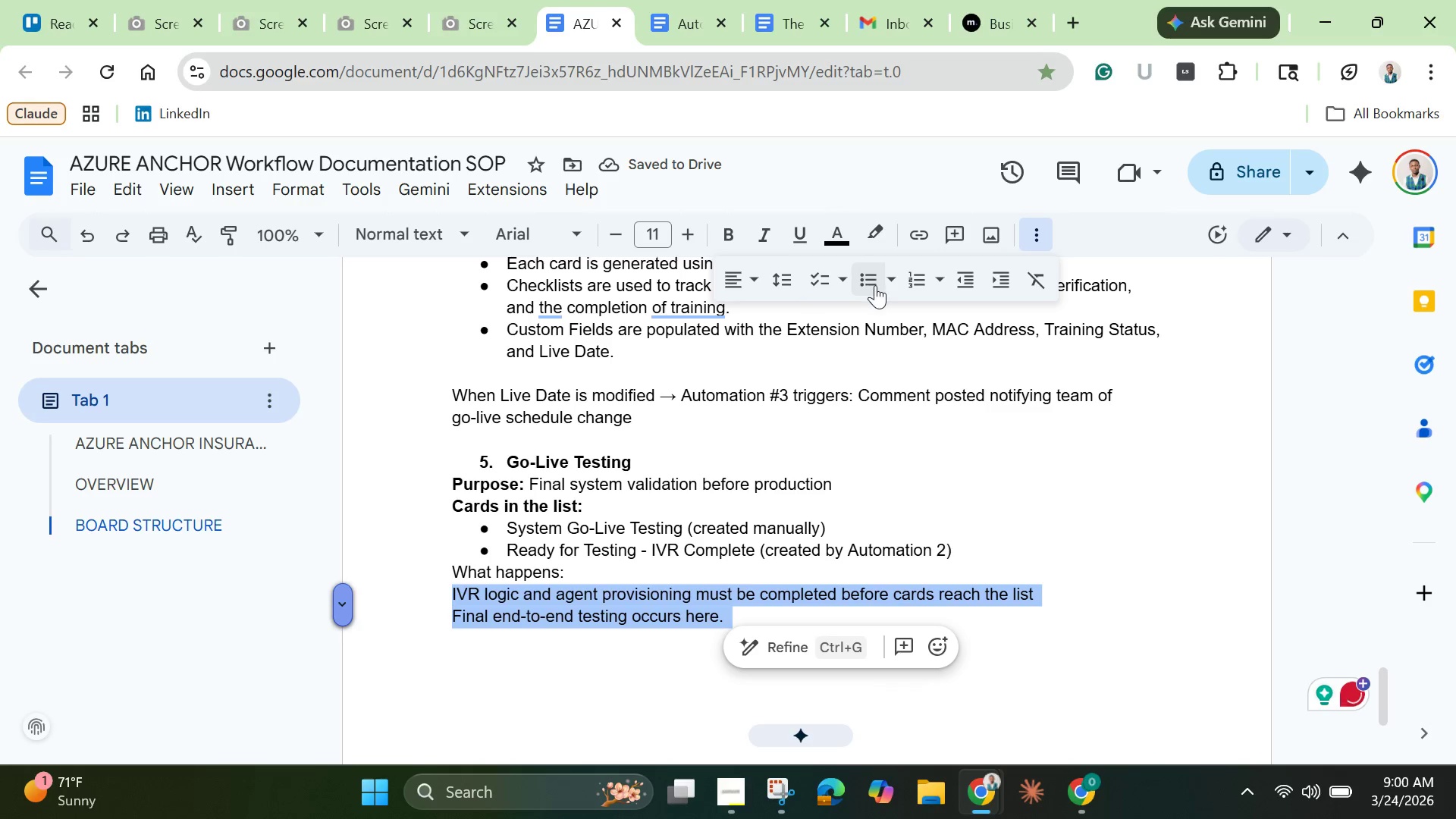 
left_click([875, 285])
 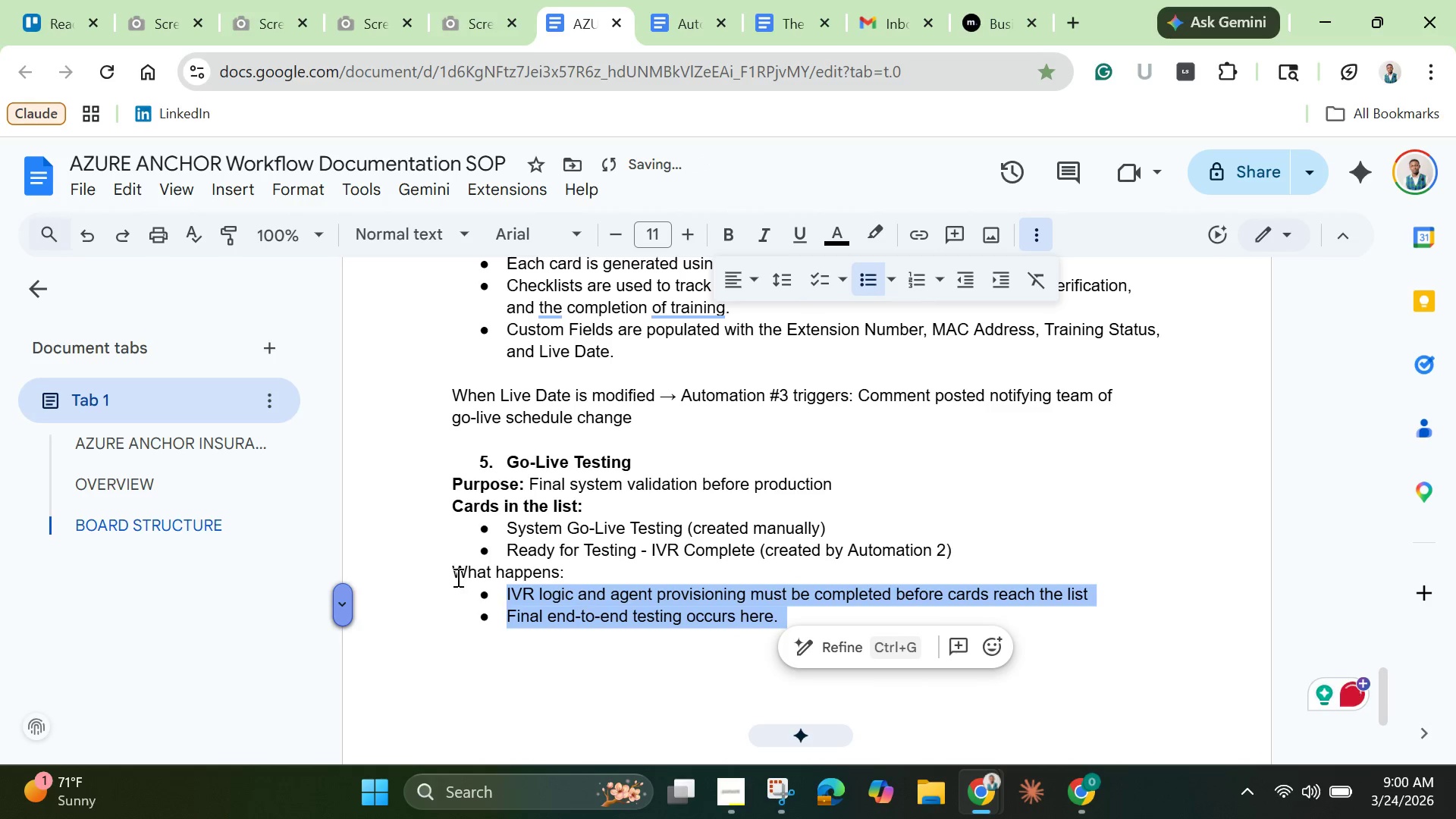 
left_click_drag(start_coordinate=[452, 574], to_coordinate=[568, 573])
 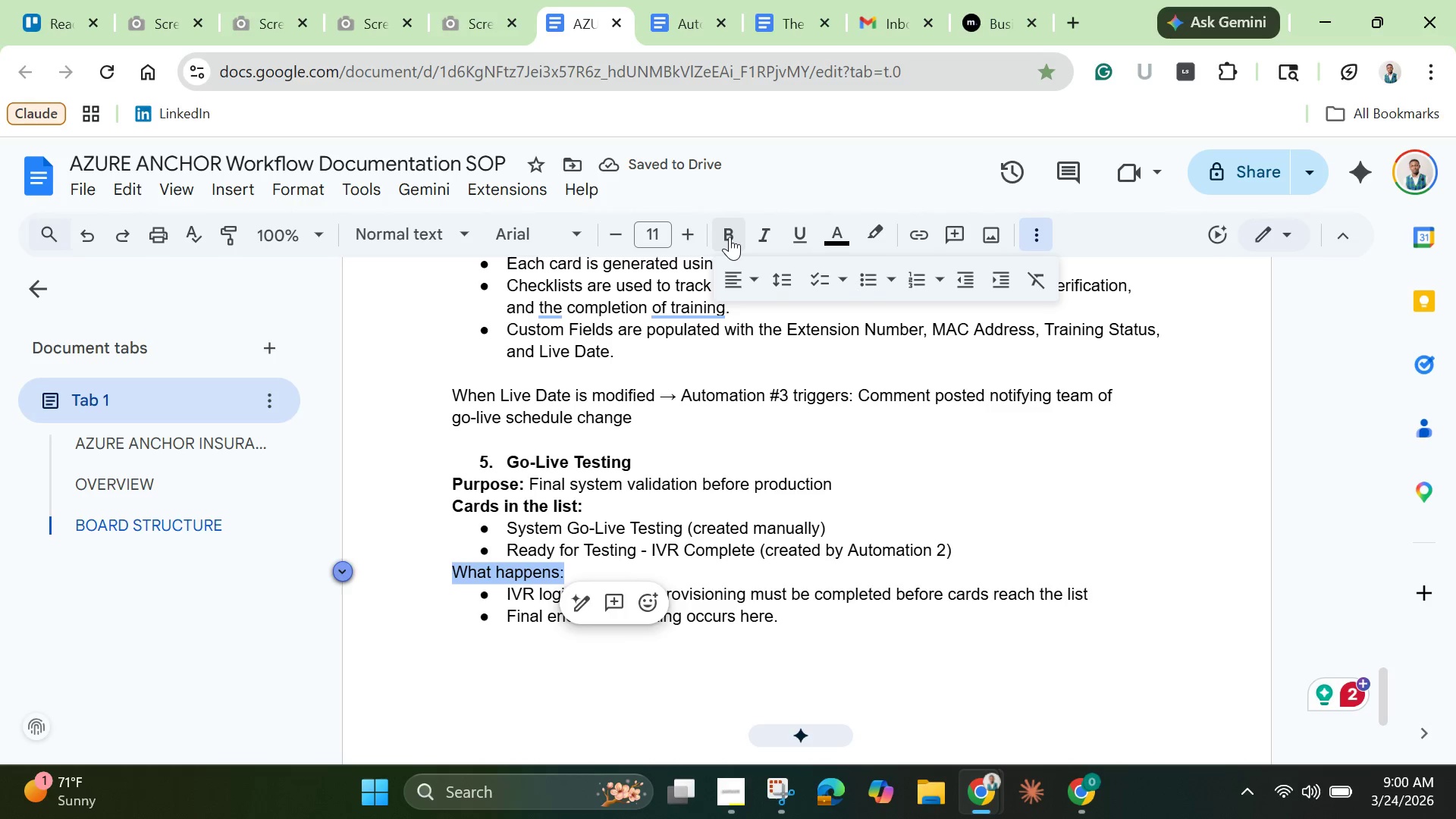 
left_click([730, 237])
 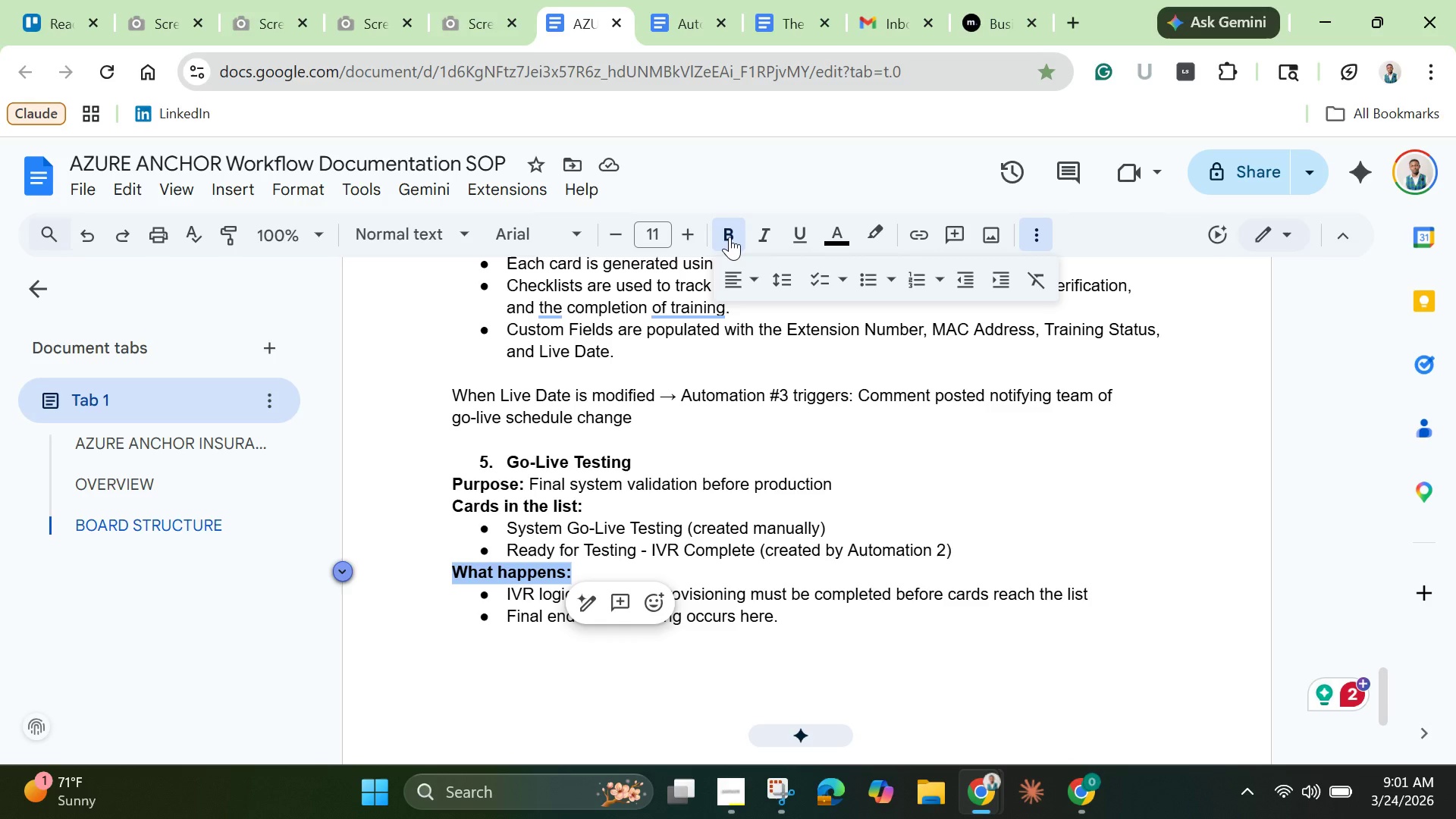 
wait(53.33)
 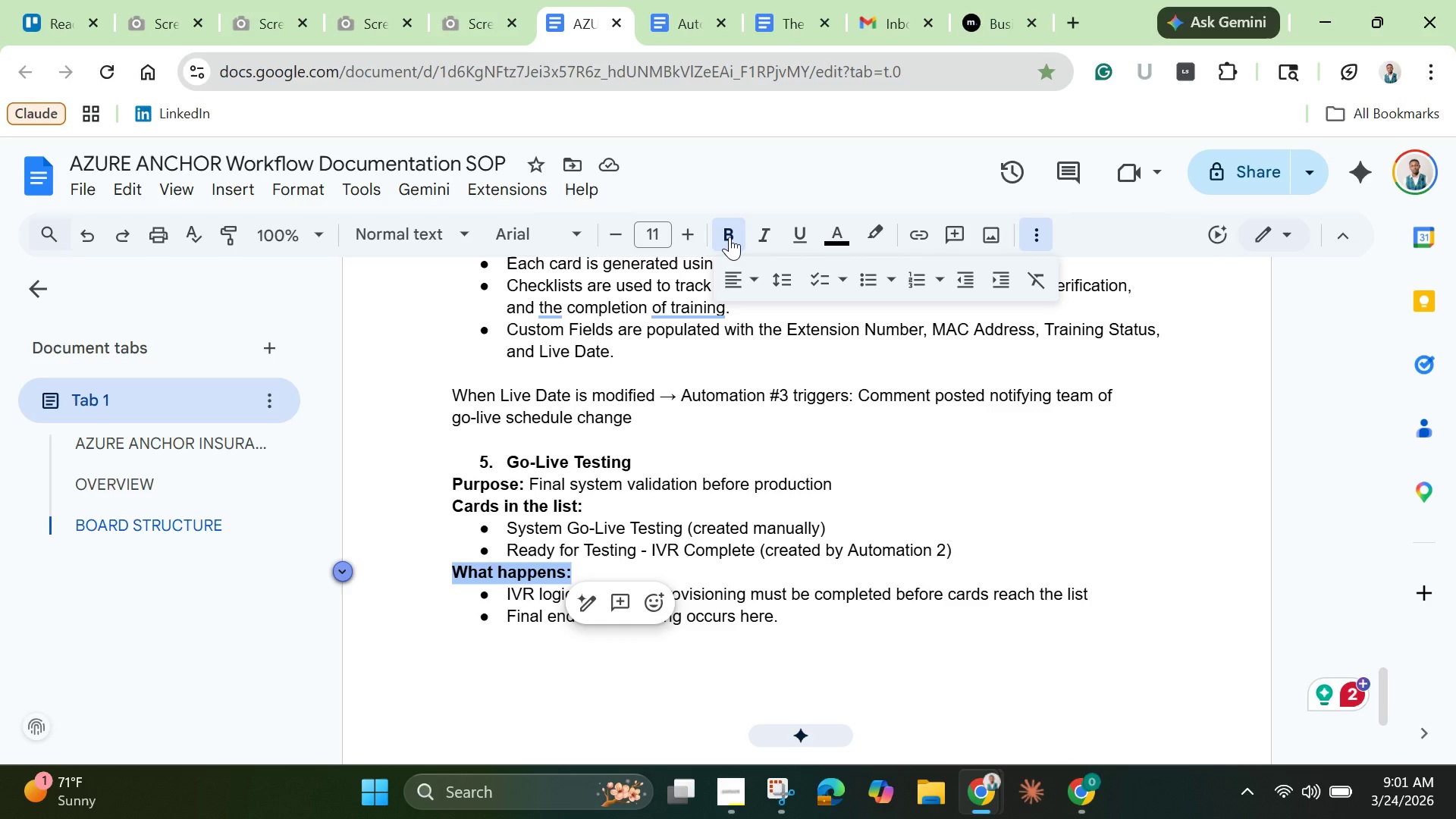 
left_click([832, 646])
 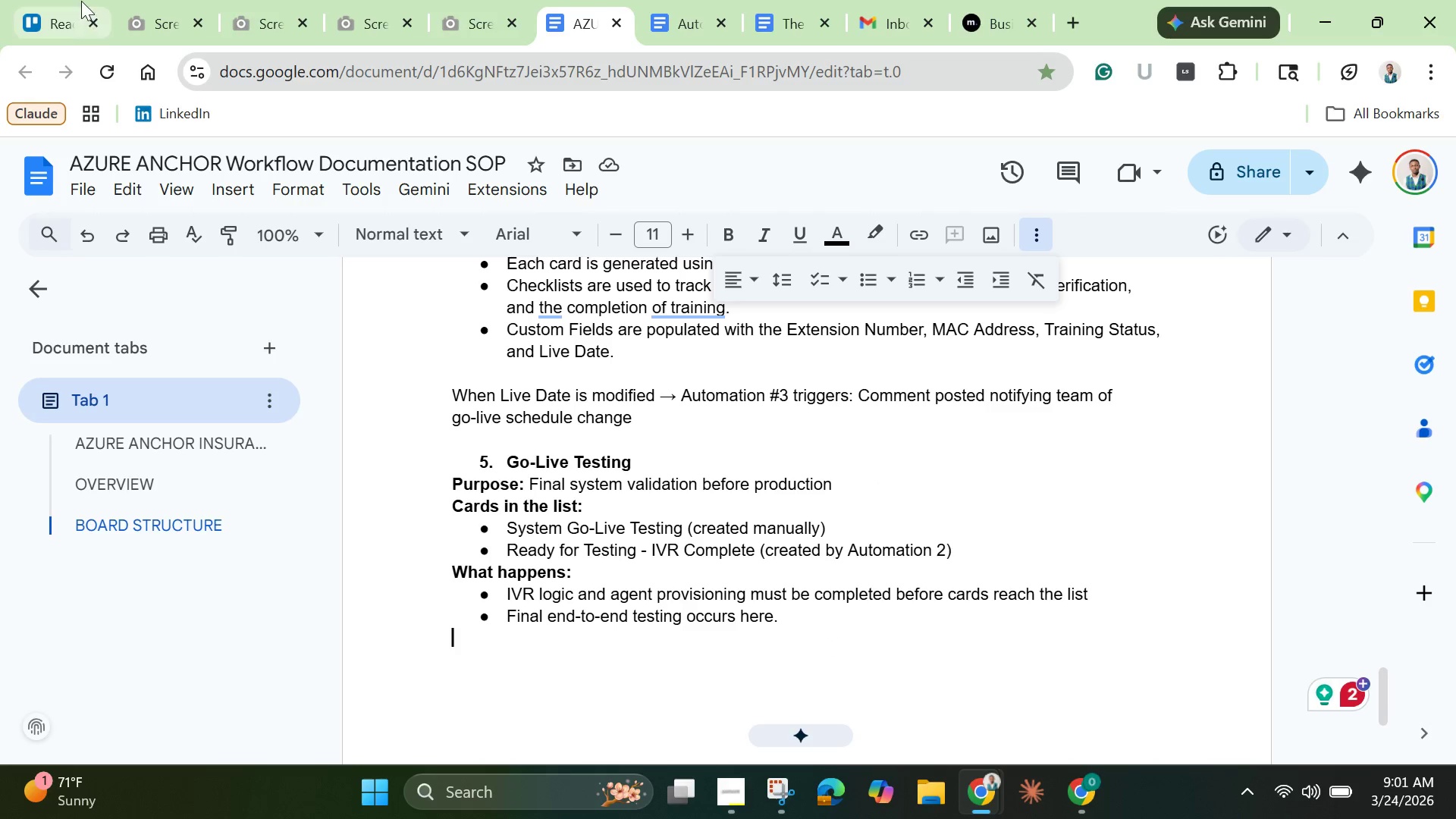 
left_click([55, 8])
 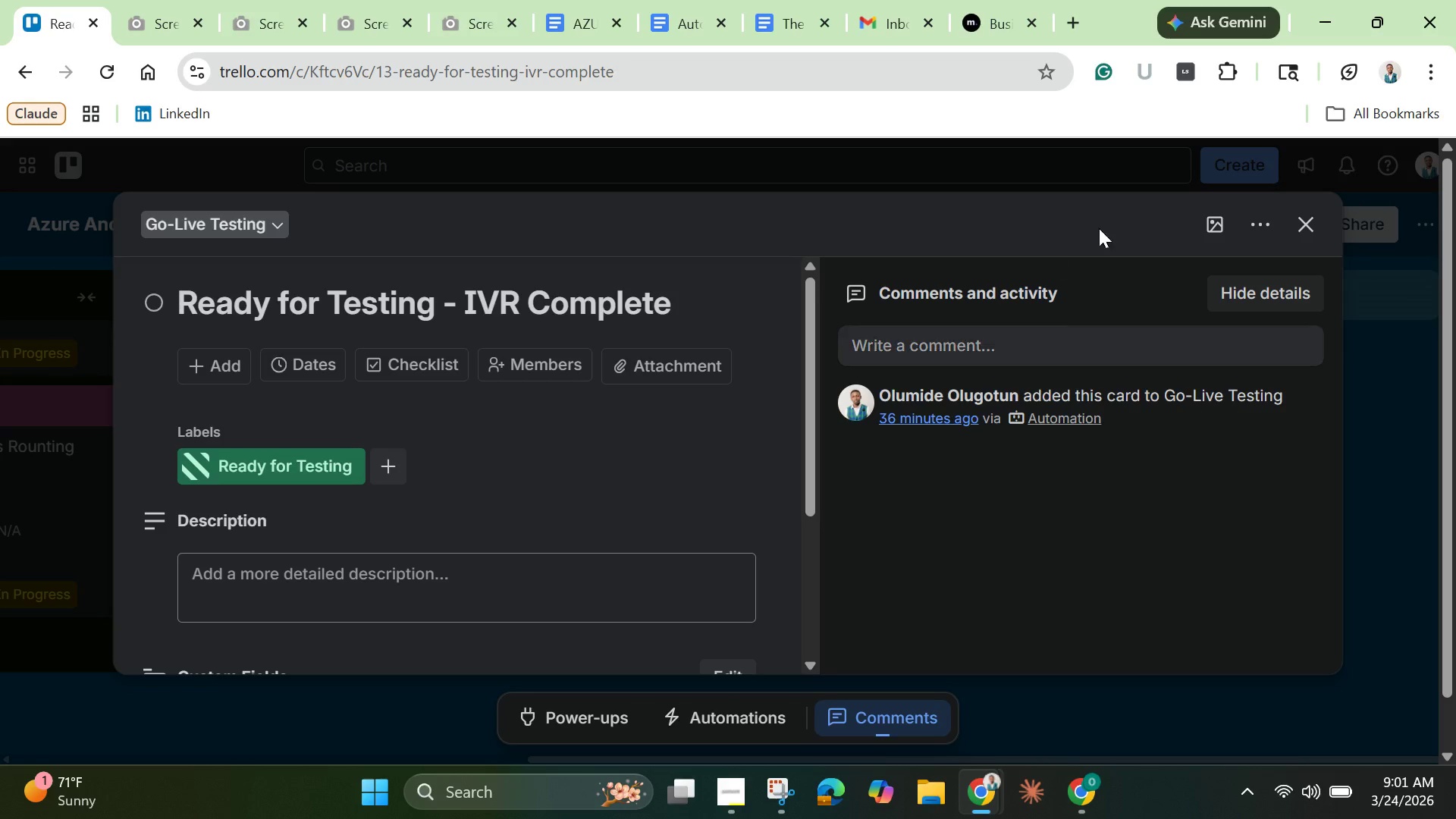 
left_click([1308, 228])
 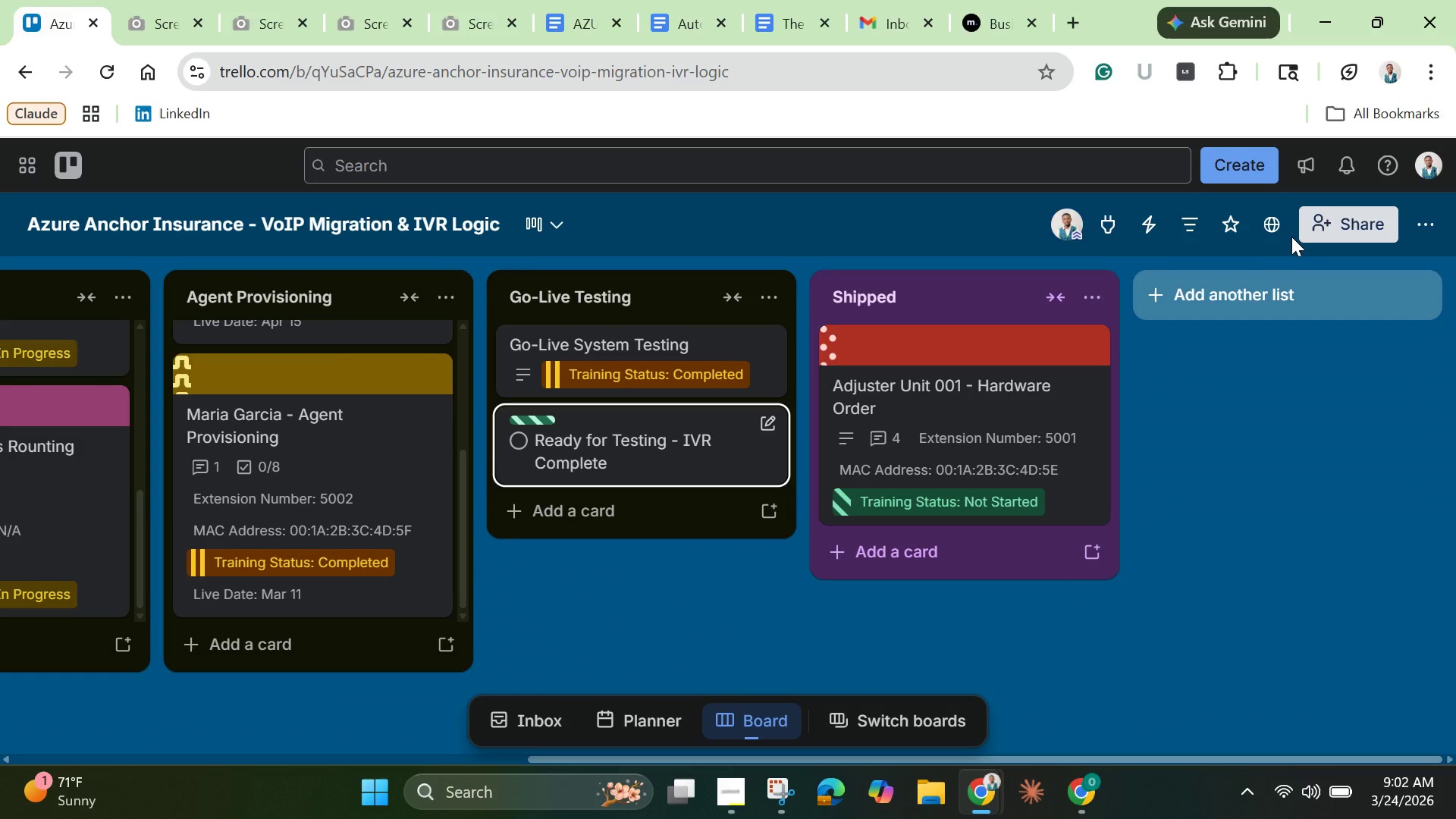 
wait(58.95)
 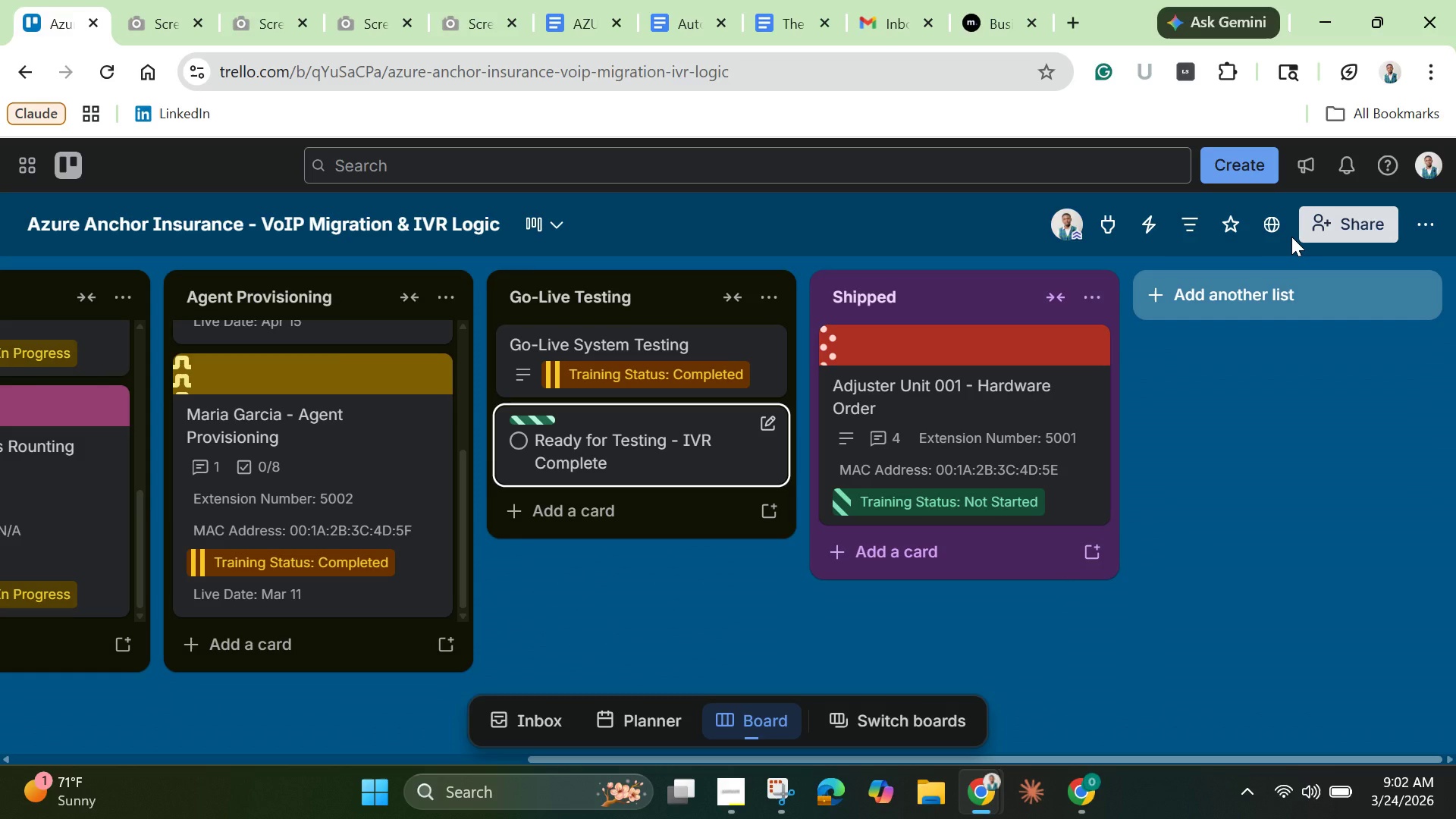 
left_click([863, 407])
 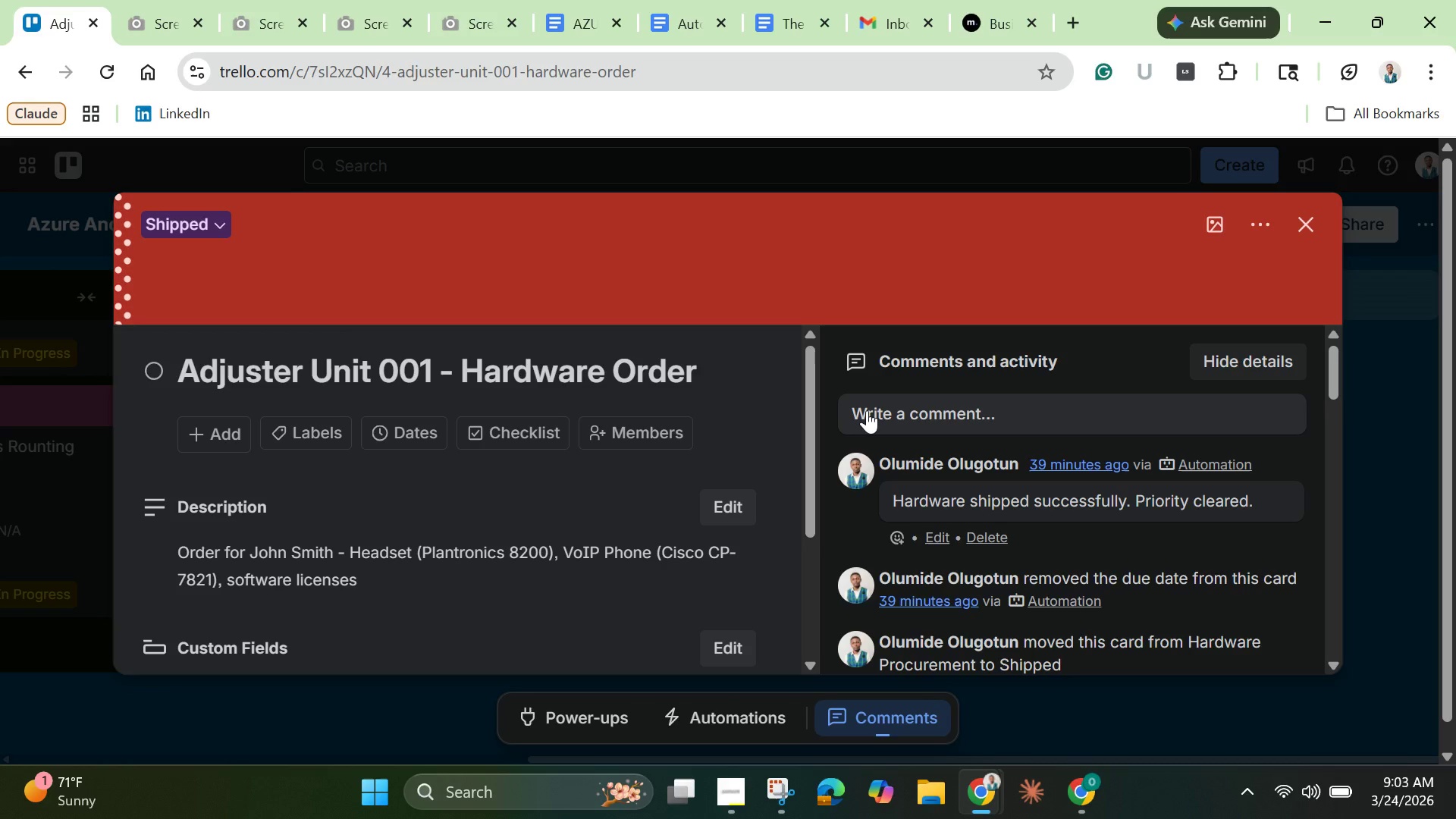 
wait(29.36)
 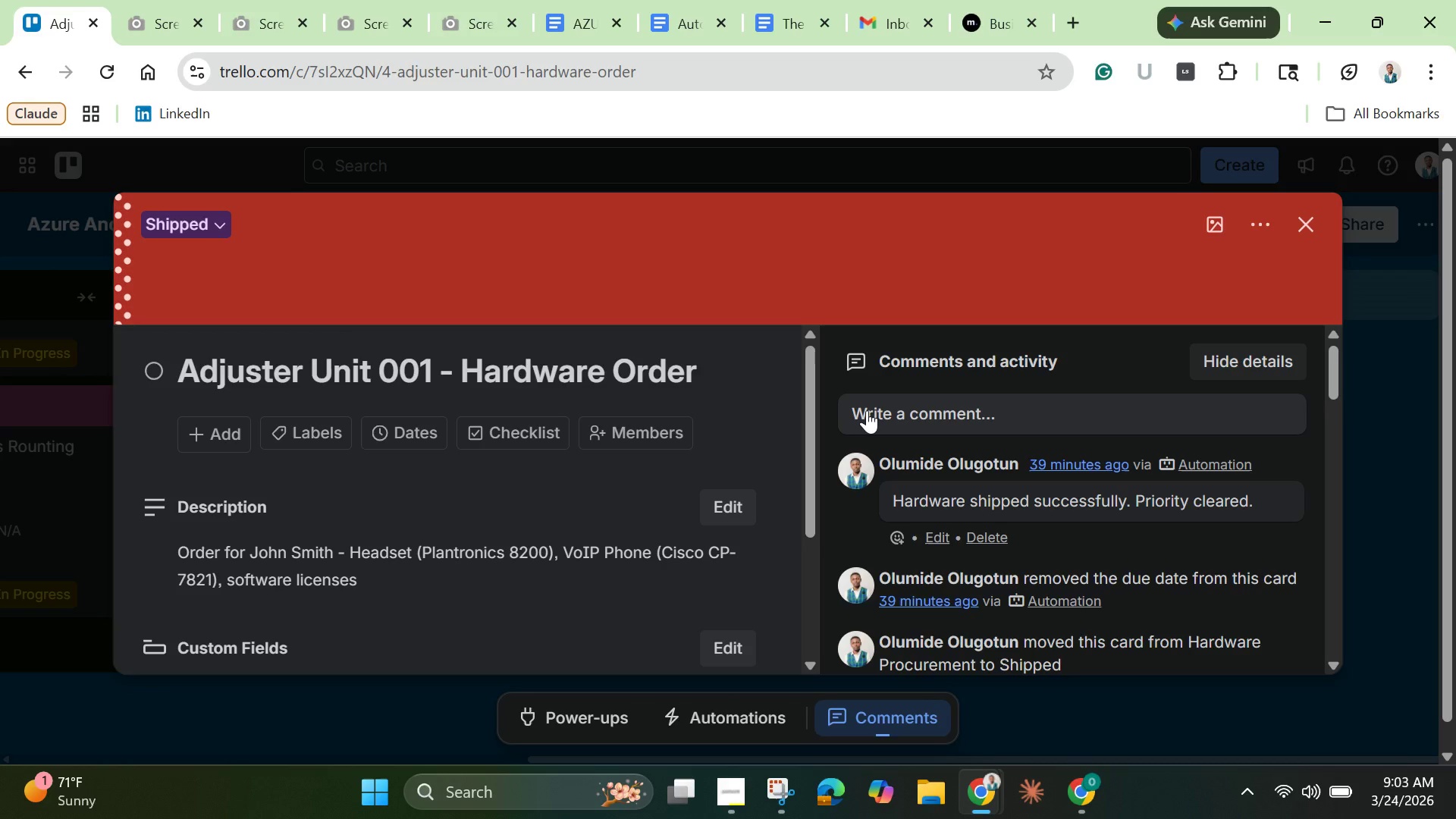 
left_click([1313, 228])
 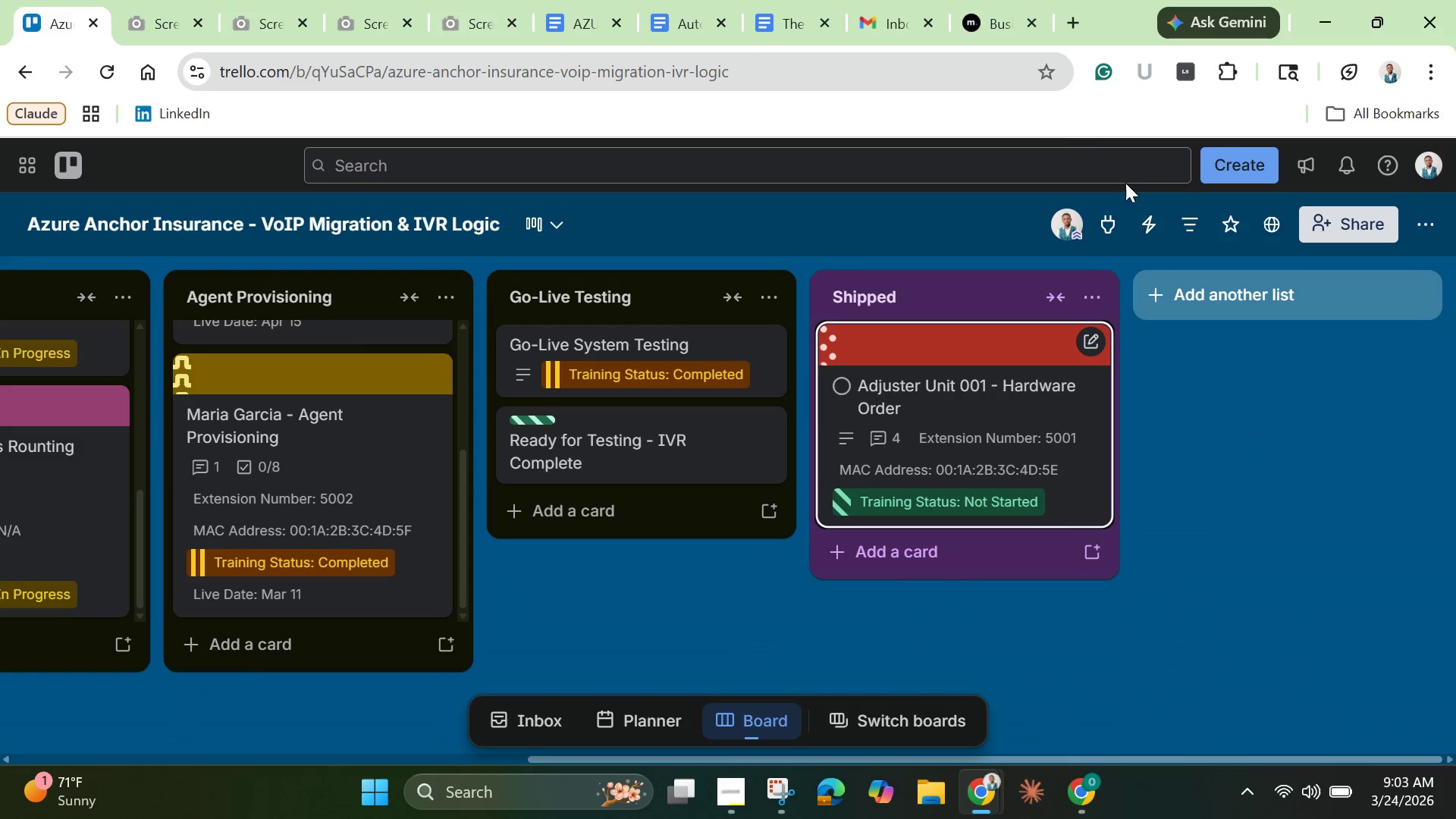 
wait(5.58)
 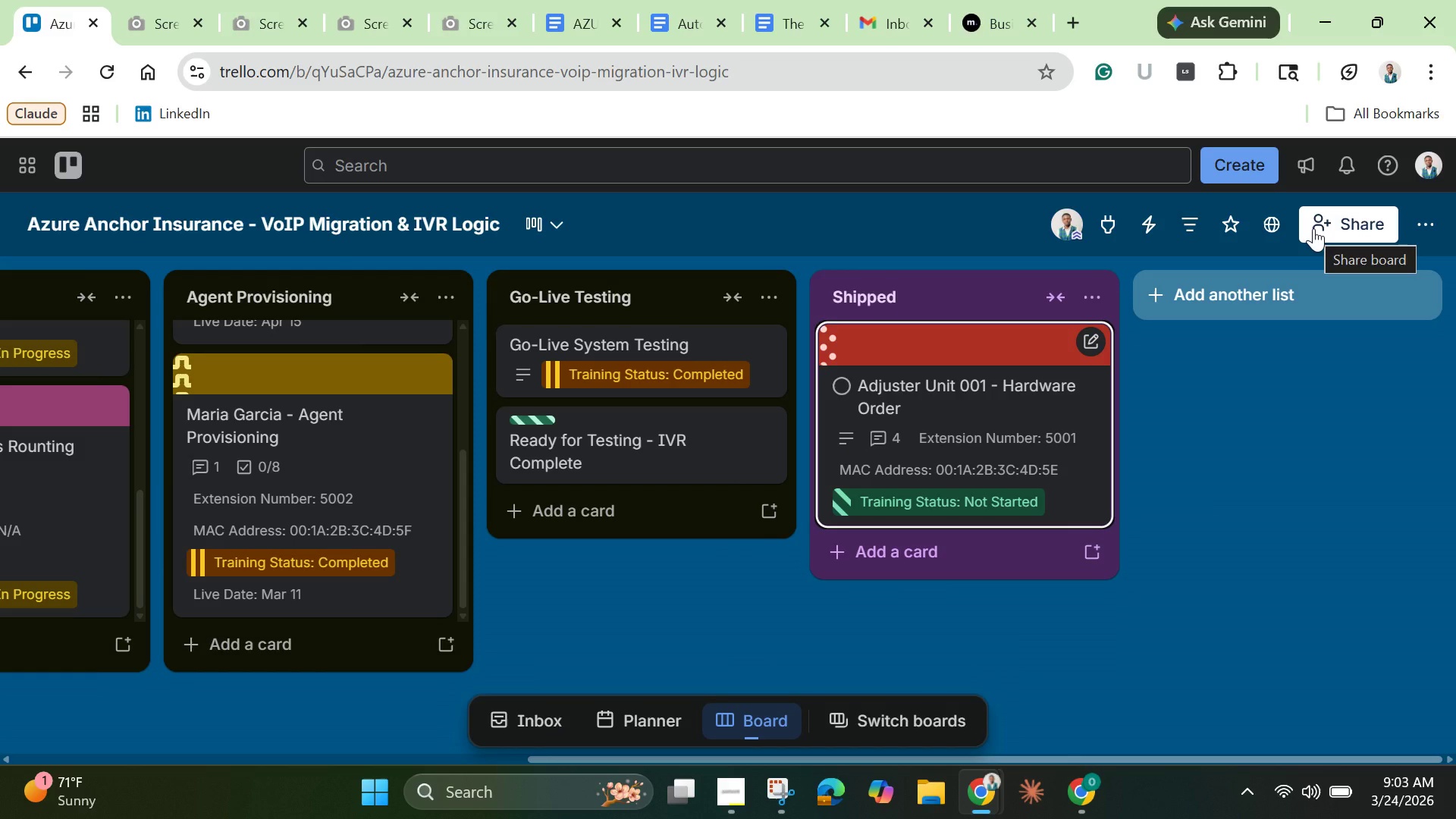 
mouse_move([469, 34])
 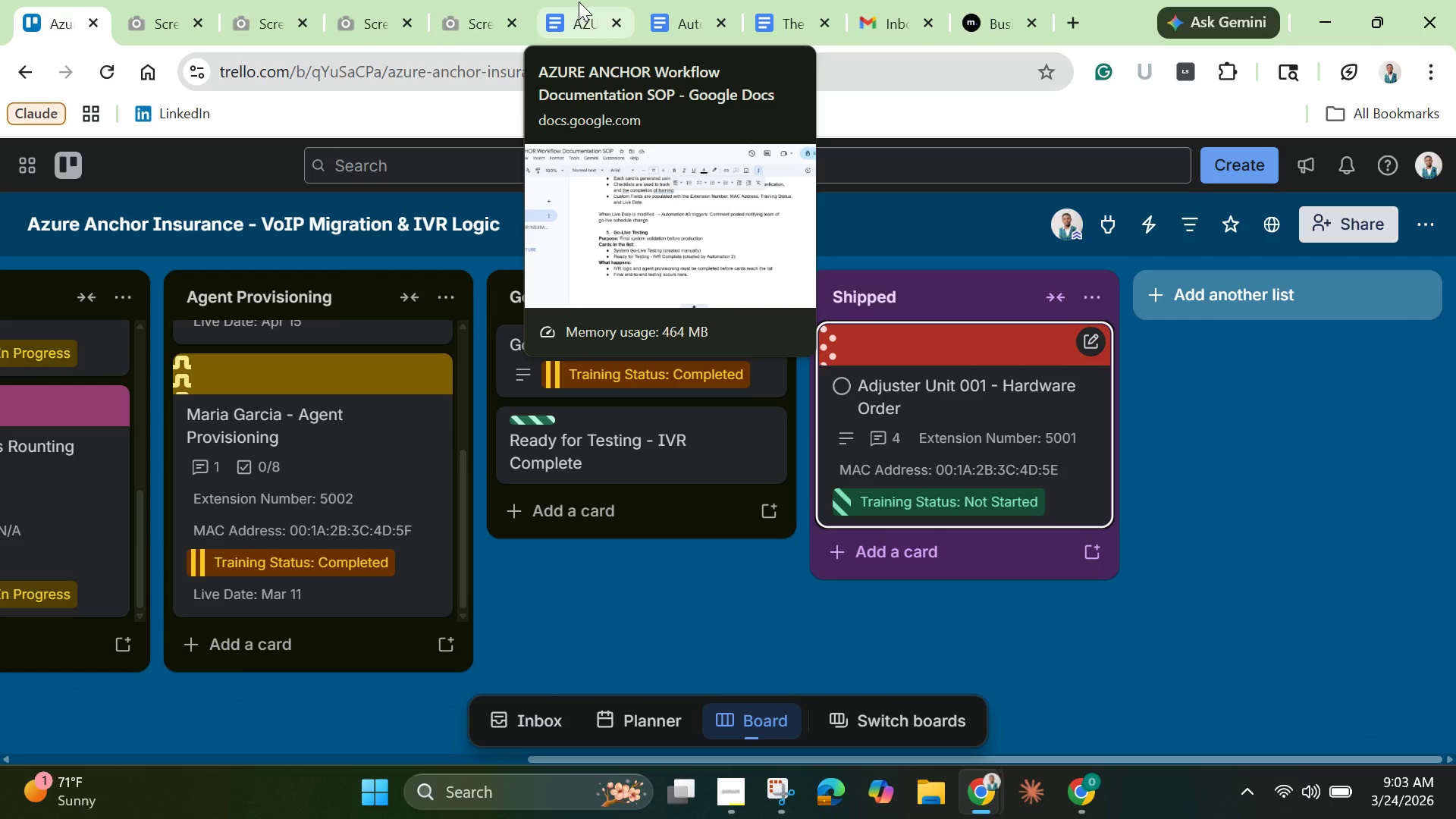 
left_click([579, 14])
 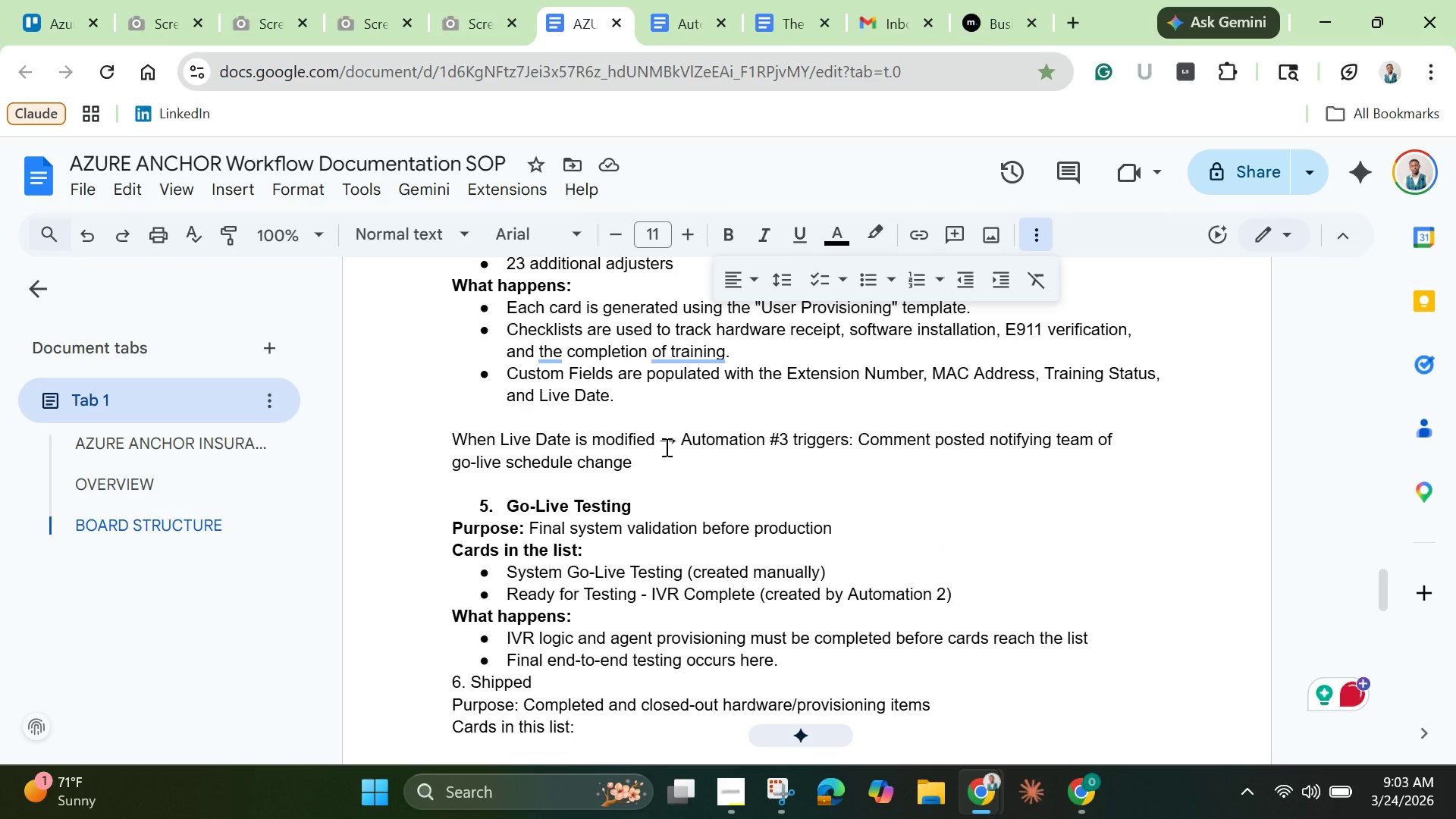 
scroll: coordinate [665, 468], scroll_direction: down, amount: 3.0
 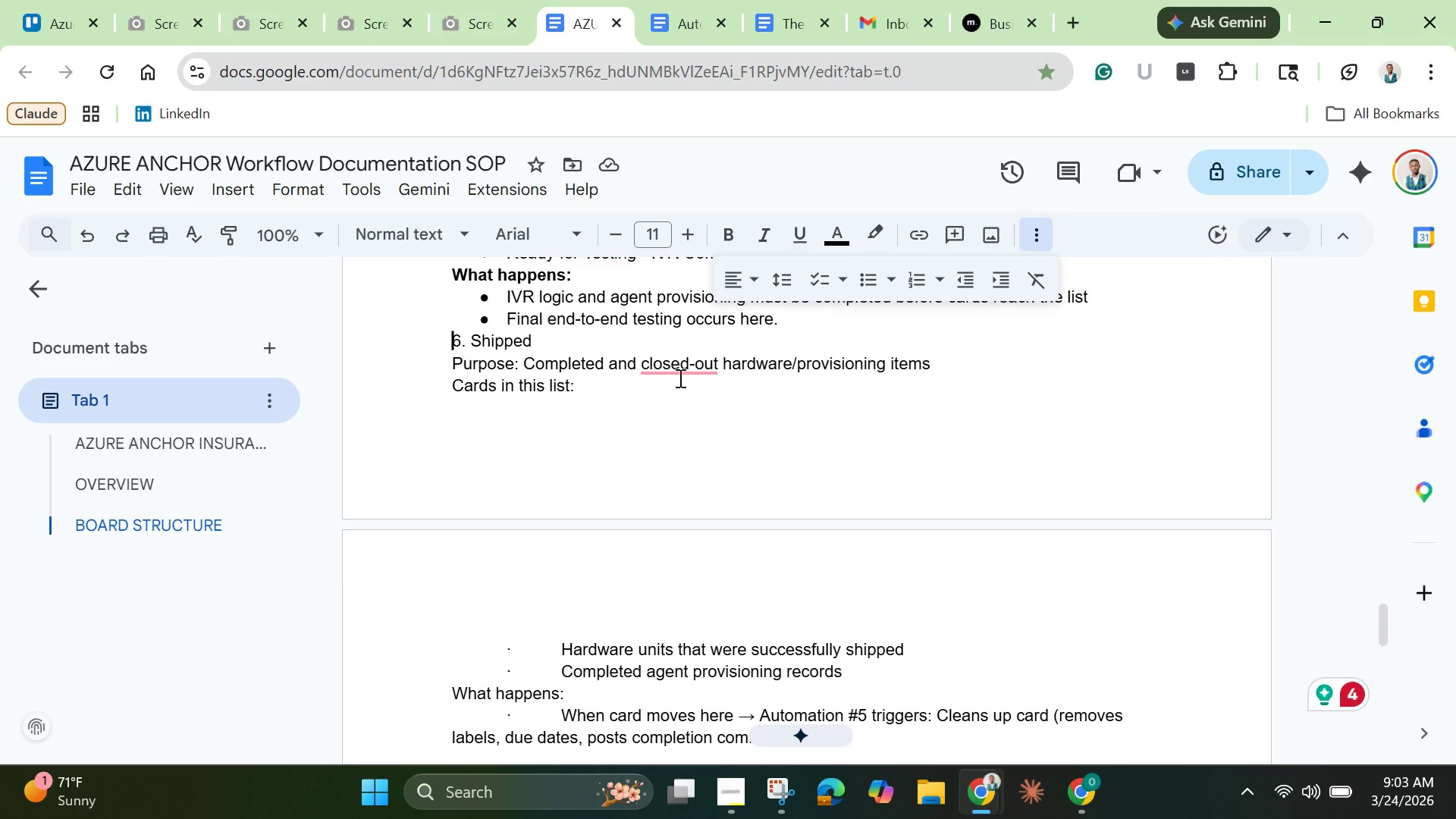 
left_click([682, 372])
 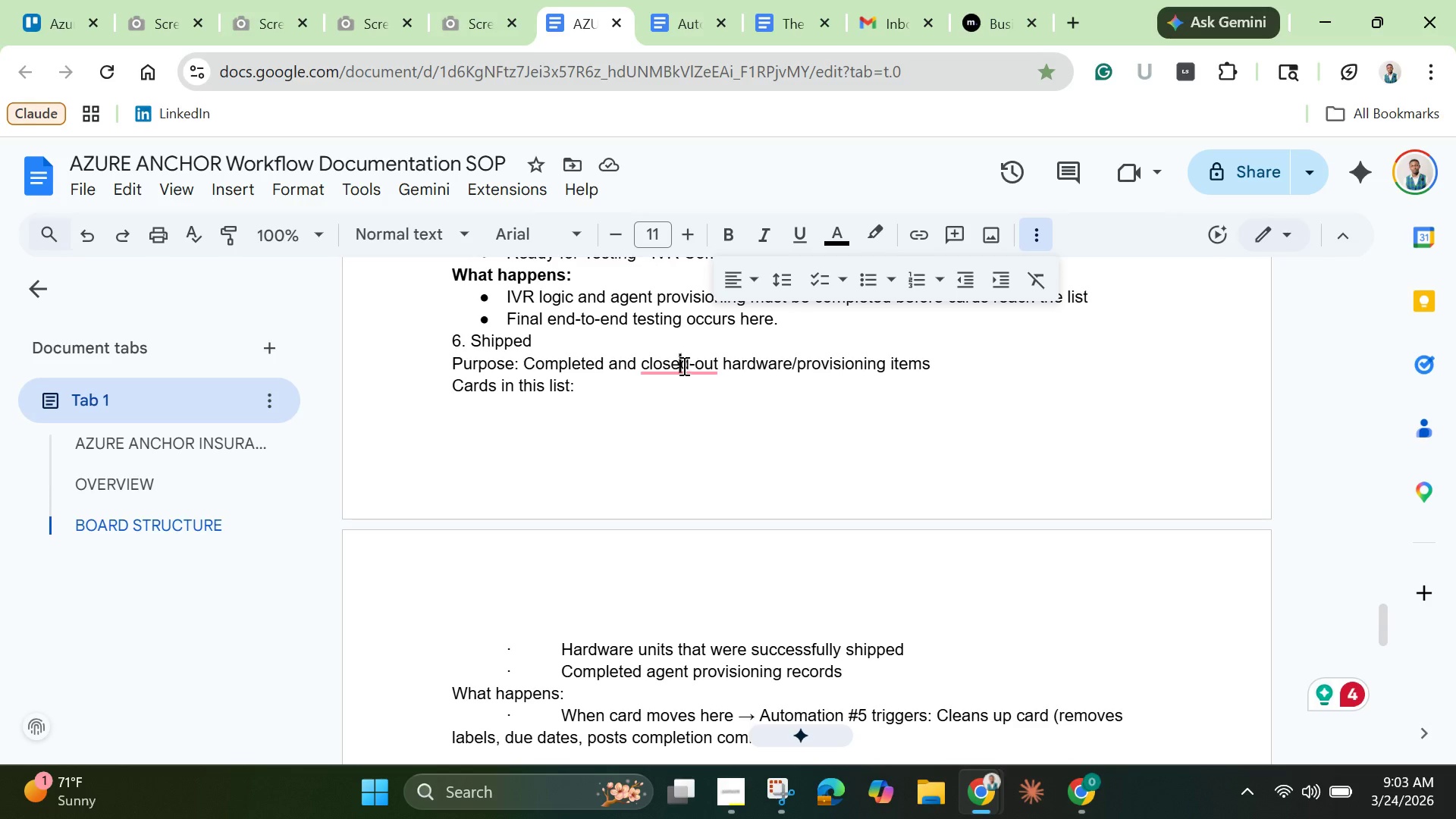 
left_click([682, 364])
 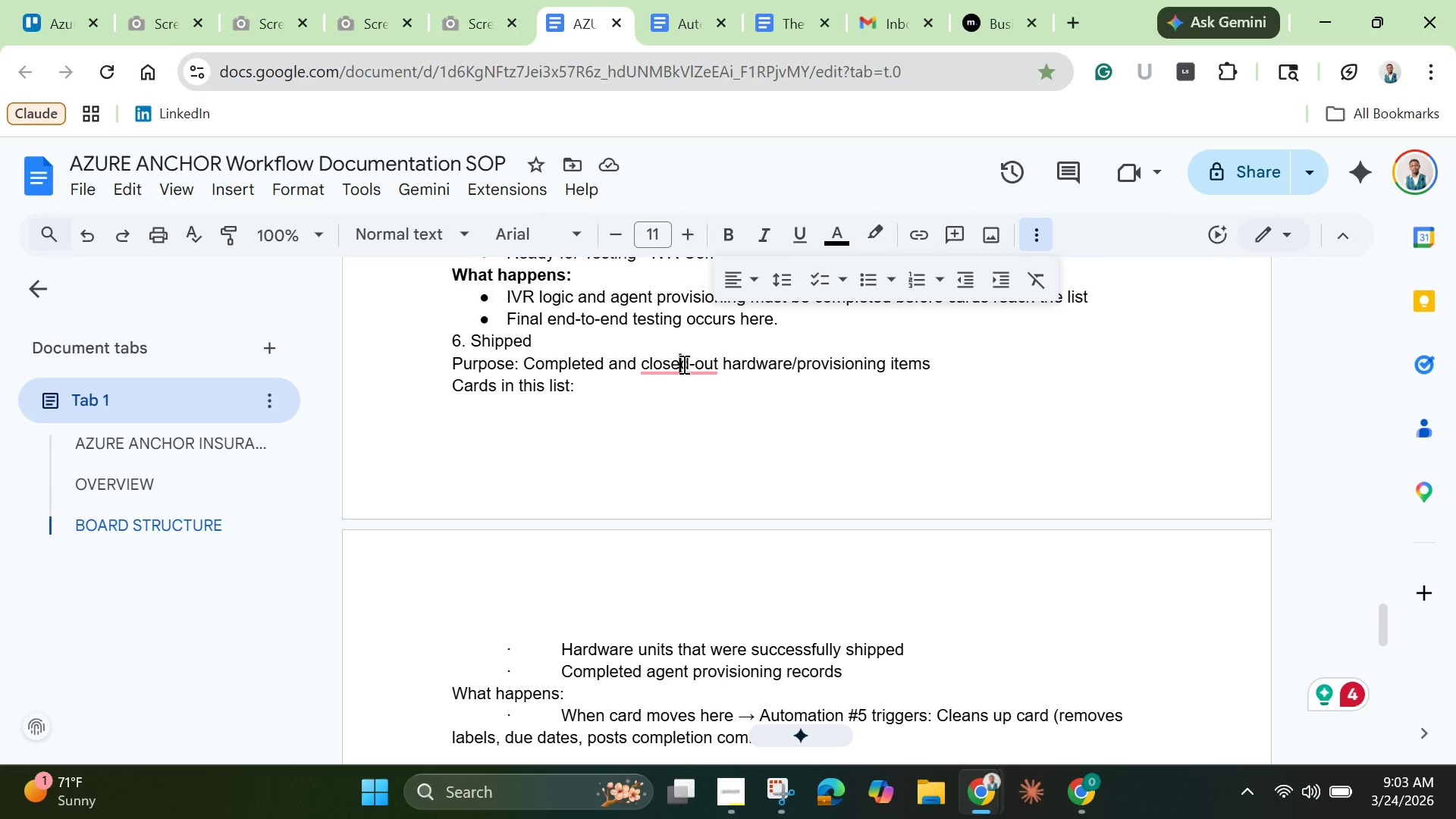 
right_click([682, 367])
 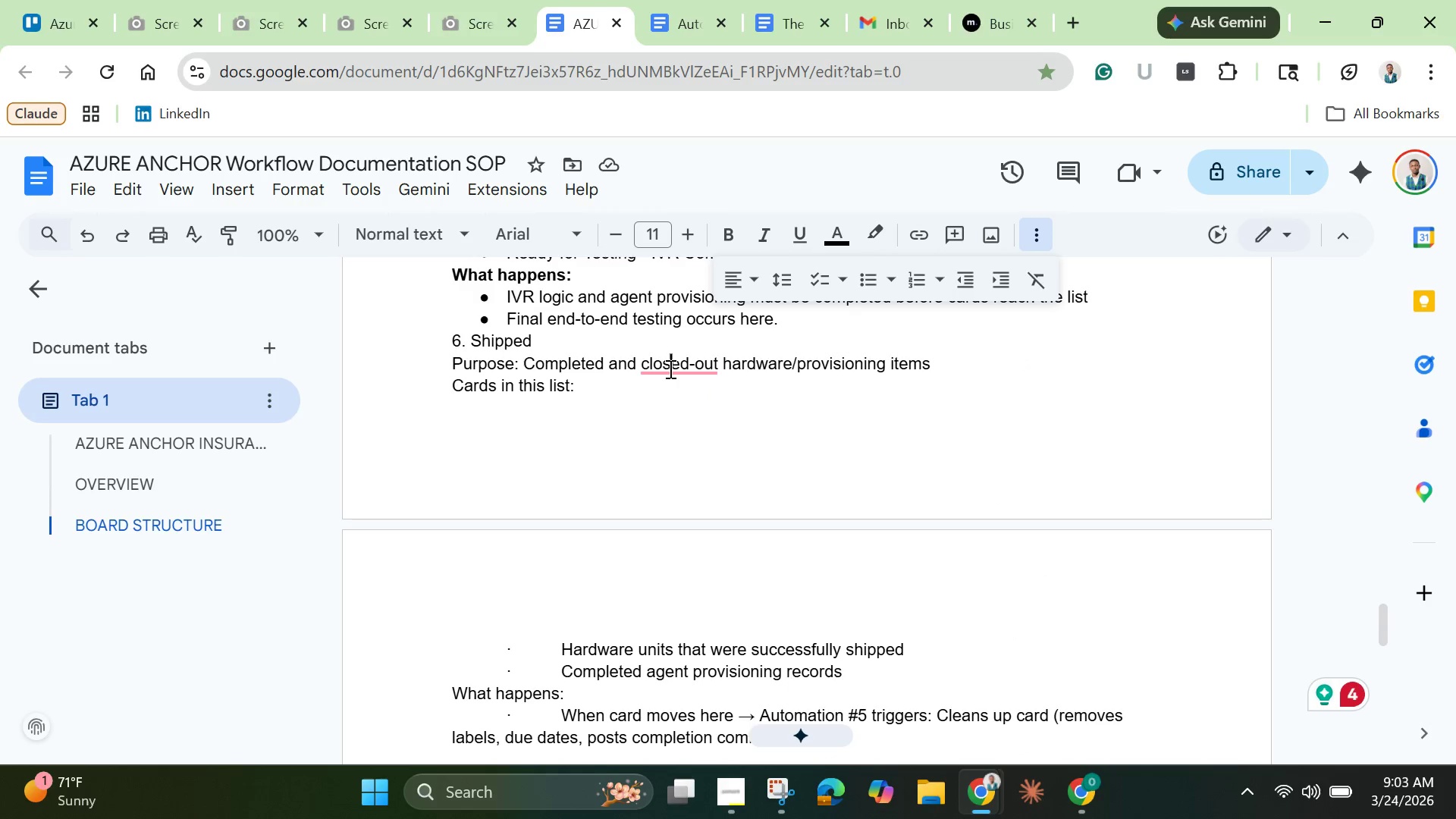 
double_click([669, 367])
 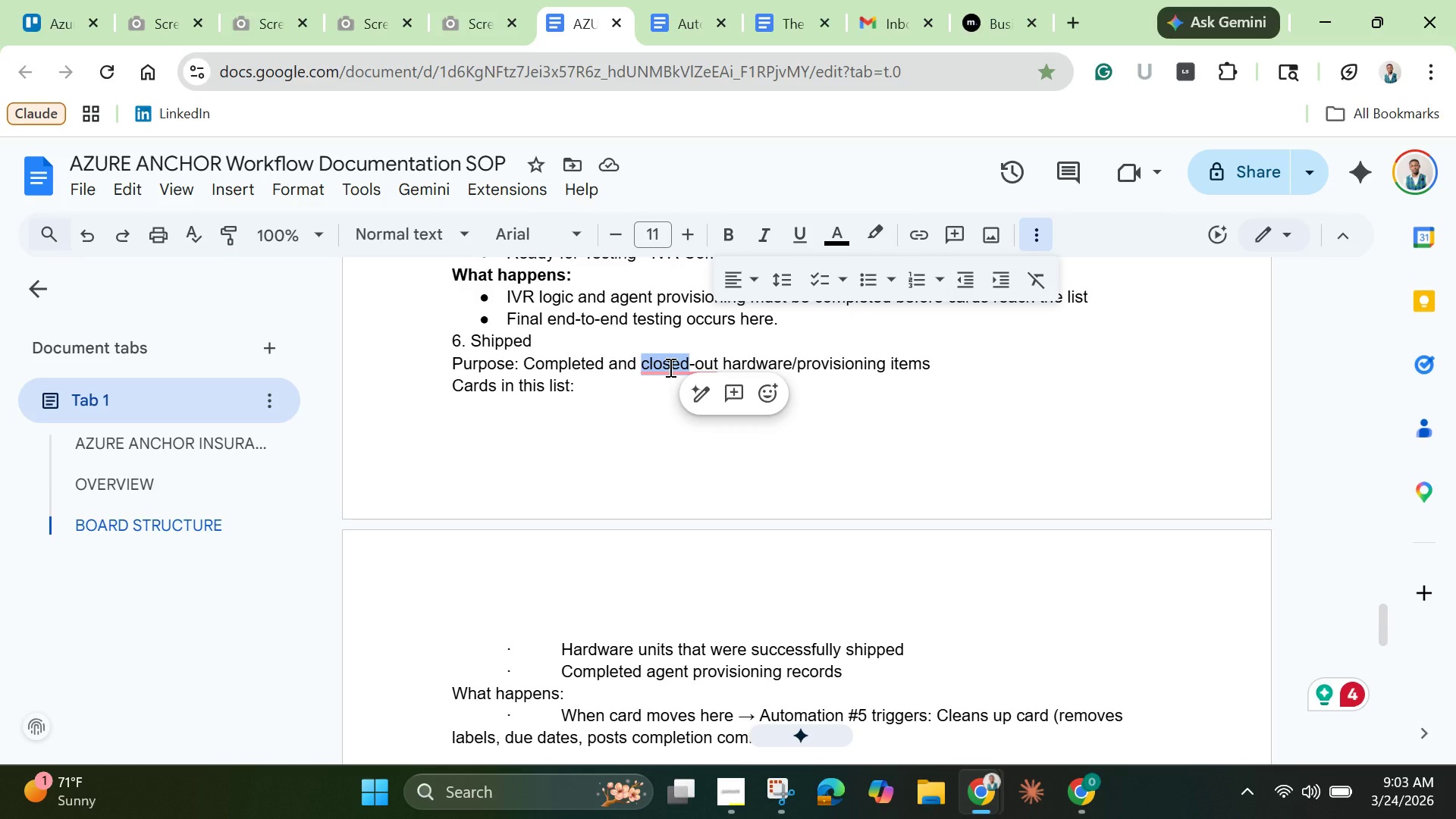 
left_click([669, 367])
 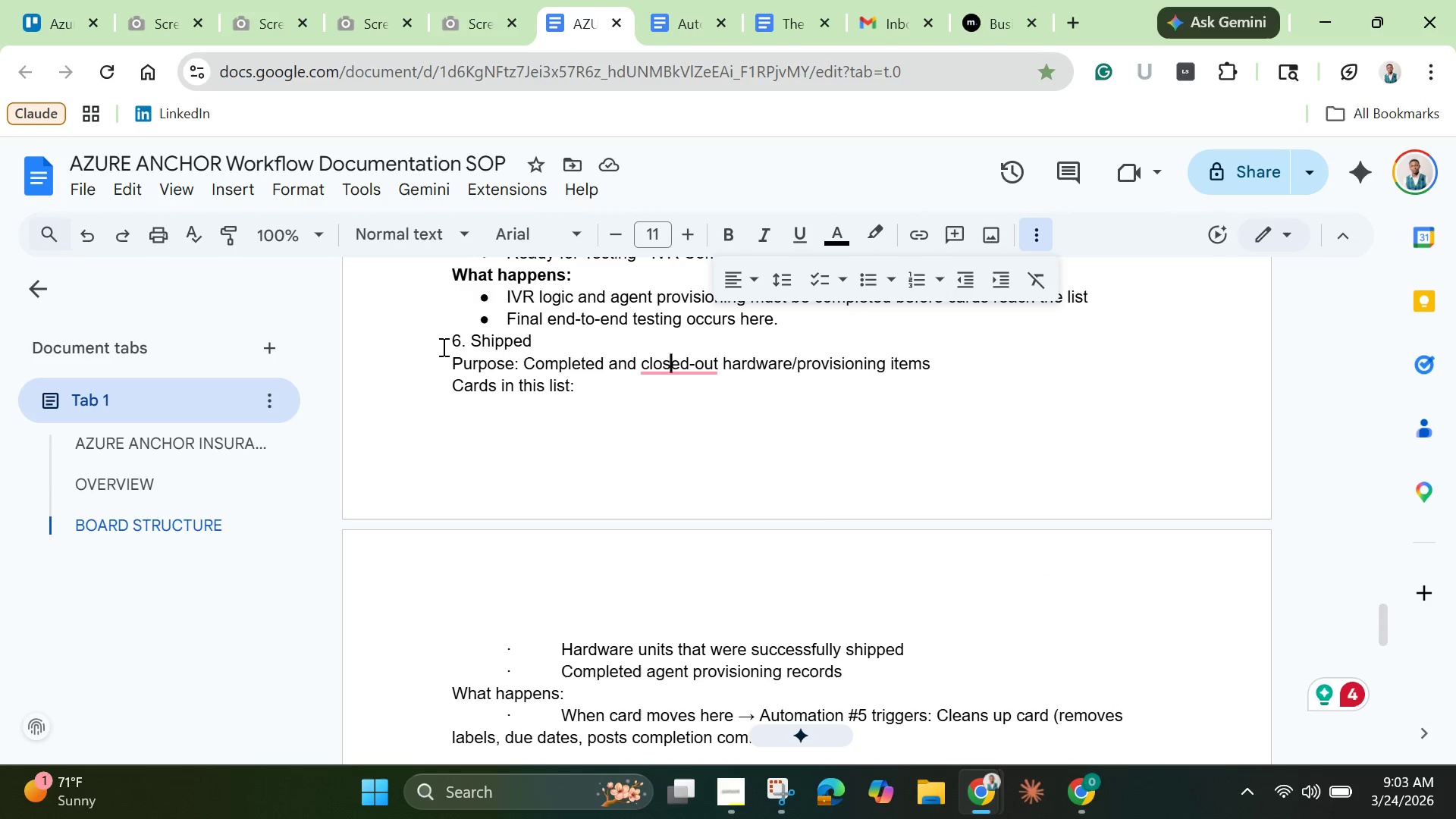 
left_click([443, 347])
 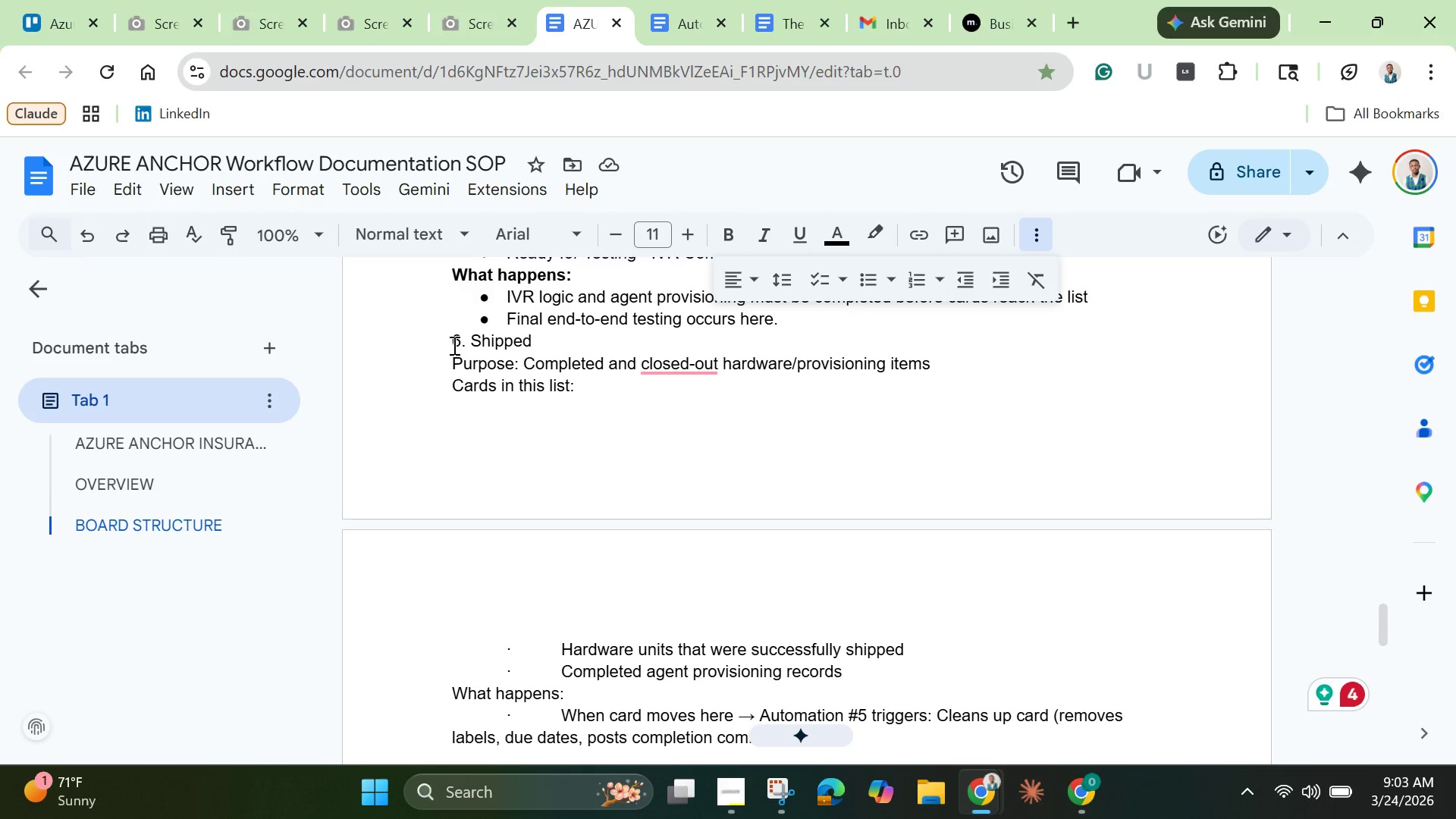 
key(Enter)
 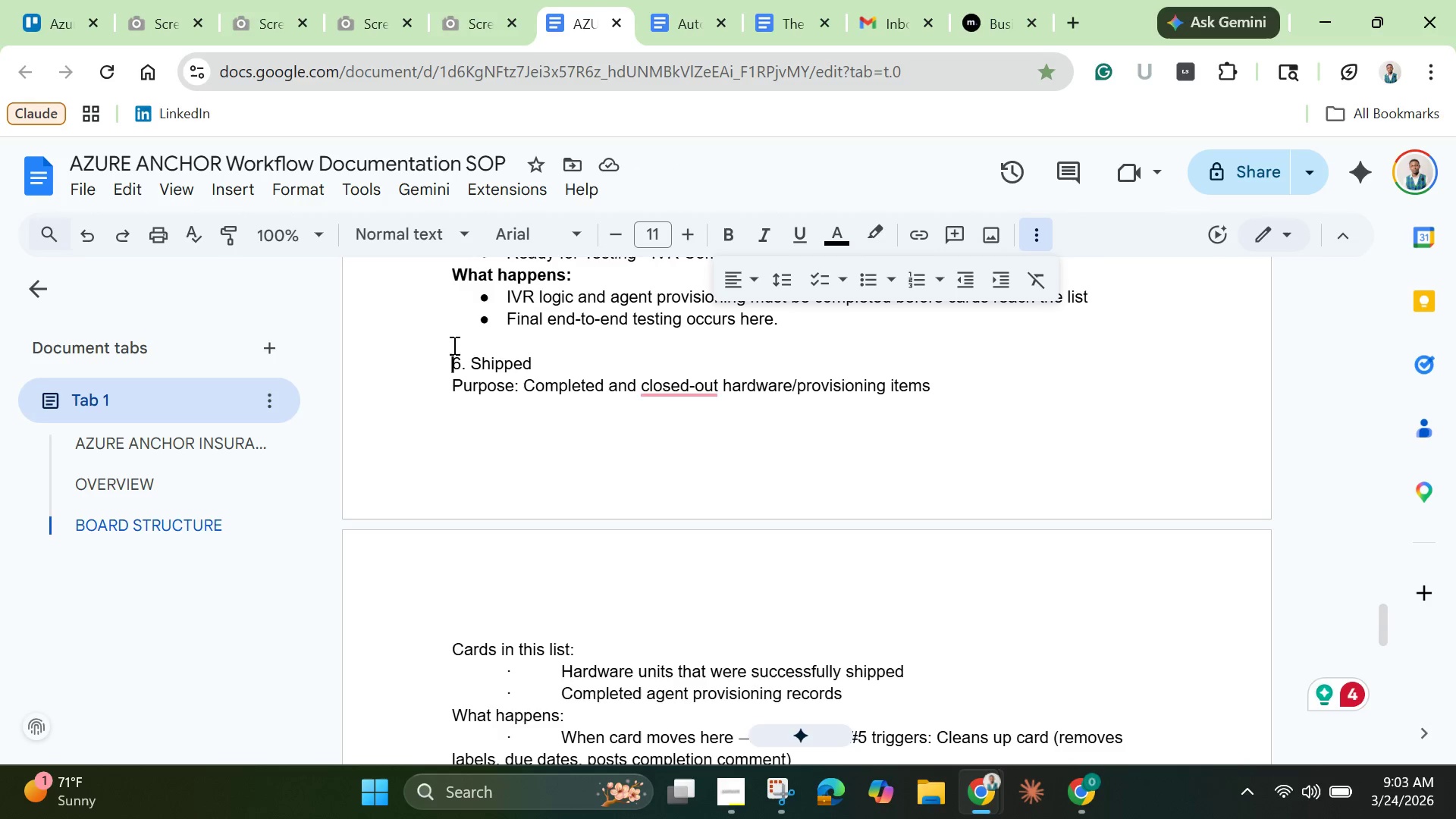 
wait(14.2)
 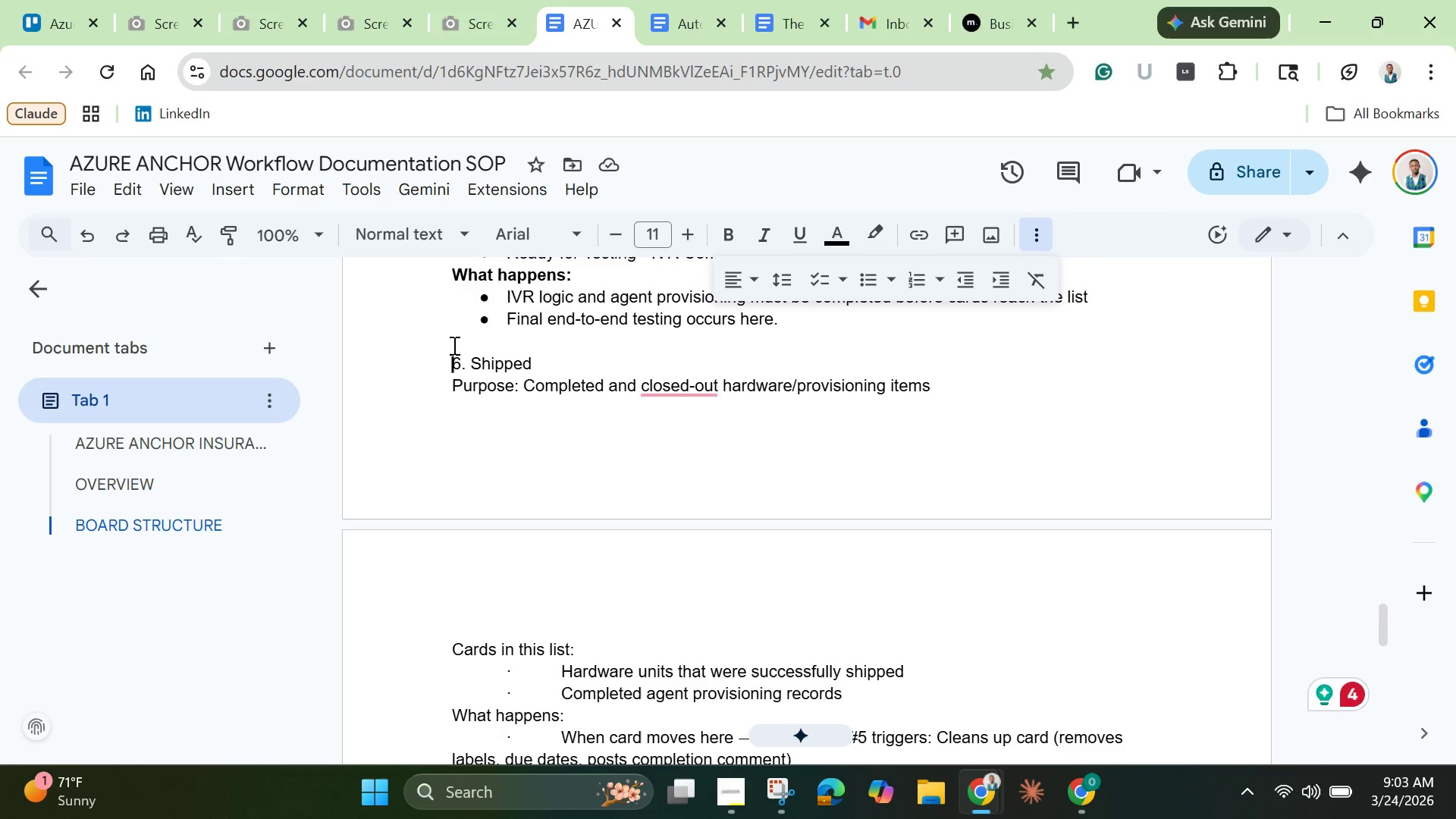 
left_click_drag(start_coordinate=[450, 362], to_coordinate=[532, 361])
 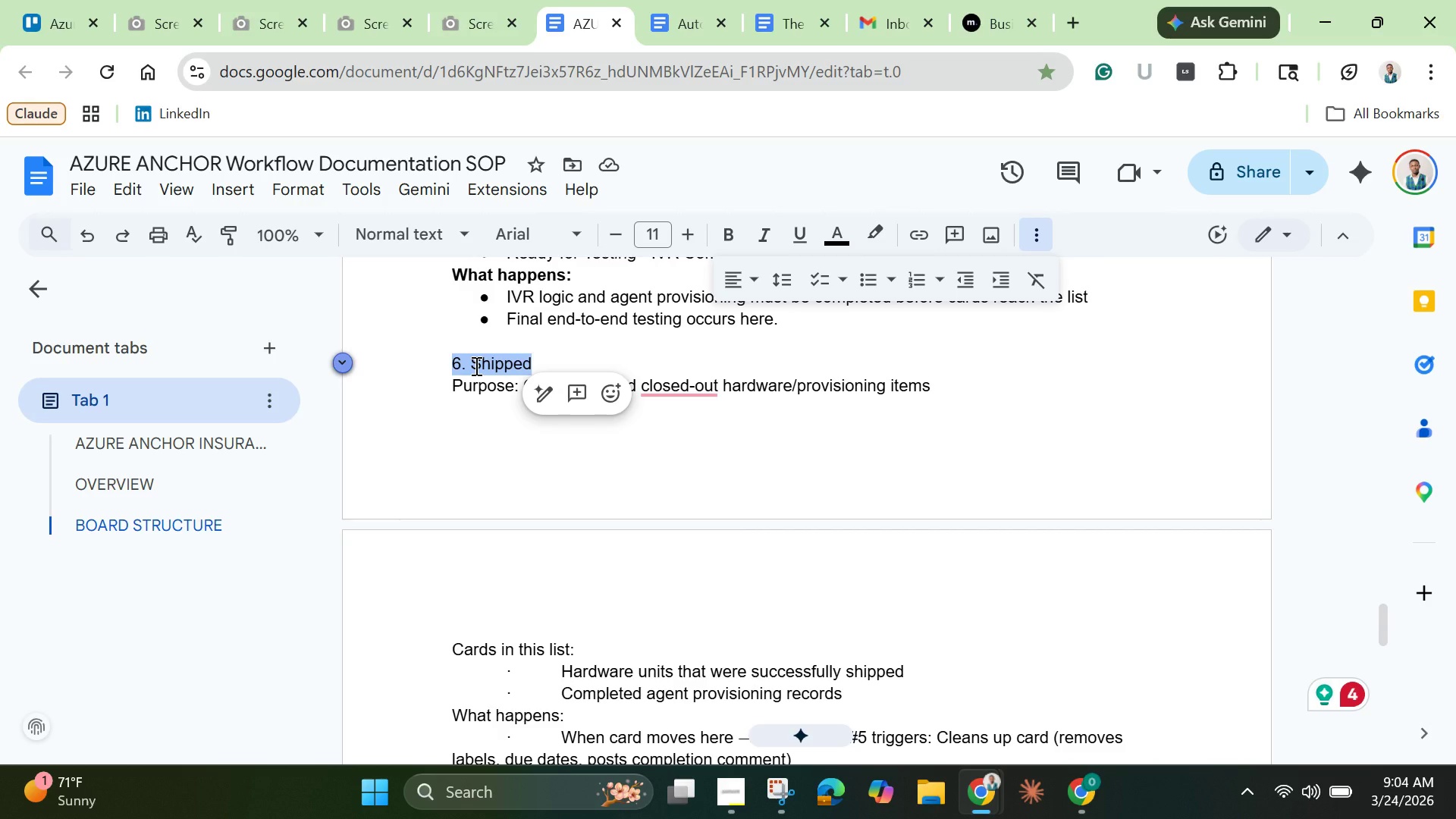 
left_click([475, 366])
 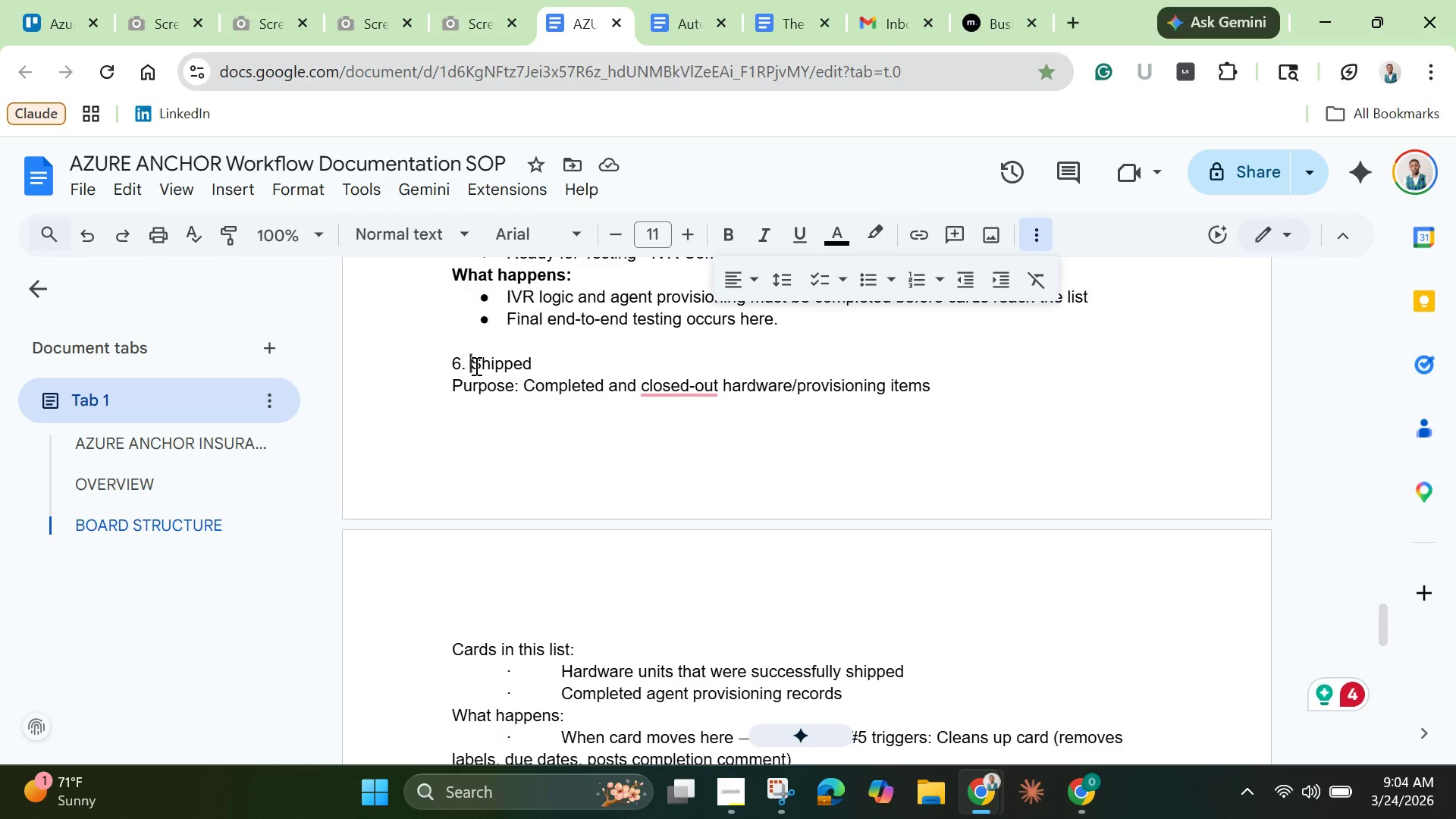 
key(Backspace)
 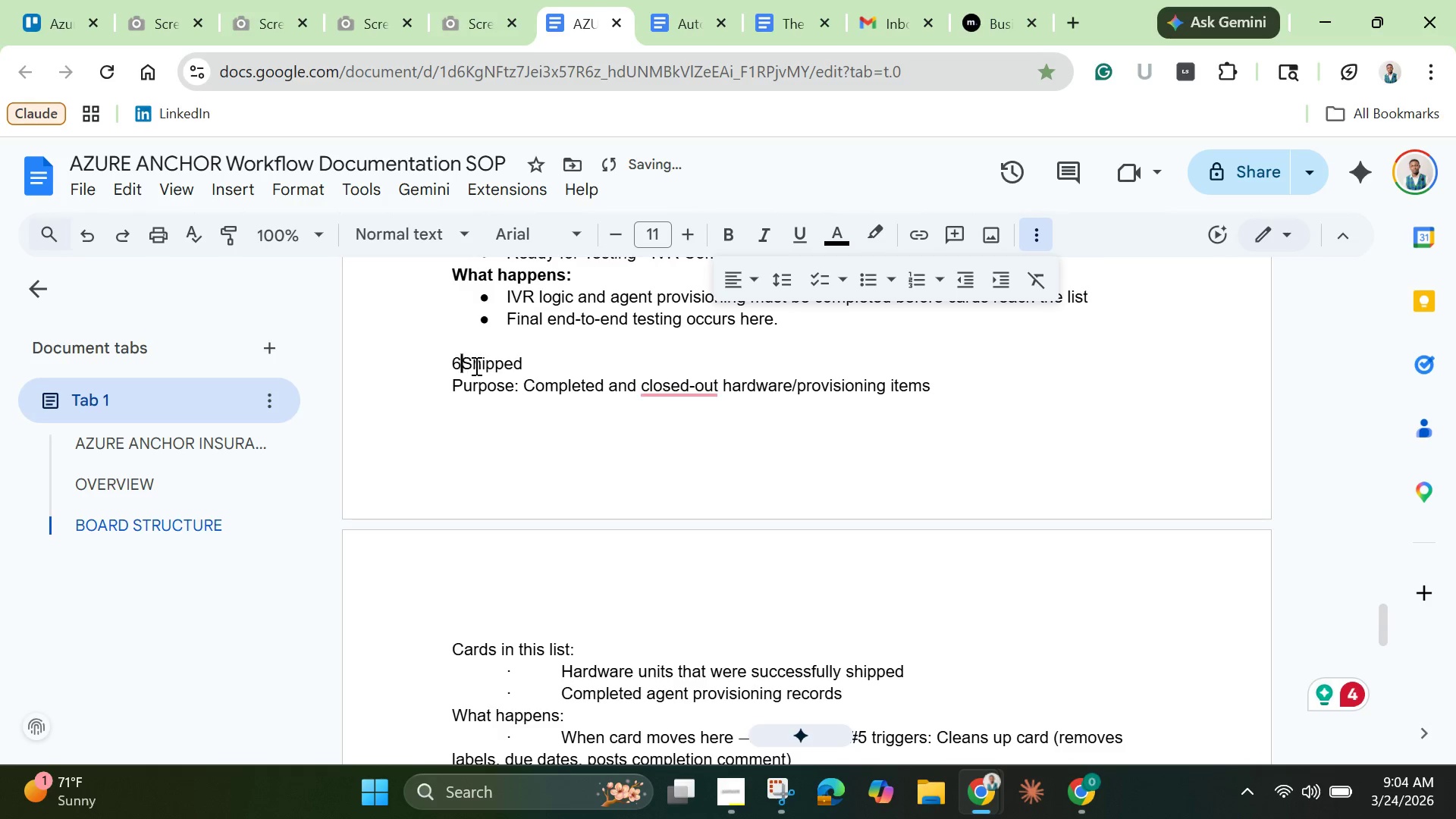 
key(Backspace)
 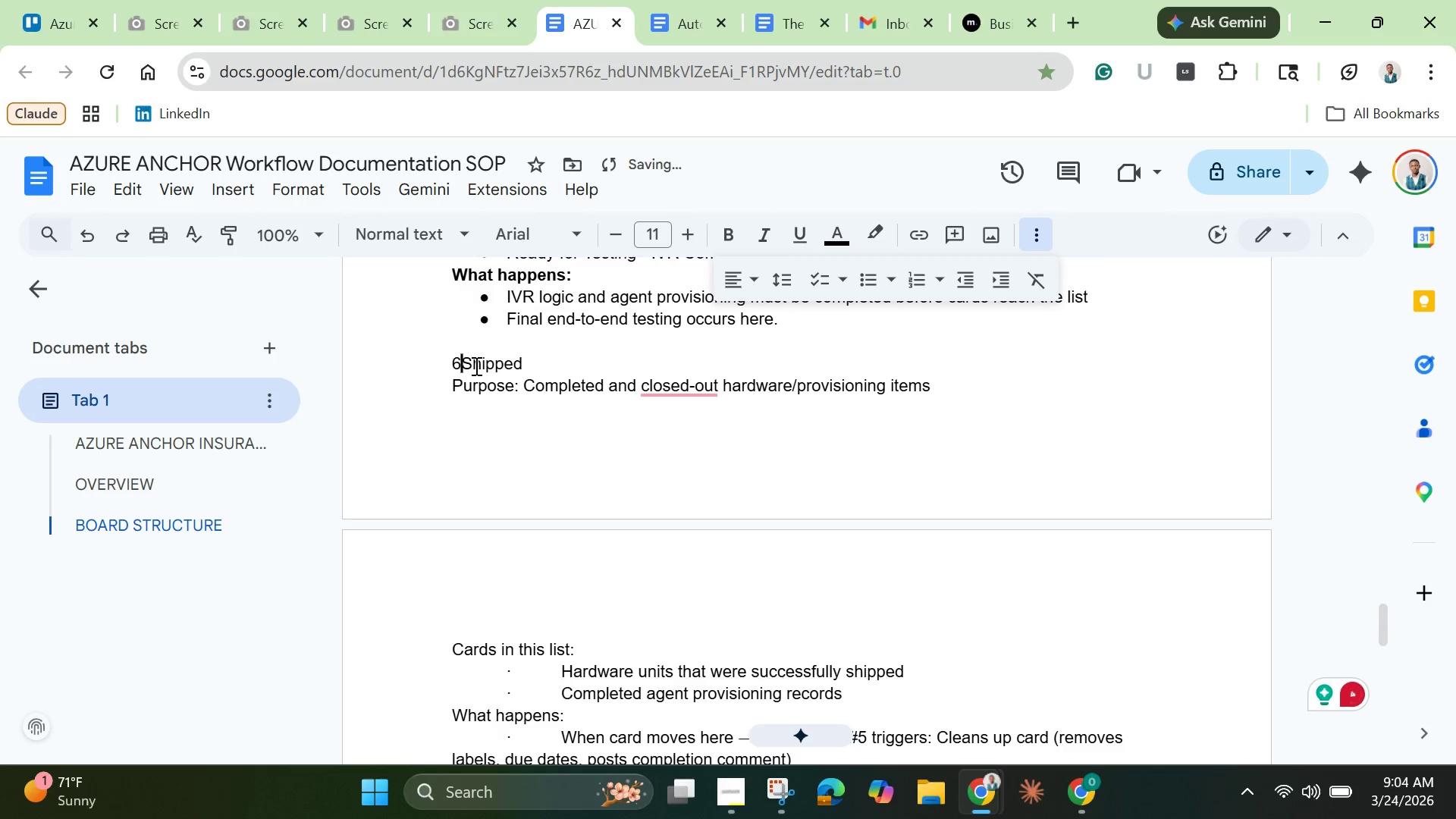 
key(Backspace)
 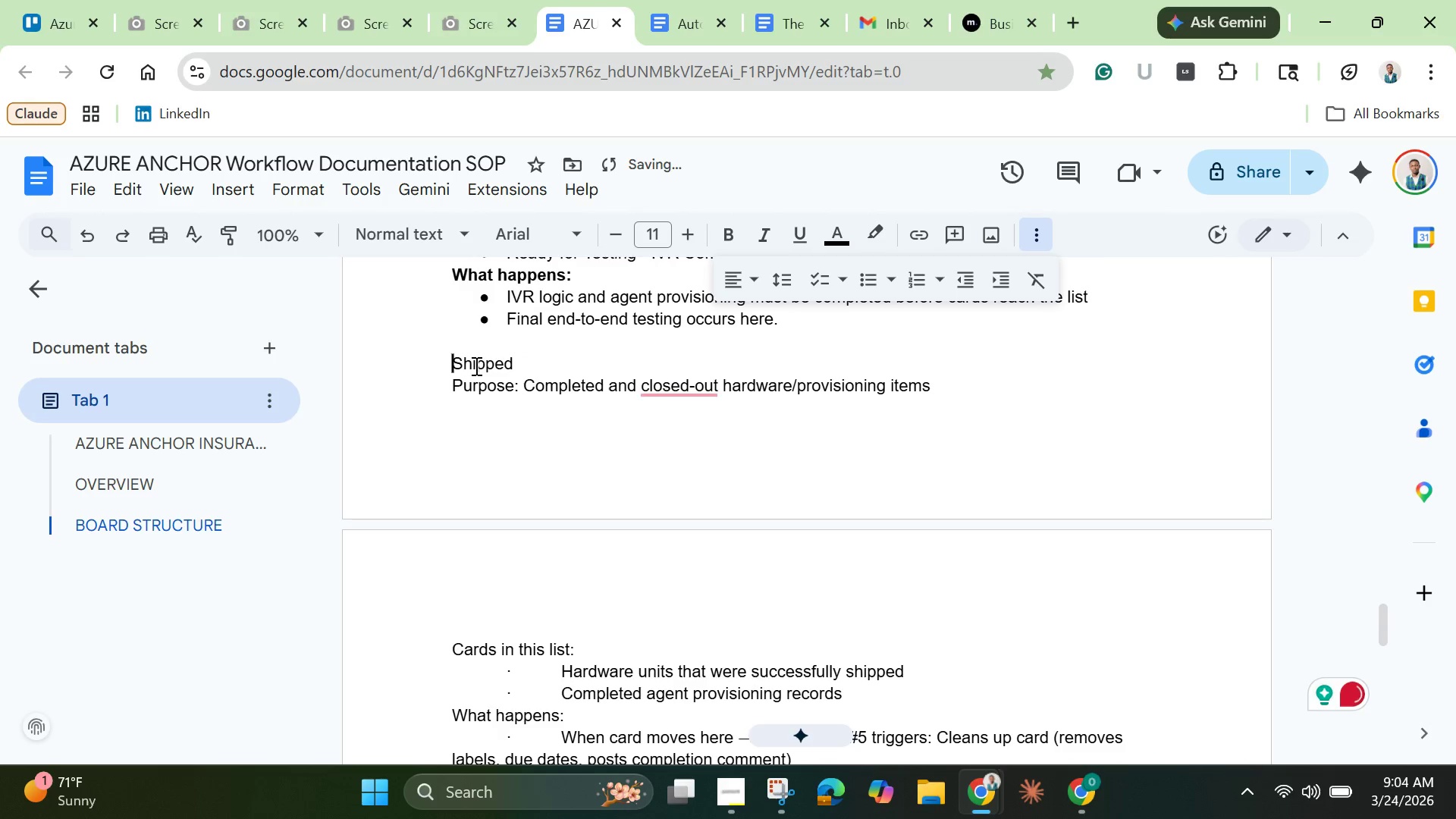 
key(6)
 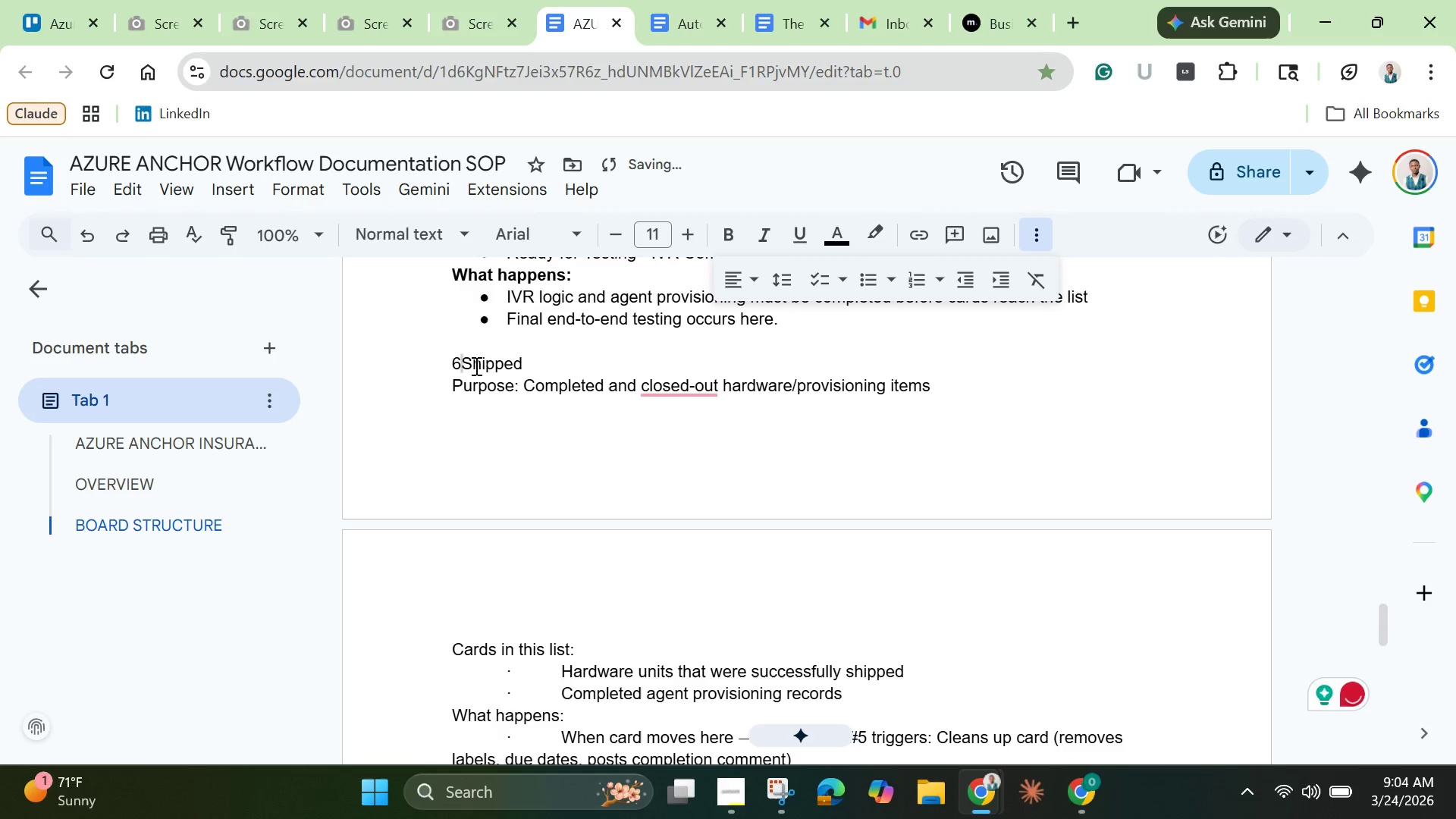 
key(Period)
 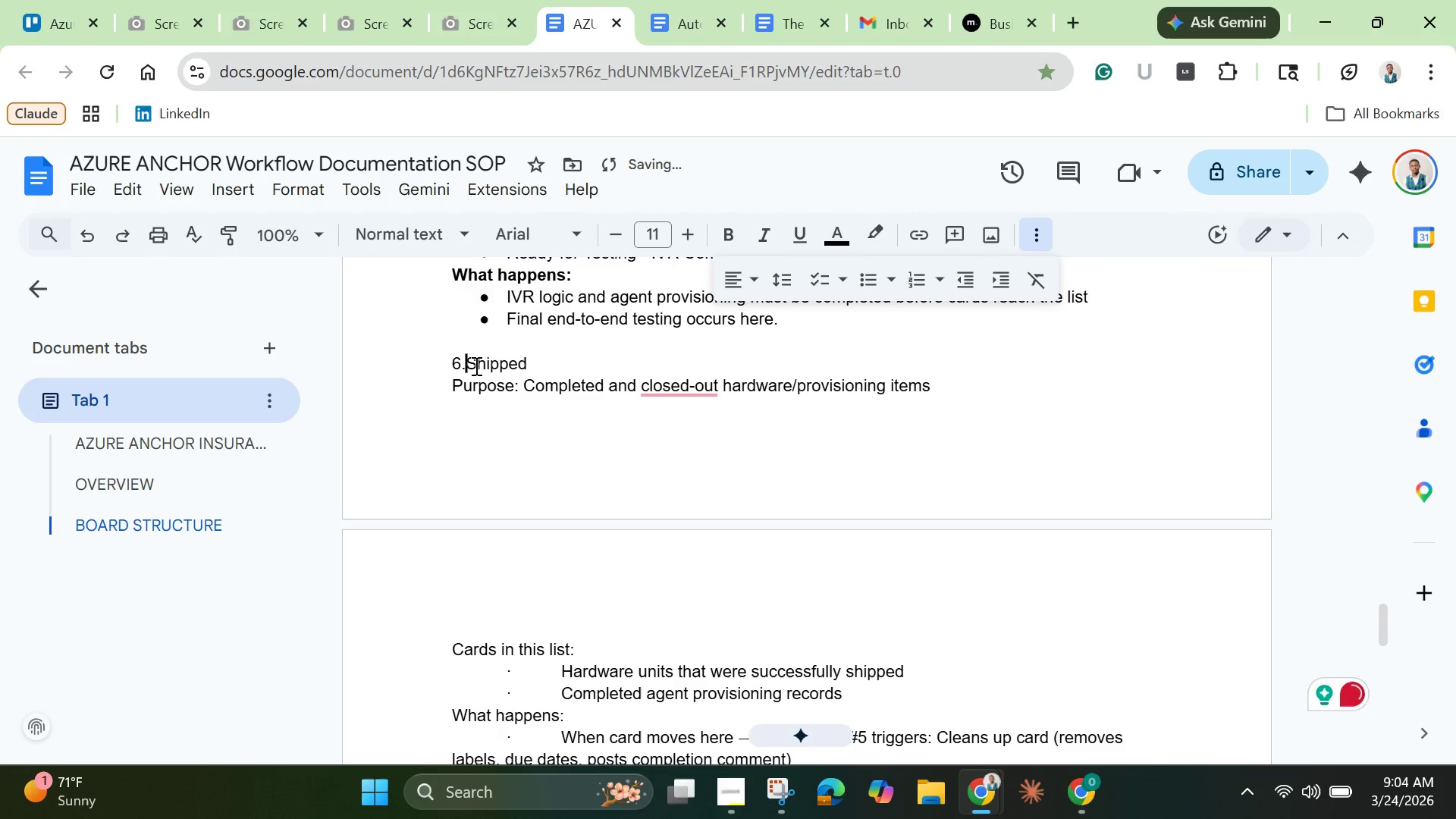 
key(Space)
 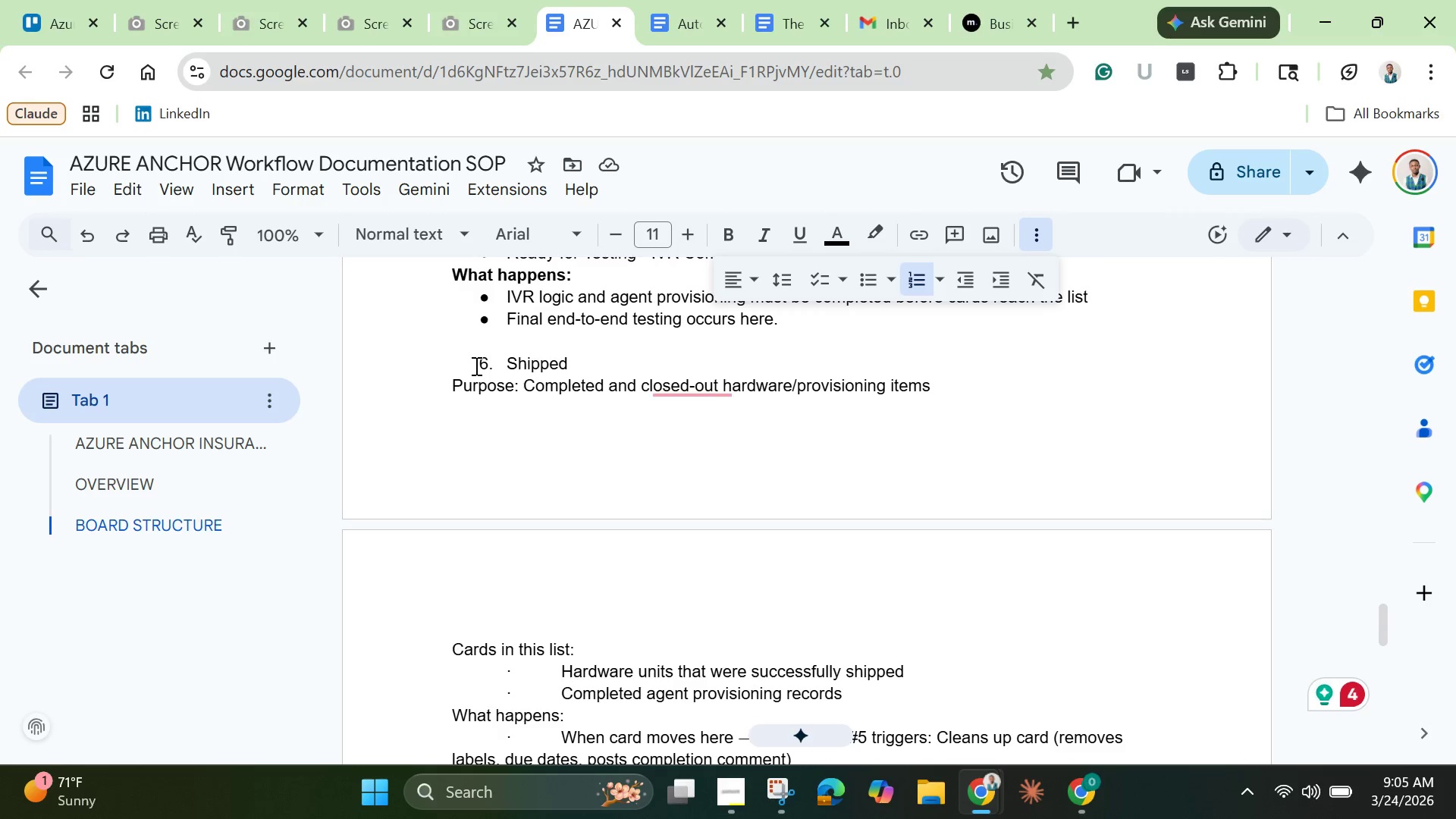 
wait(68.83)
 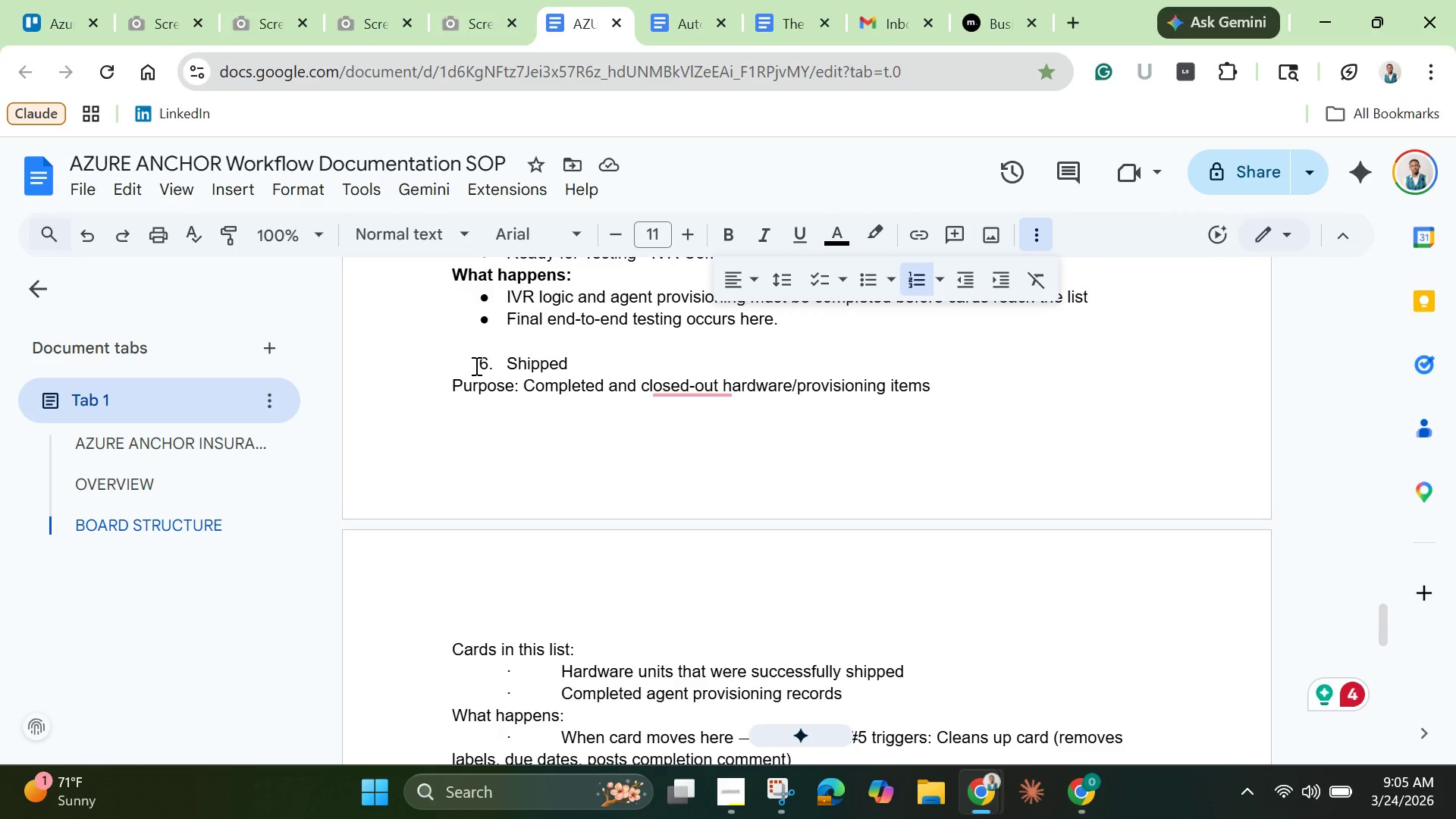 
left_click_drag(start_coordinate=[570, 362], to_coordinate=[419, 353])
 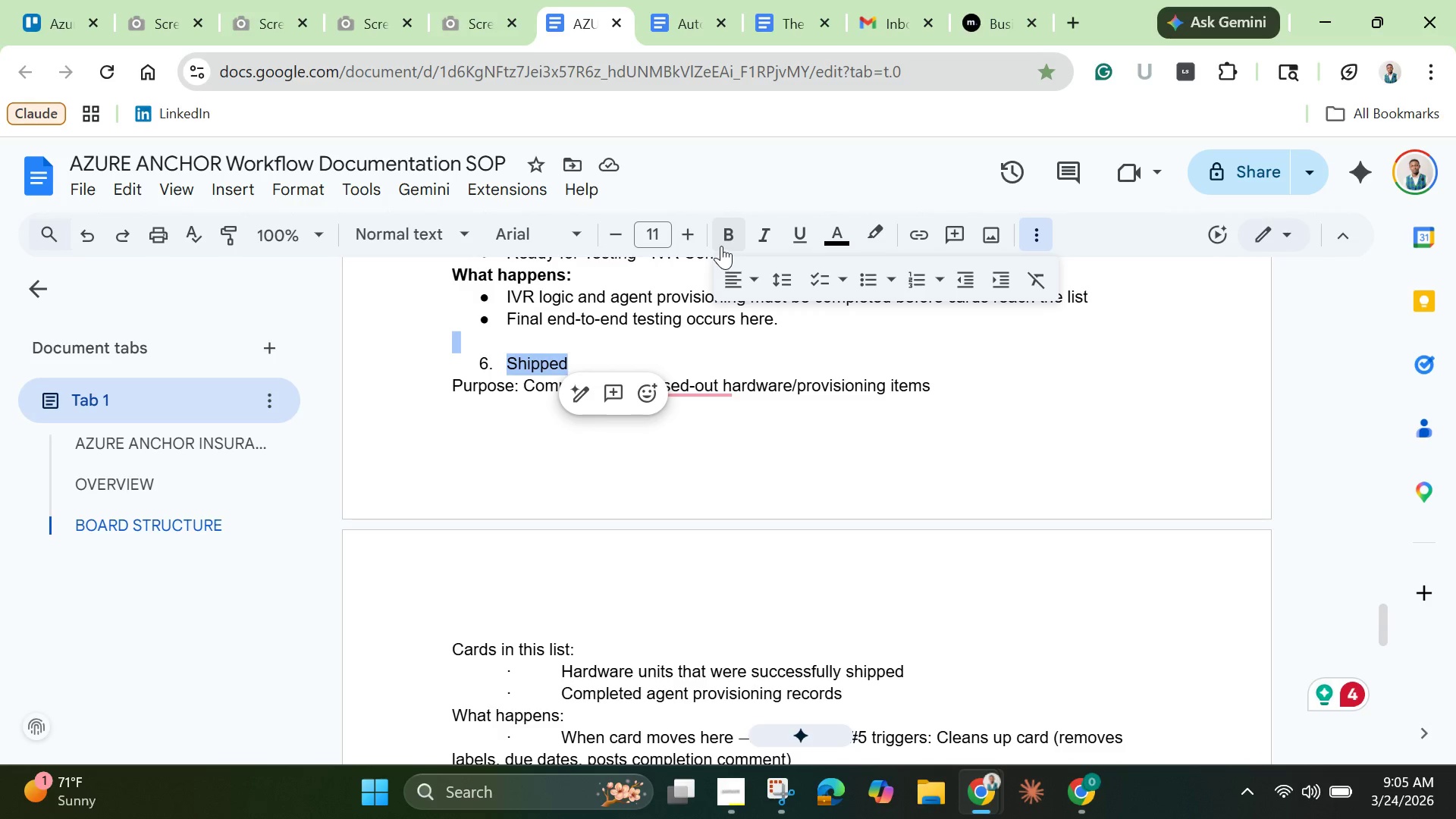 
left_click([721, 246])
 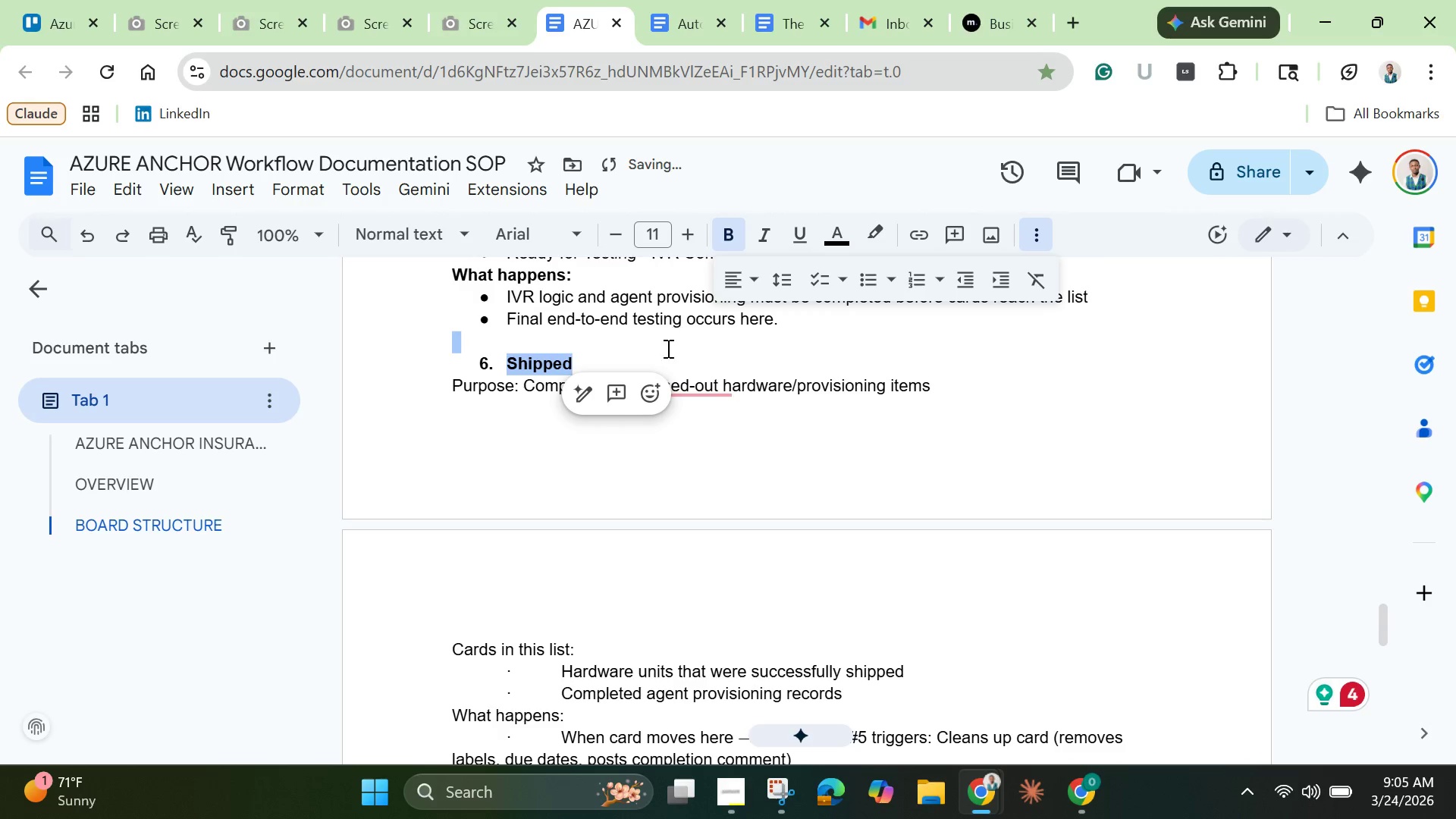 
left_click([665, 350])
 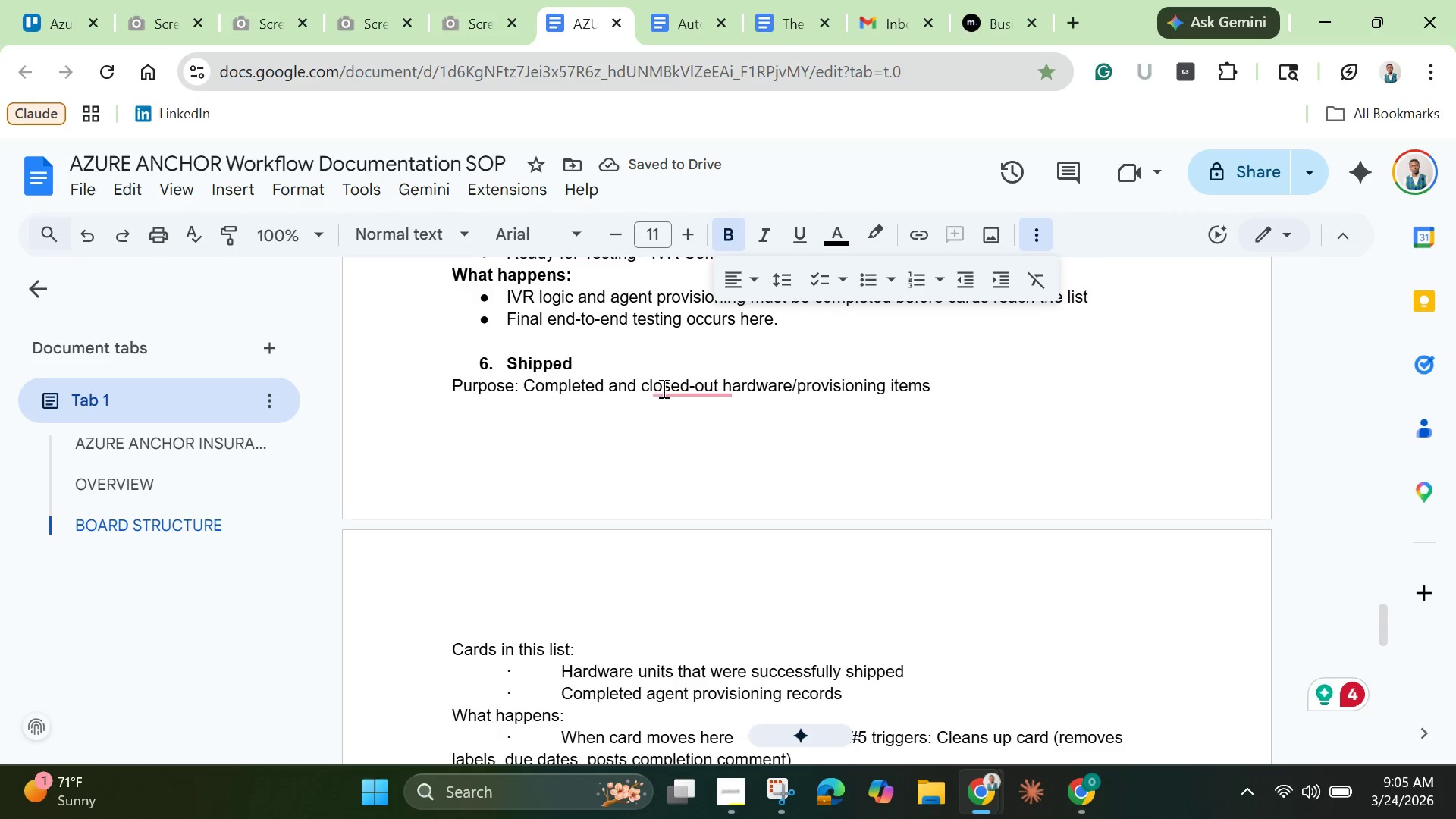 
left_click([676, 385])
 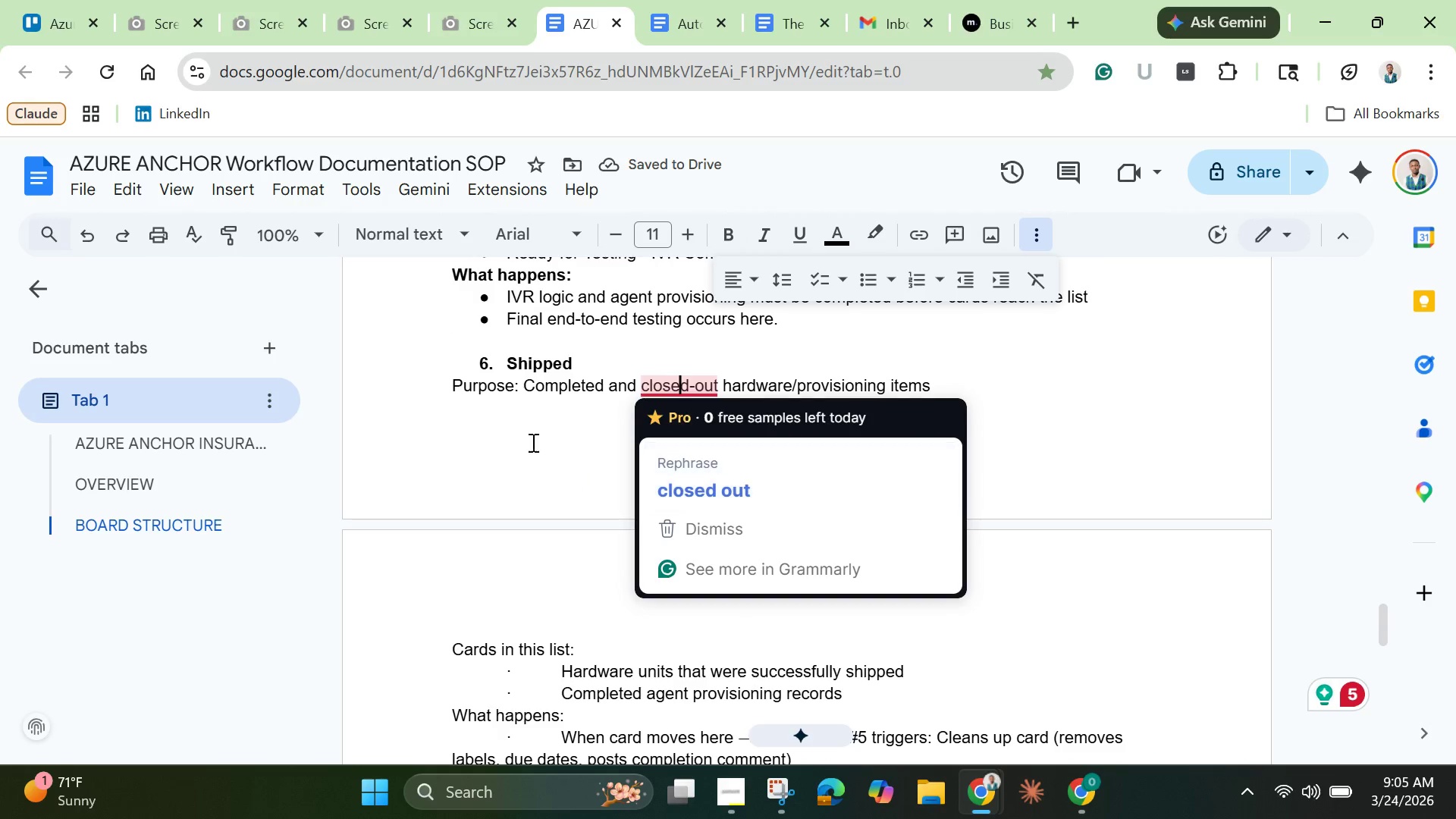 
left_click([448, 381])
 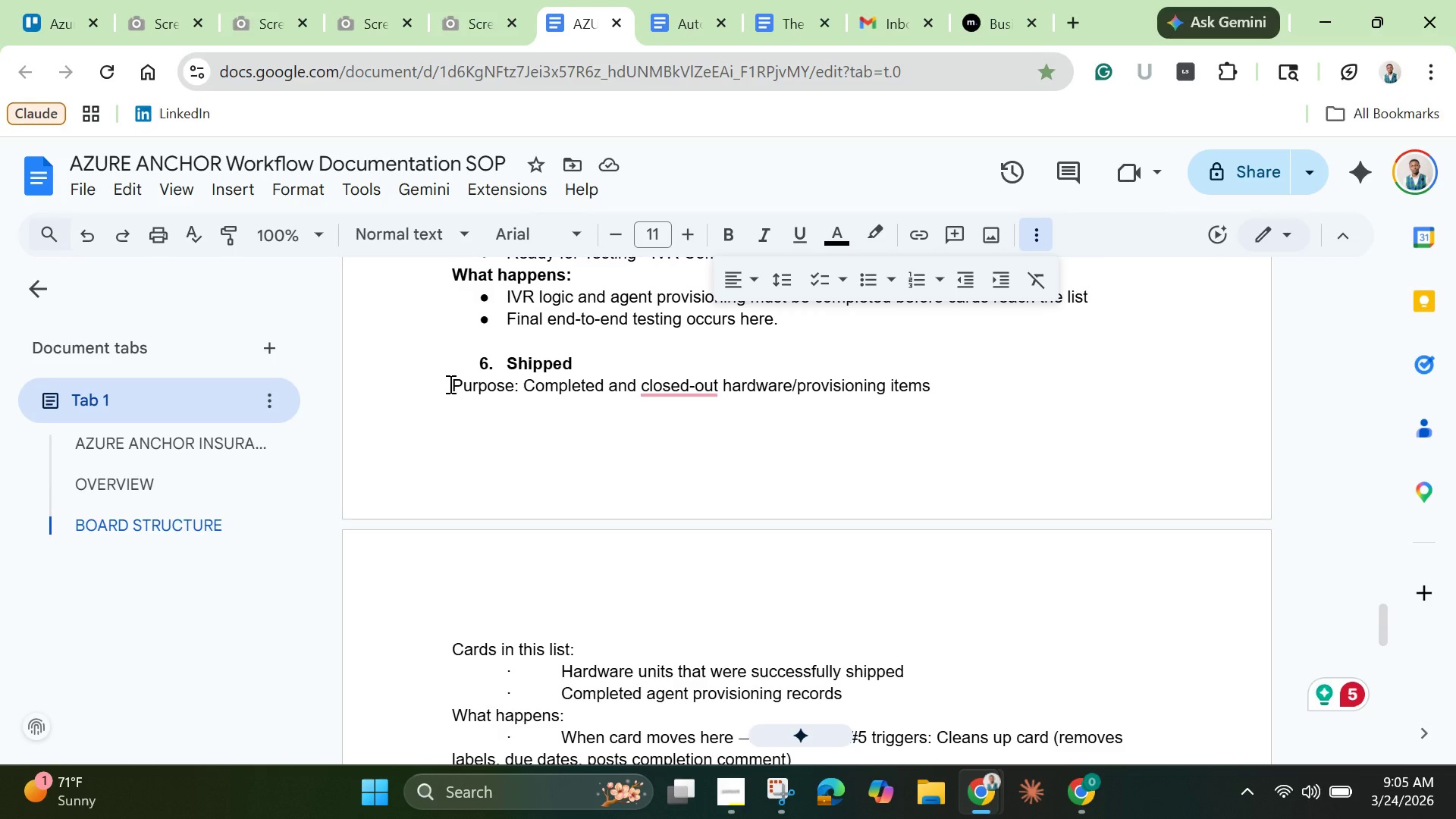 
left_click_drag(start_coordinate=[449, 384], to_coordinate=[519, 386])
 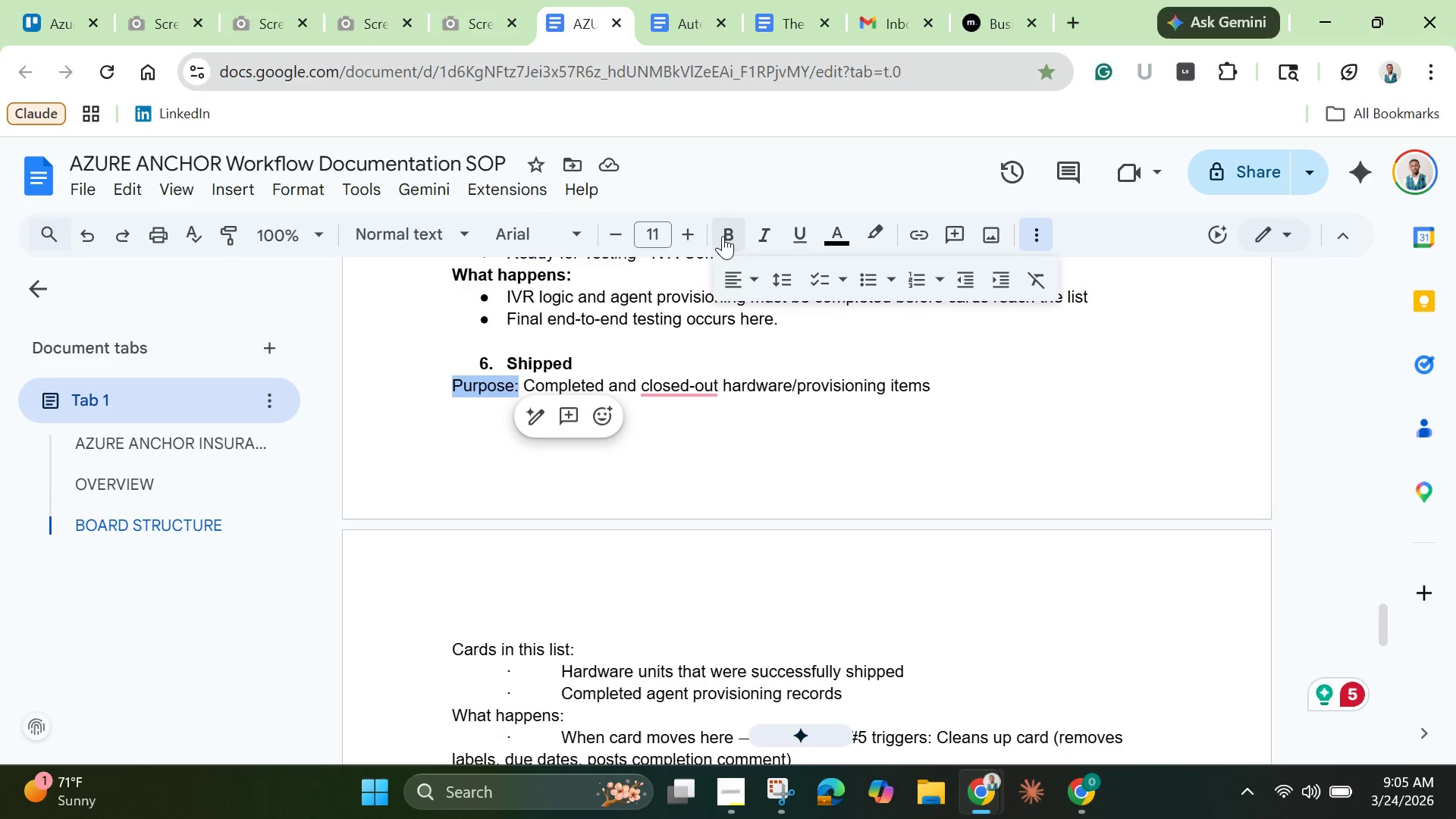 
left_click([726, 236])
 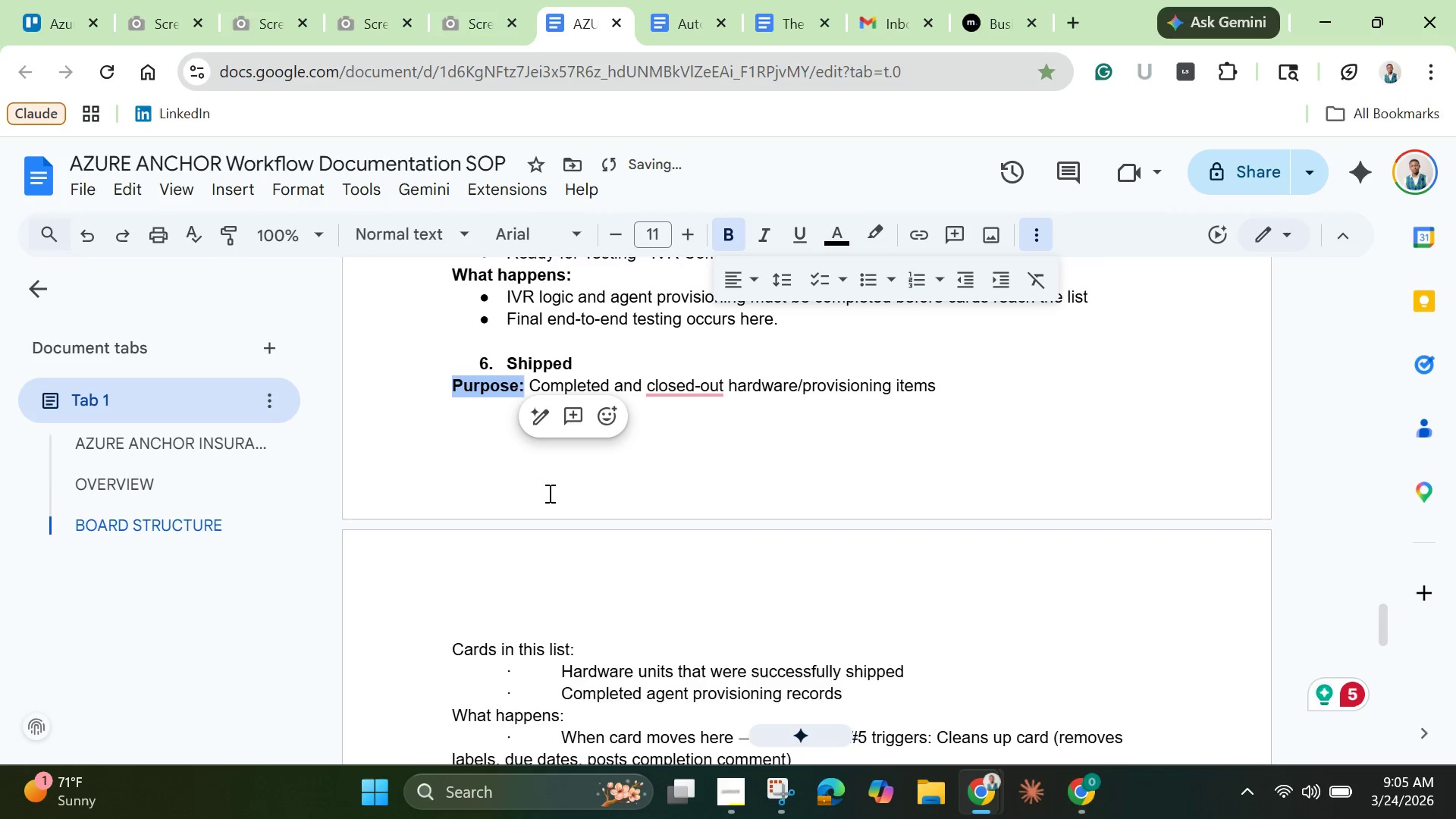 
scroll: coordinate [548, 493], scroll_direction: down, amount: 1.0
 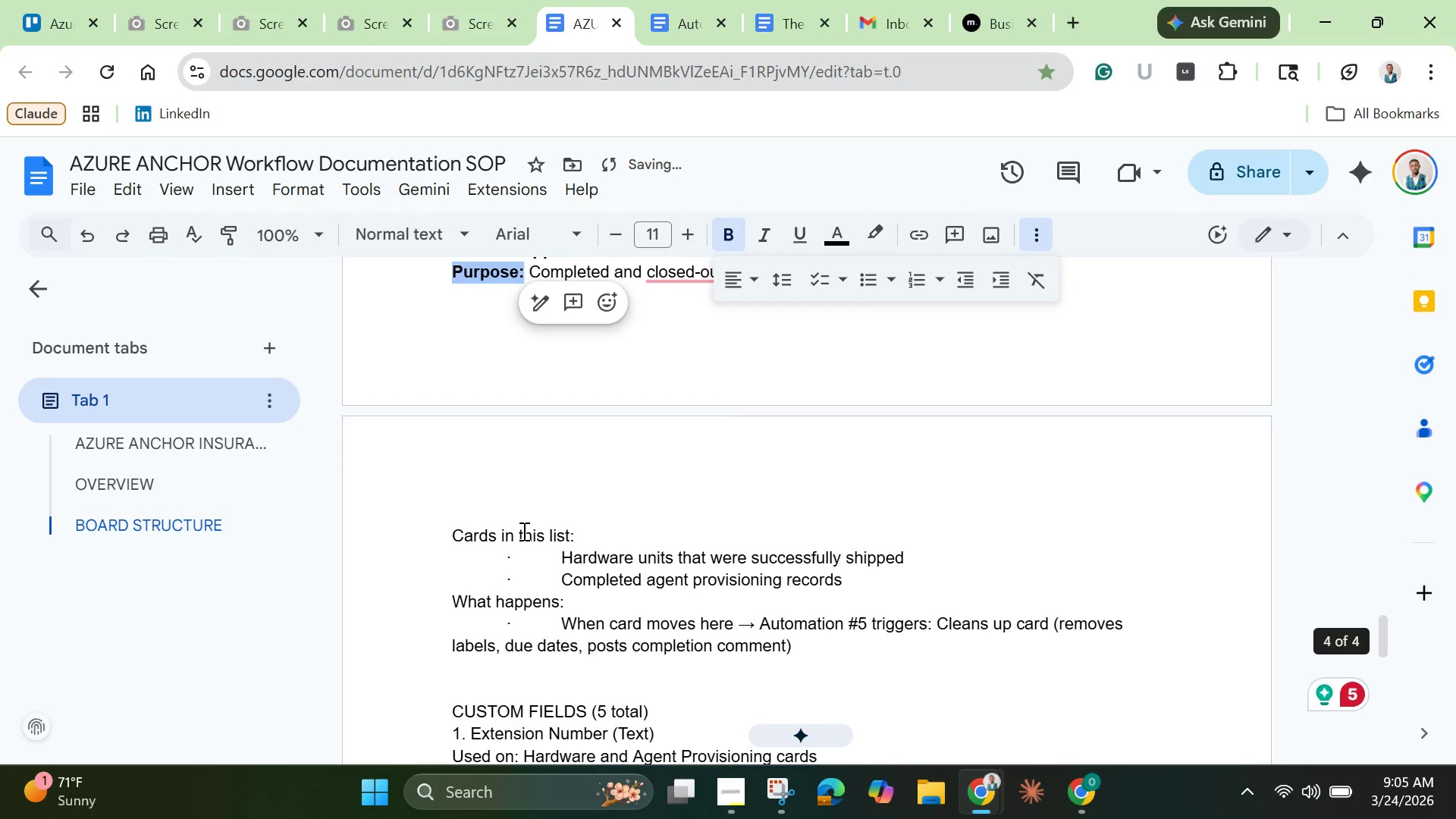 
scroll: coordinate [522, 531], scroll_direction: up, amount: 1.0
 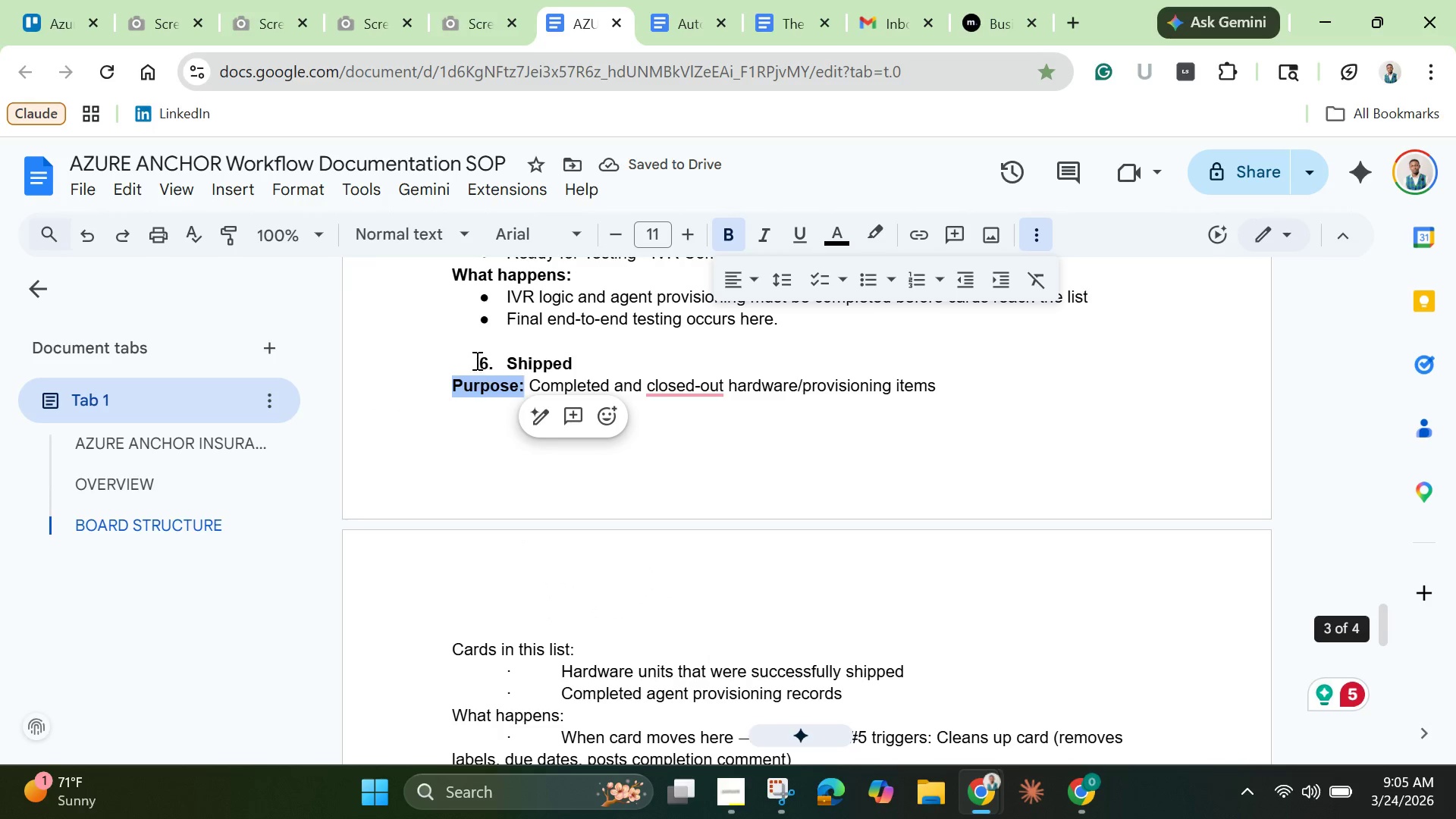 
left_click([475, 360])
 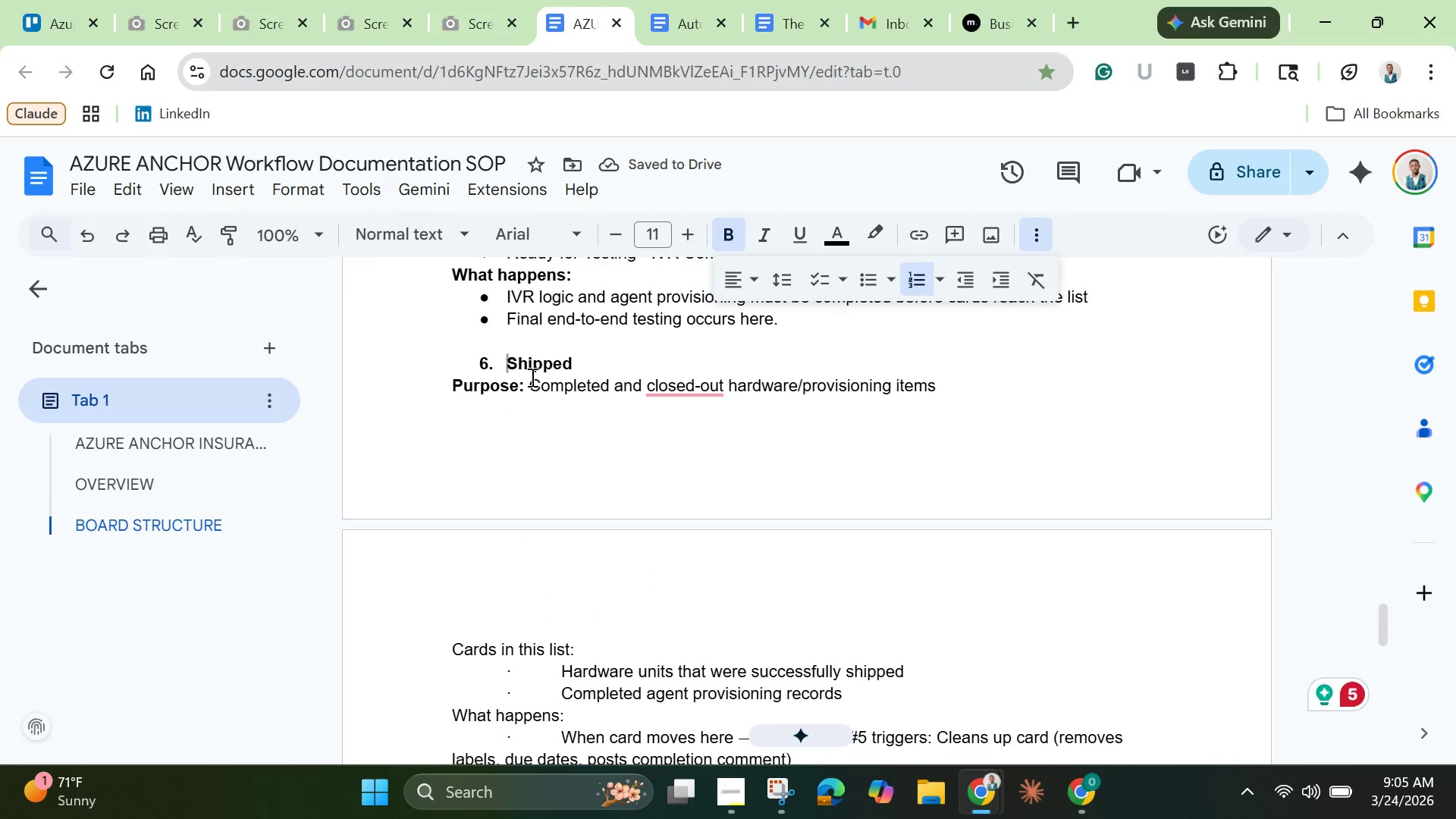 
key(Enter)
 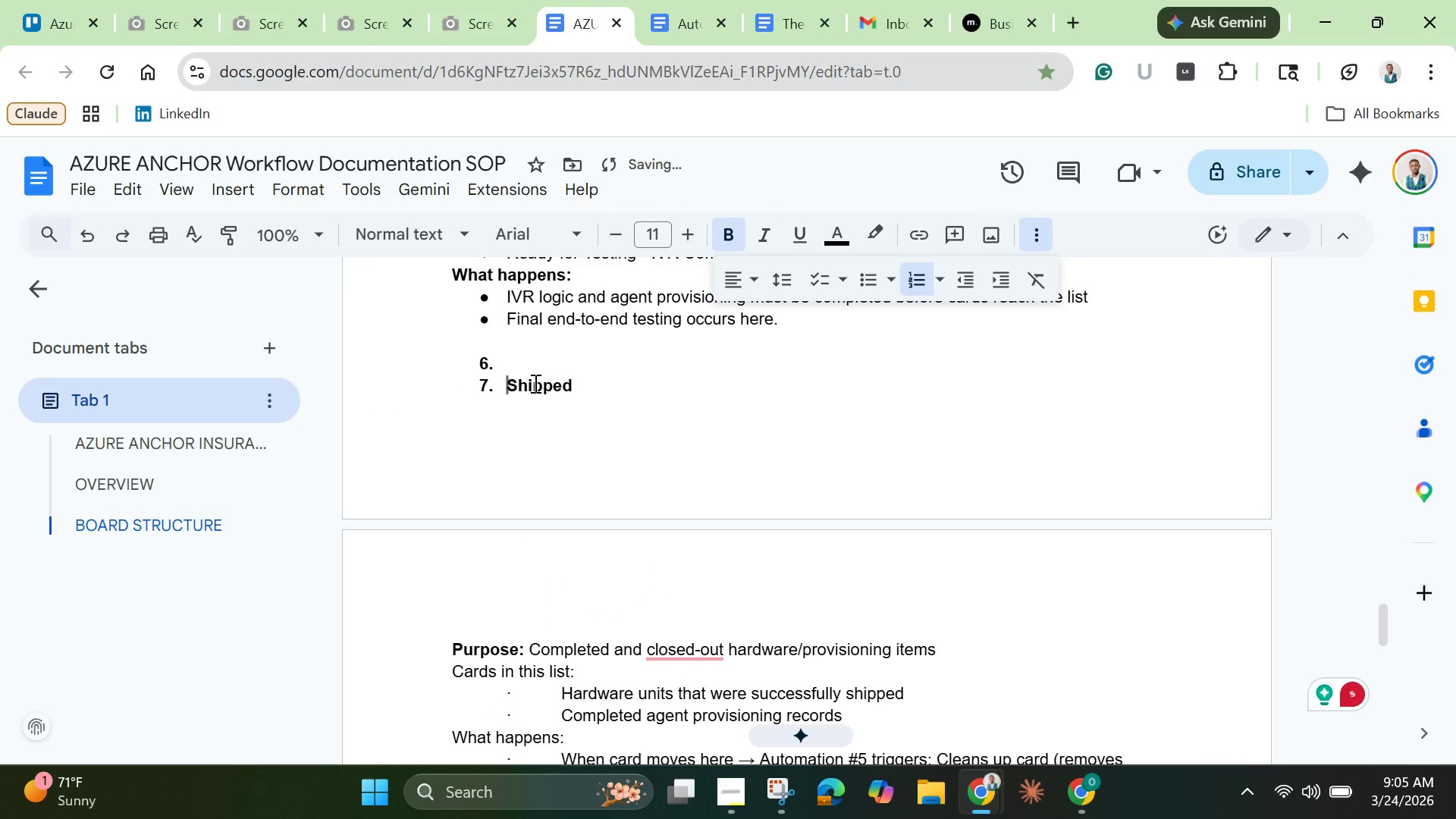 
key(Enter)
 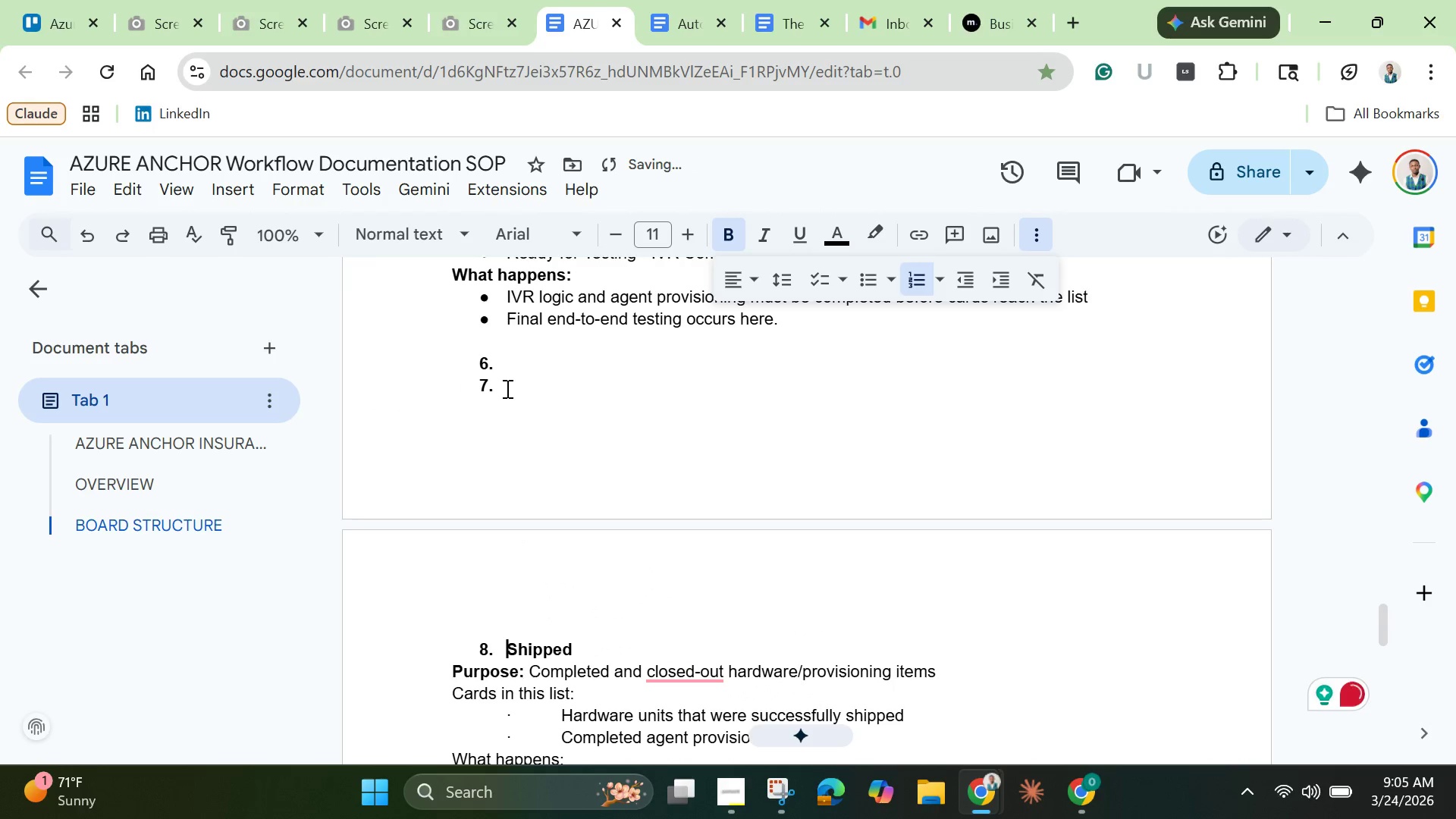 
left_click([506, 388])
 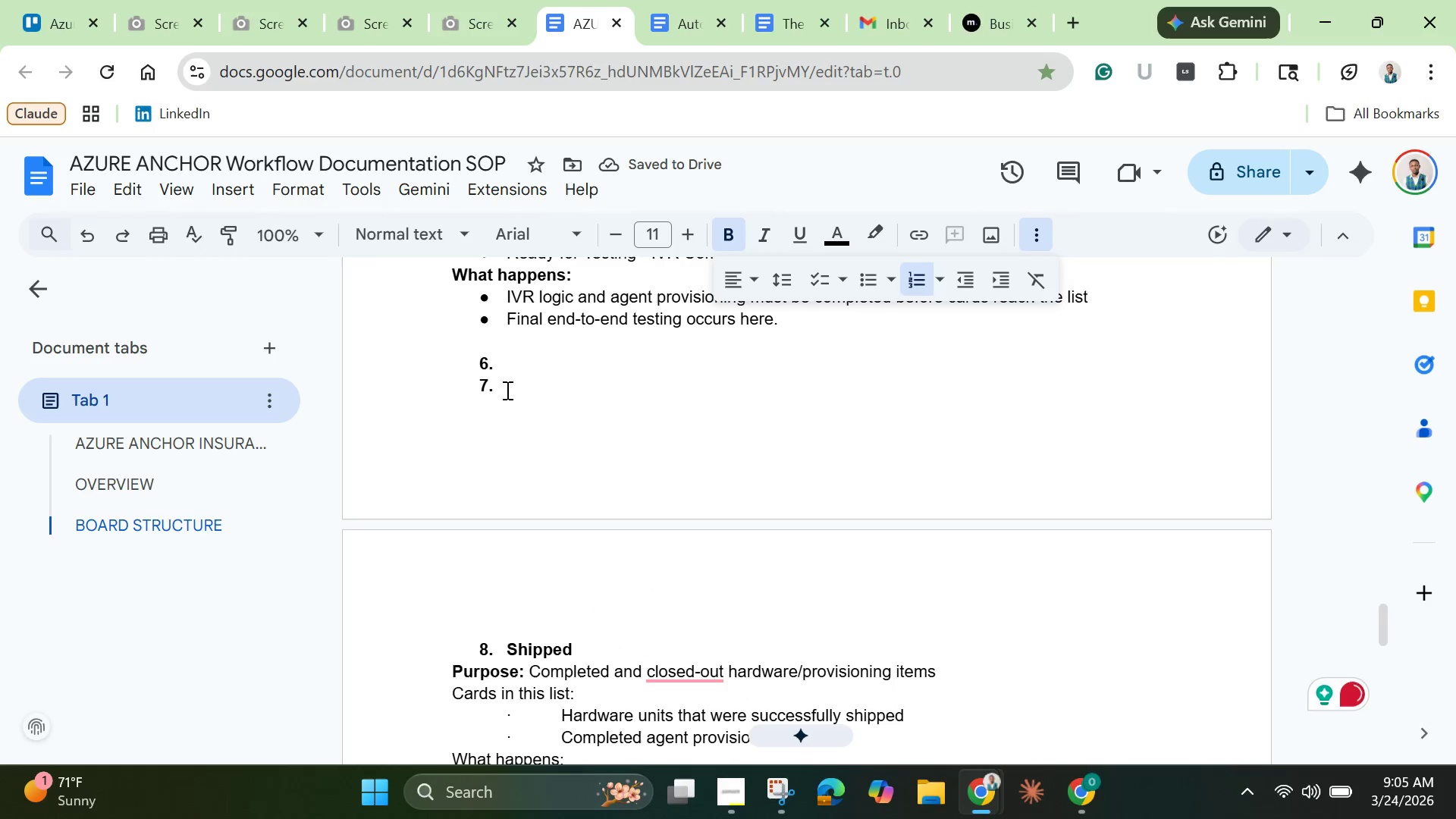 
key(Backspace)
 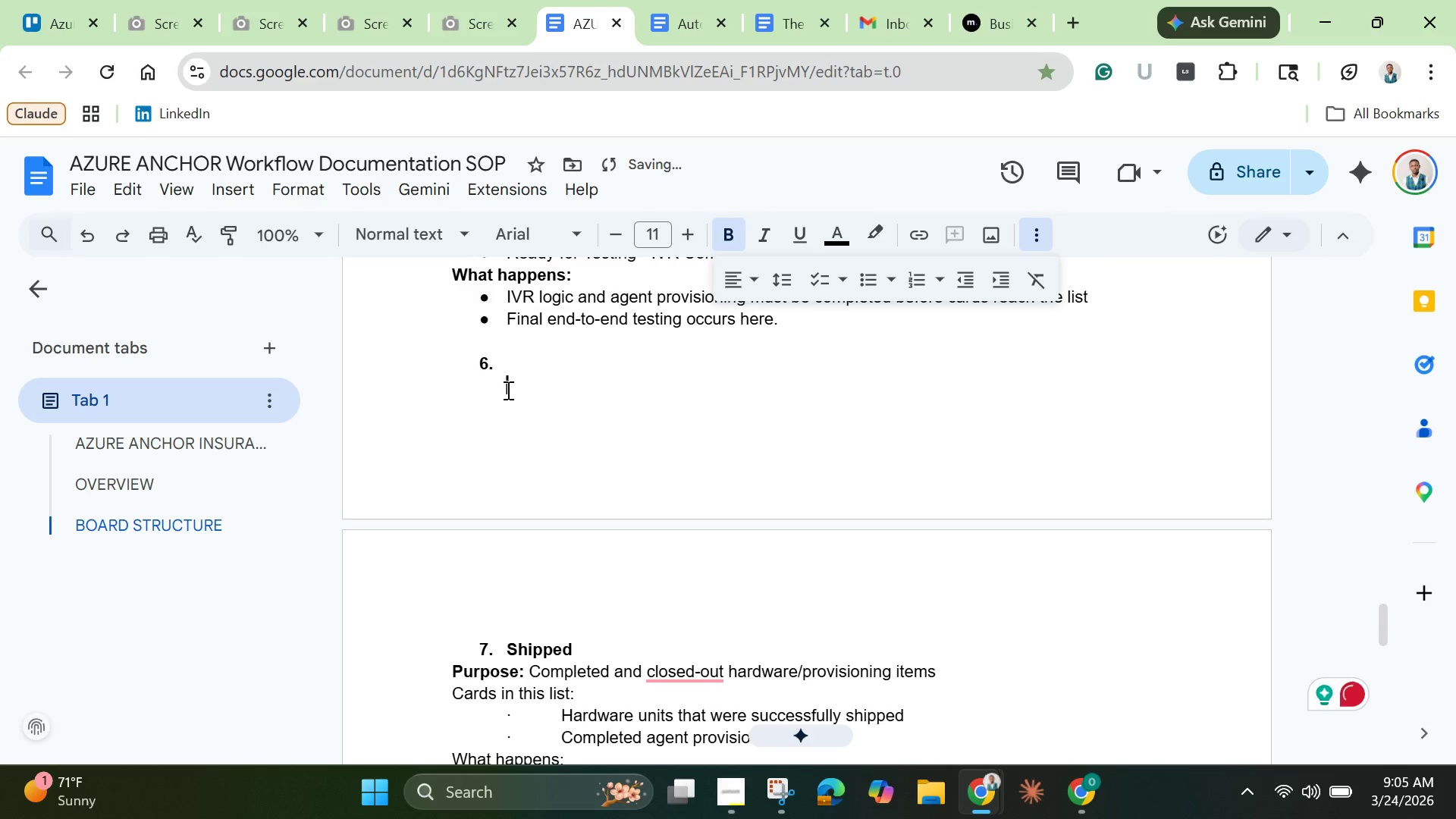 
key(Backspace)
 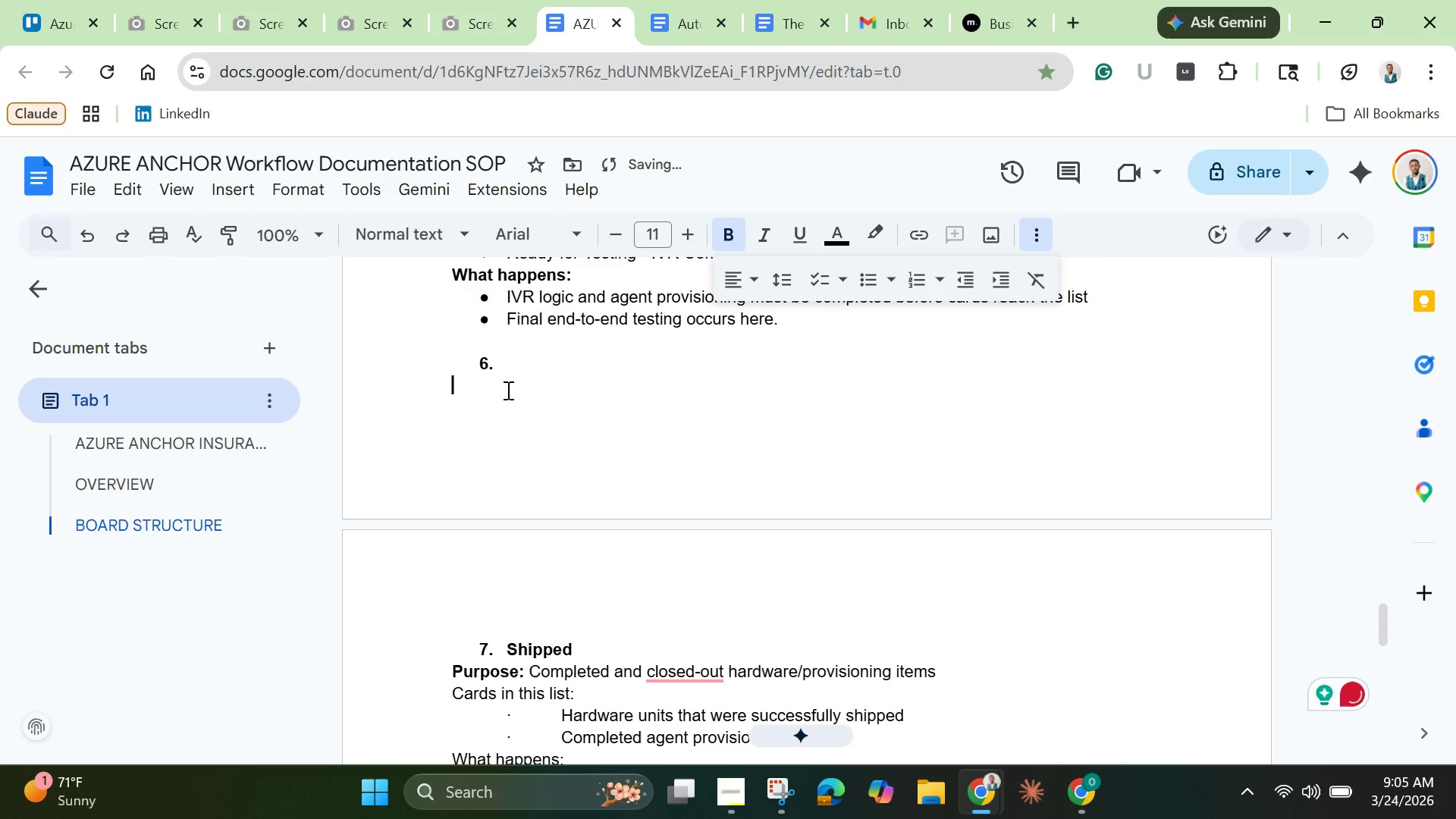 
key(Backspace)
 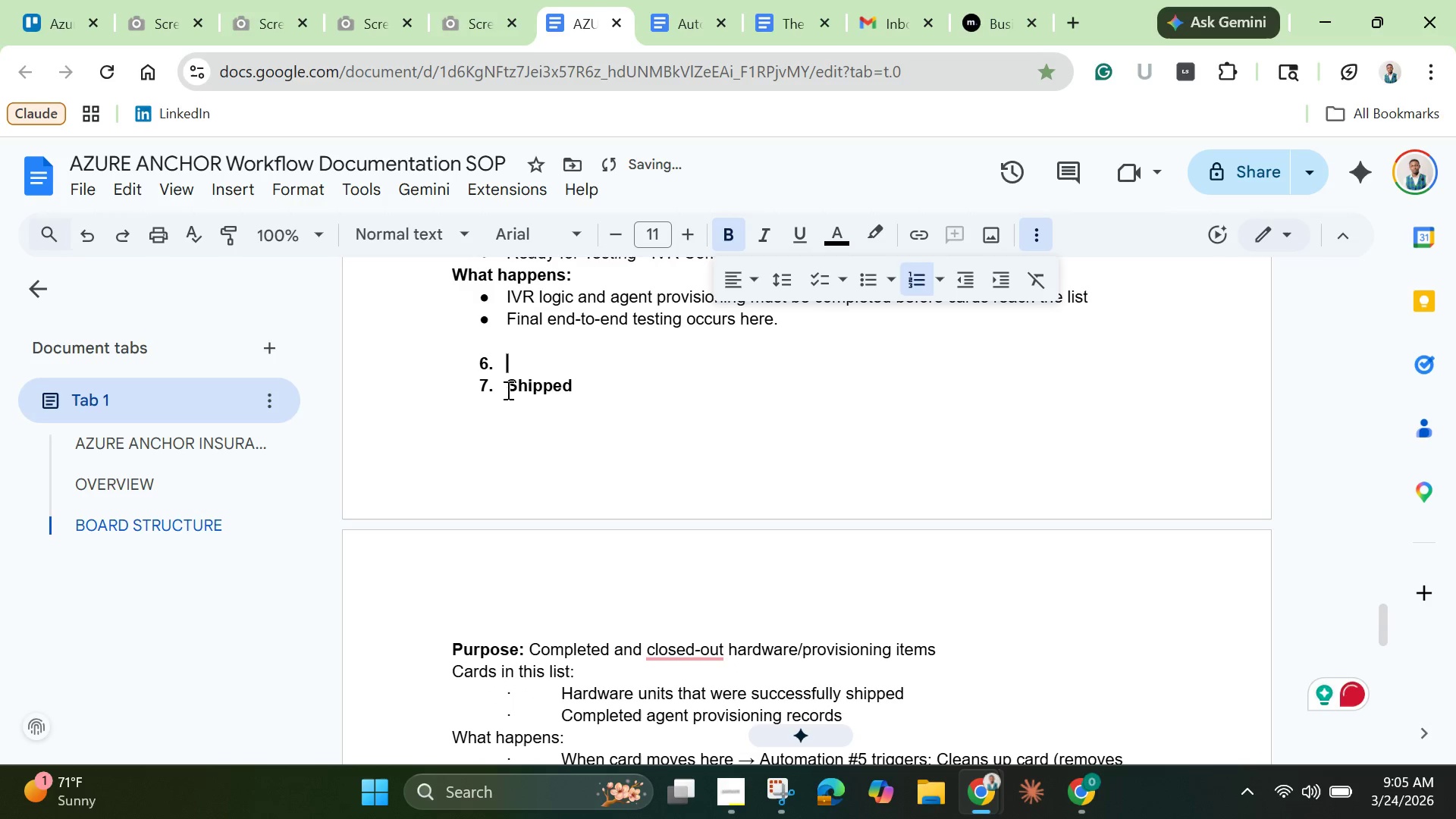 
key(Backspace)
 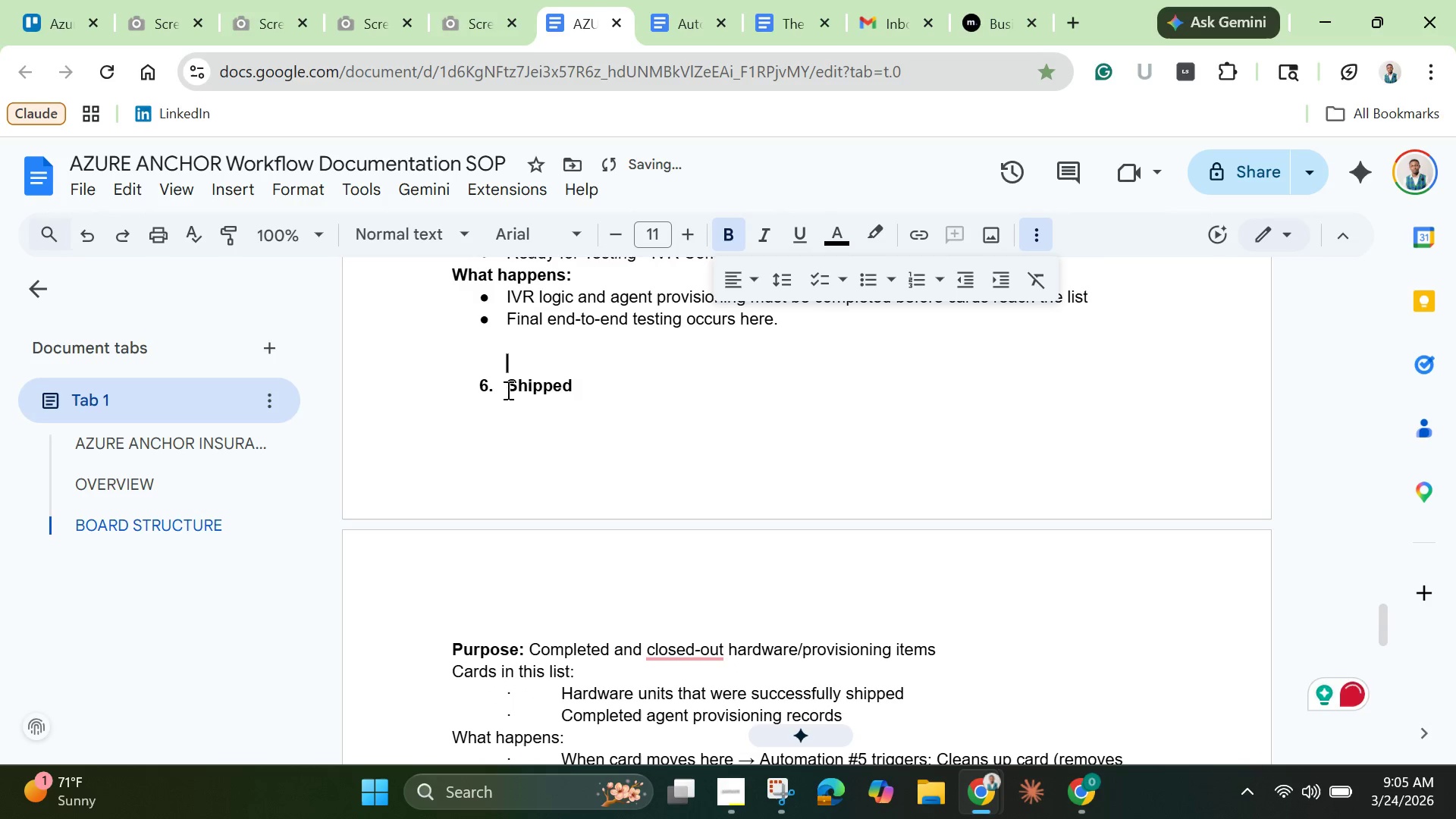 
key(Enter)
 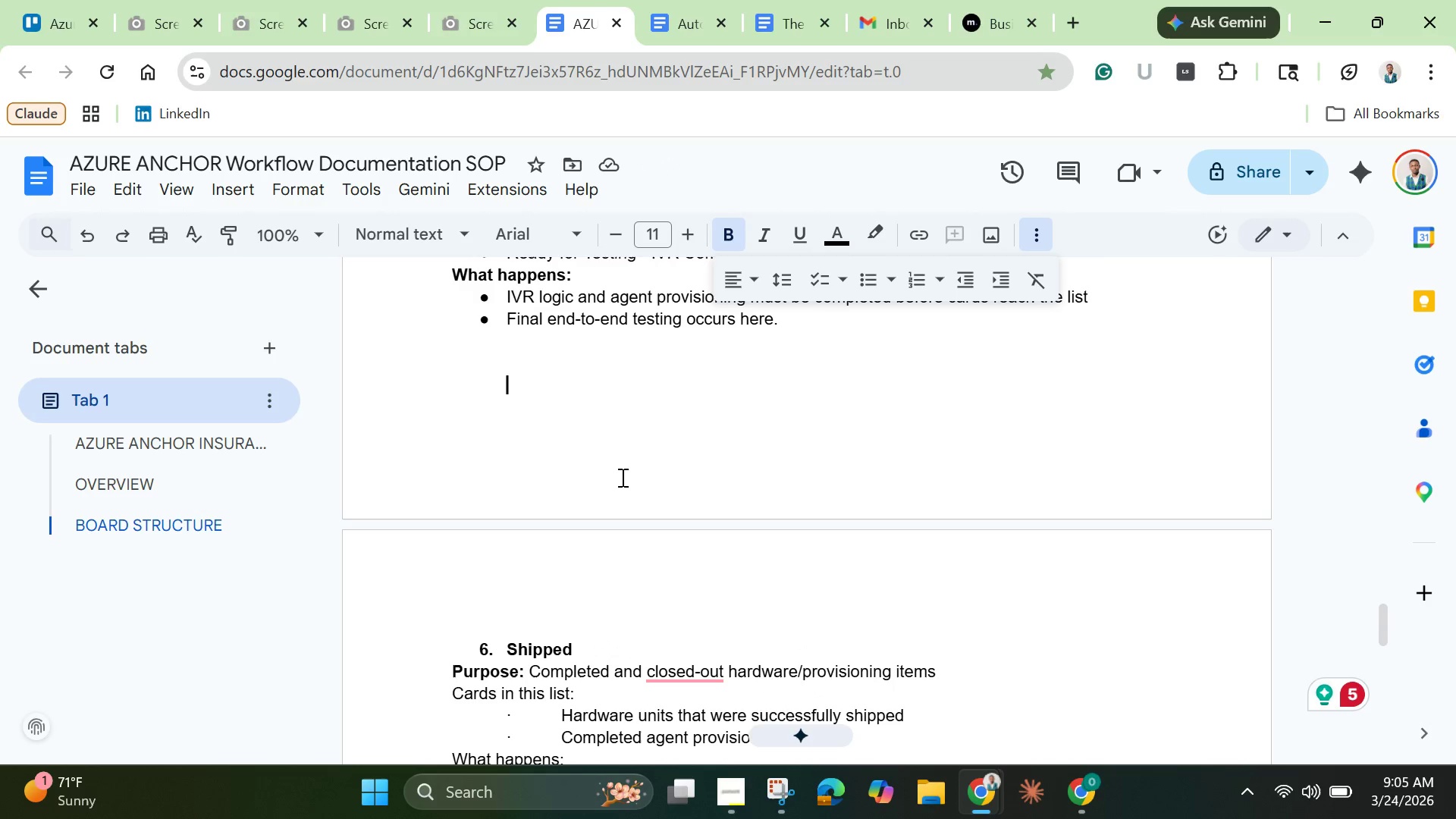 
wait(11.89)
 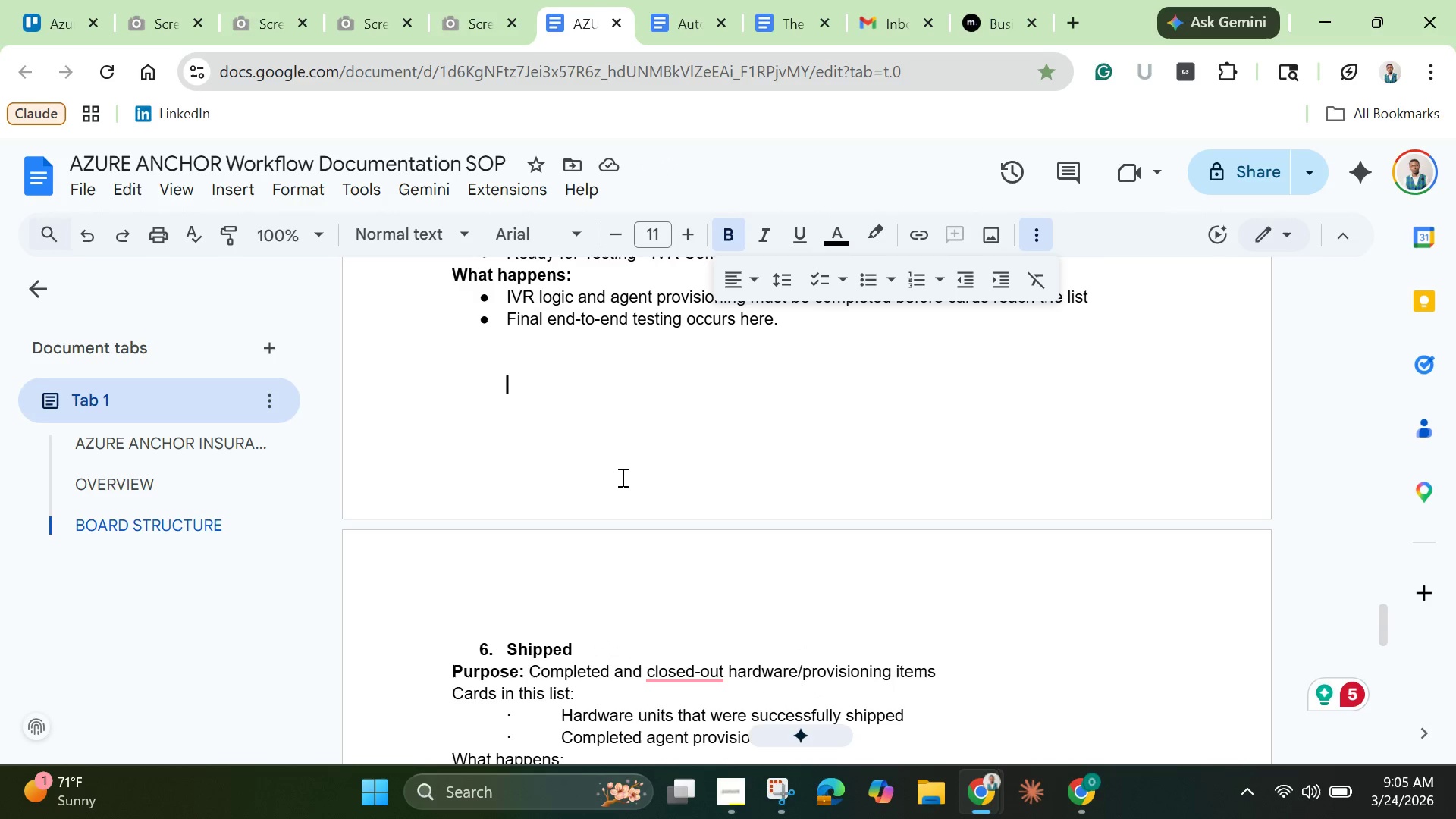 
scroll: coordinate [683, 633], scroll_direction: down, amount: 2.0
 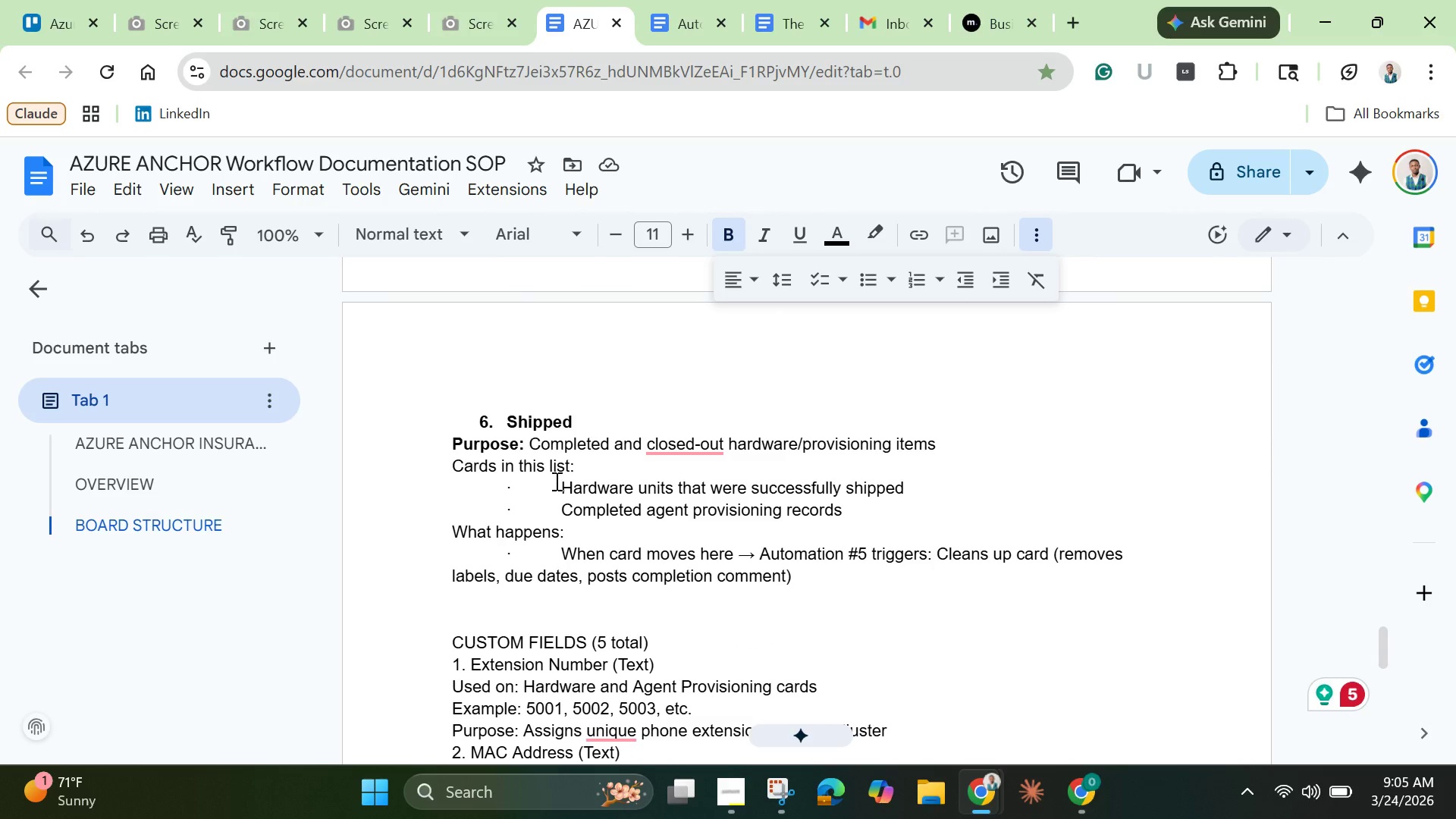 
left_click_drag(start_coordinate=[579, 463], to_coordinate=[439, 460])
 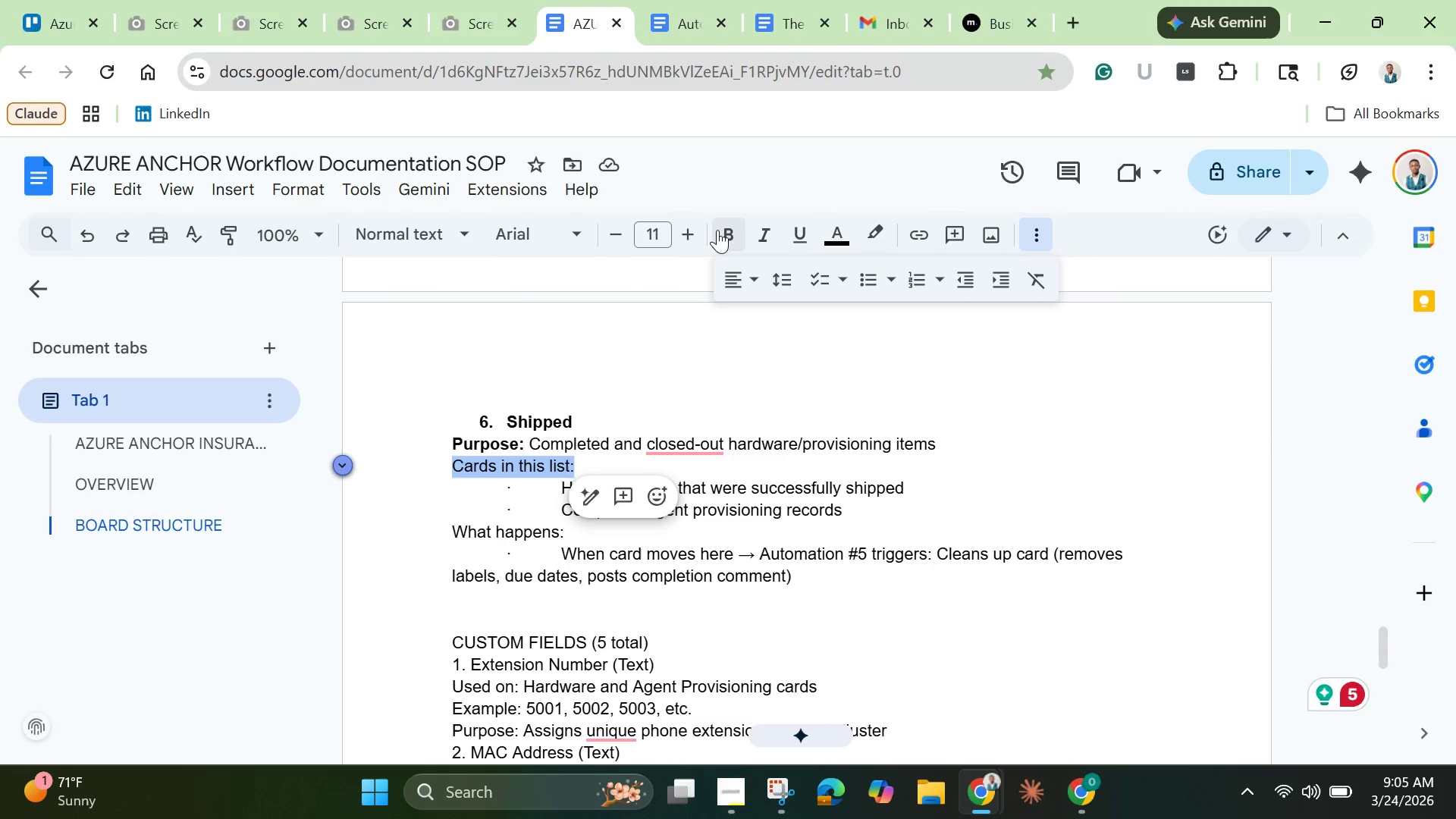 
left_click([717, 230])
 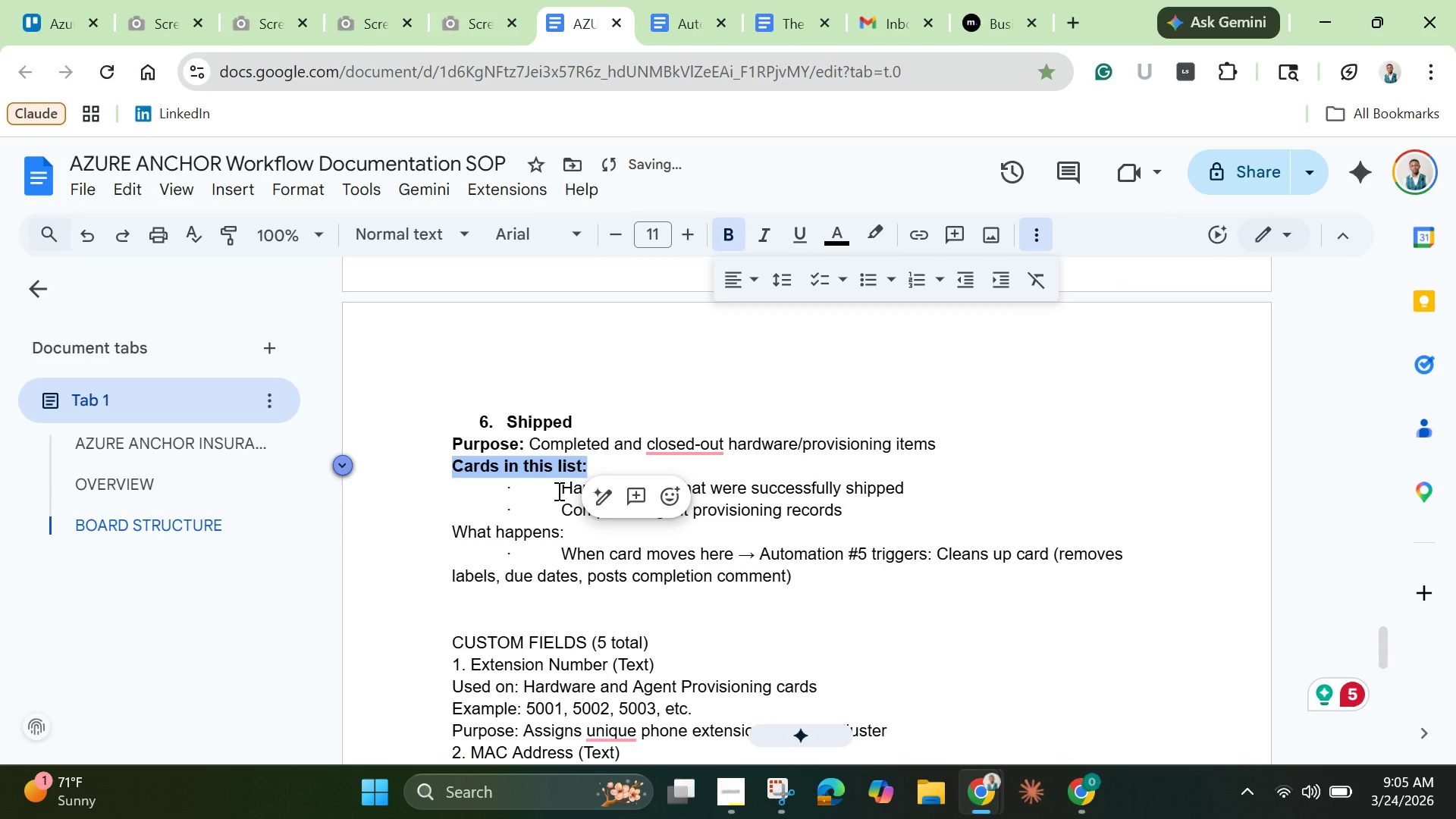 
left_click_drag(start_coordinate=[557, 491], to_coordinate=[373, 485])
 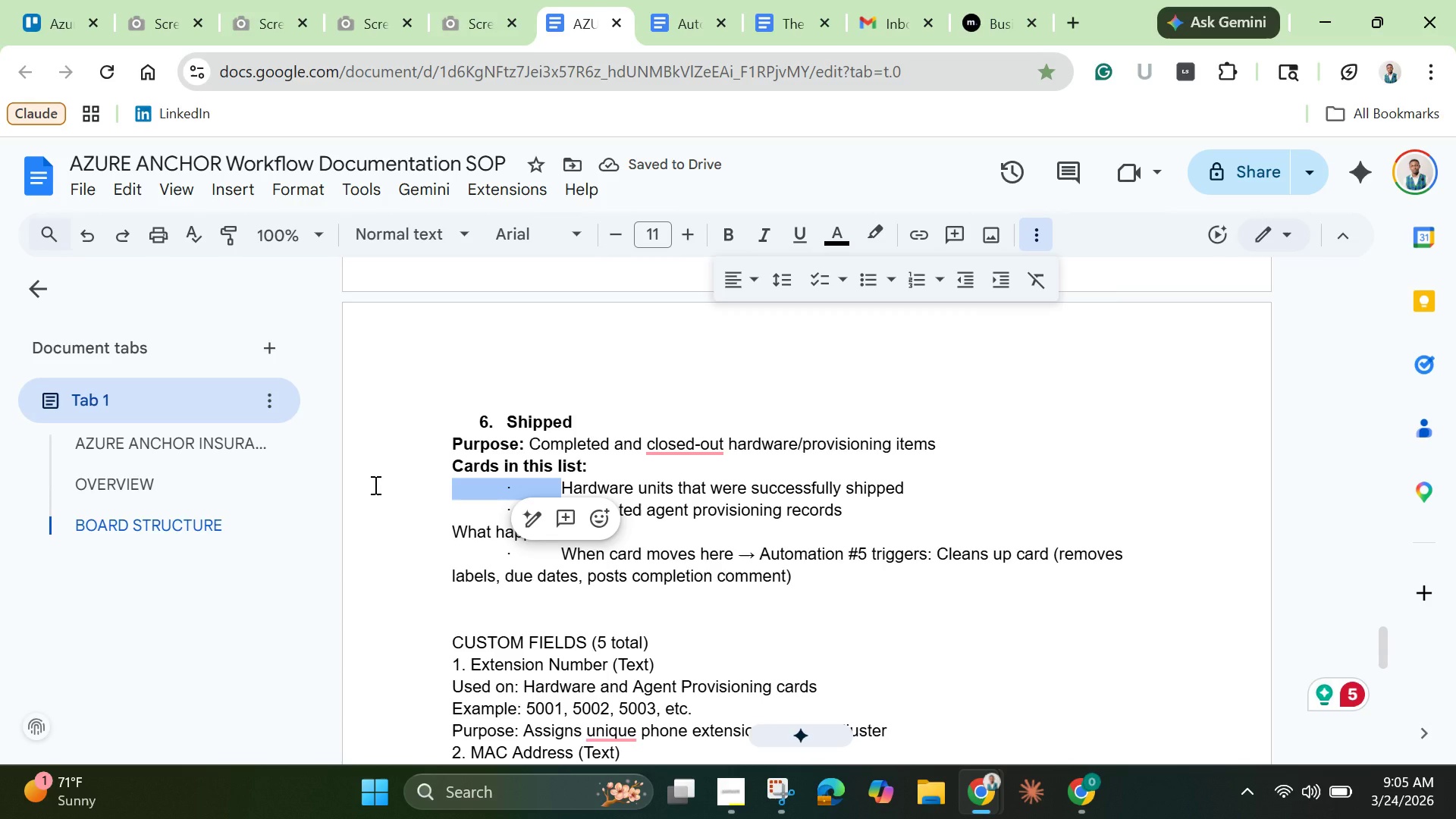 
key(Backspace)
 